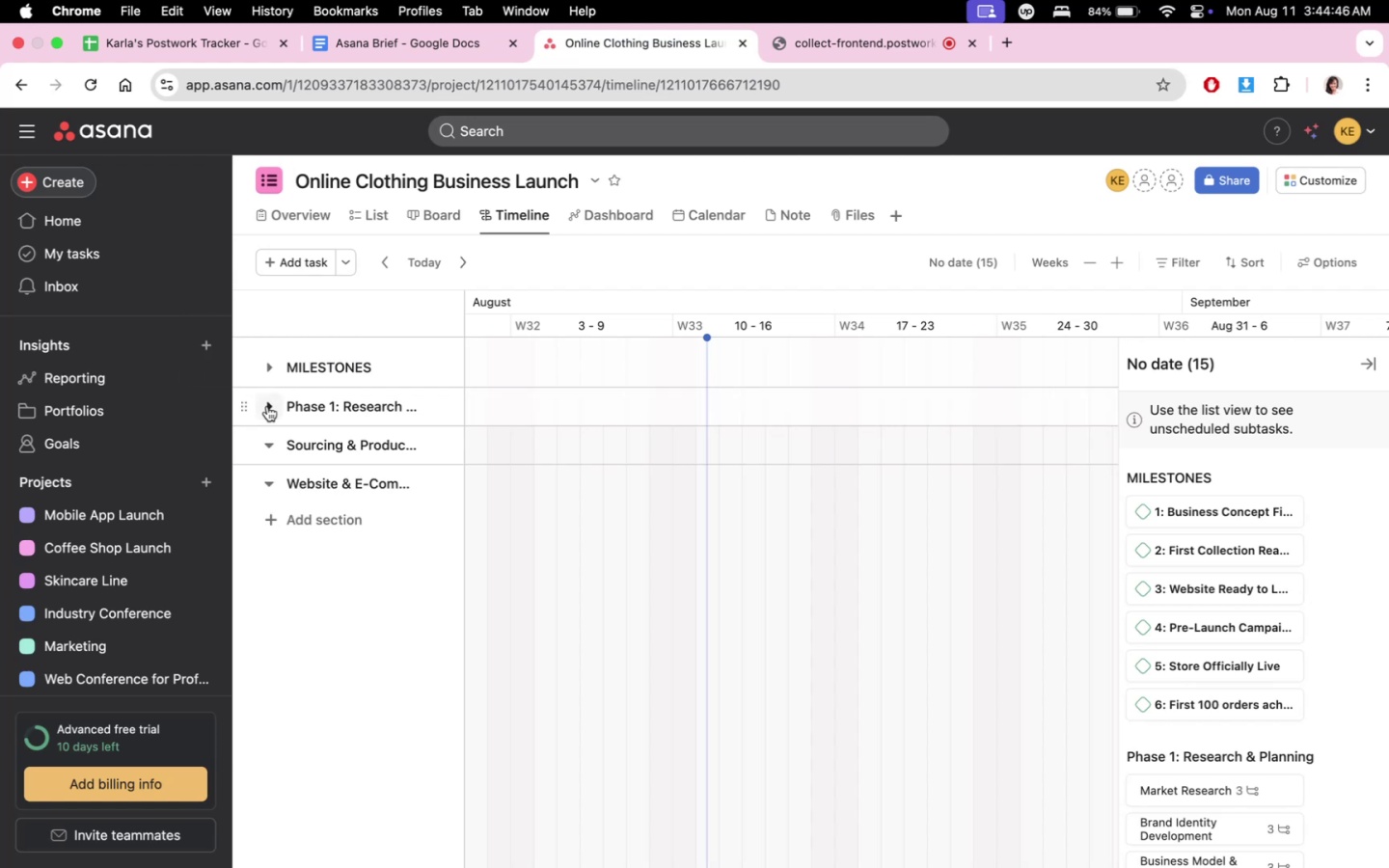 
triple_click([267, 406])
 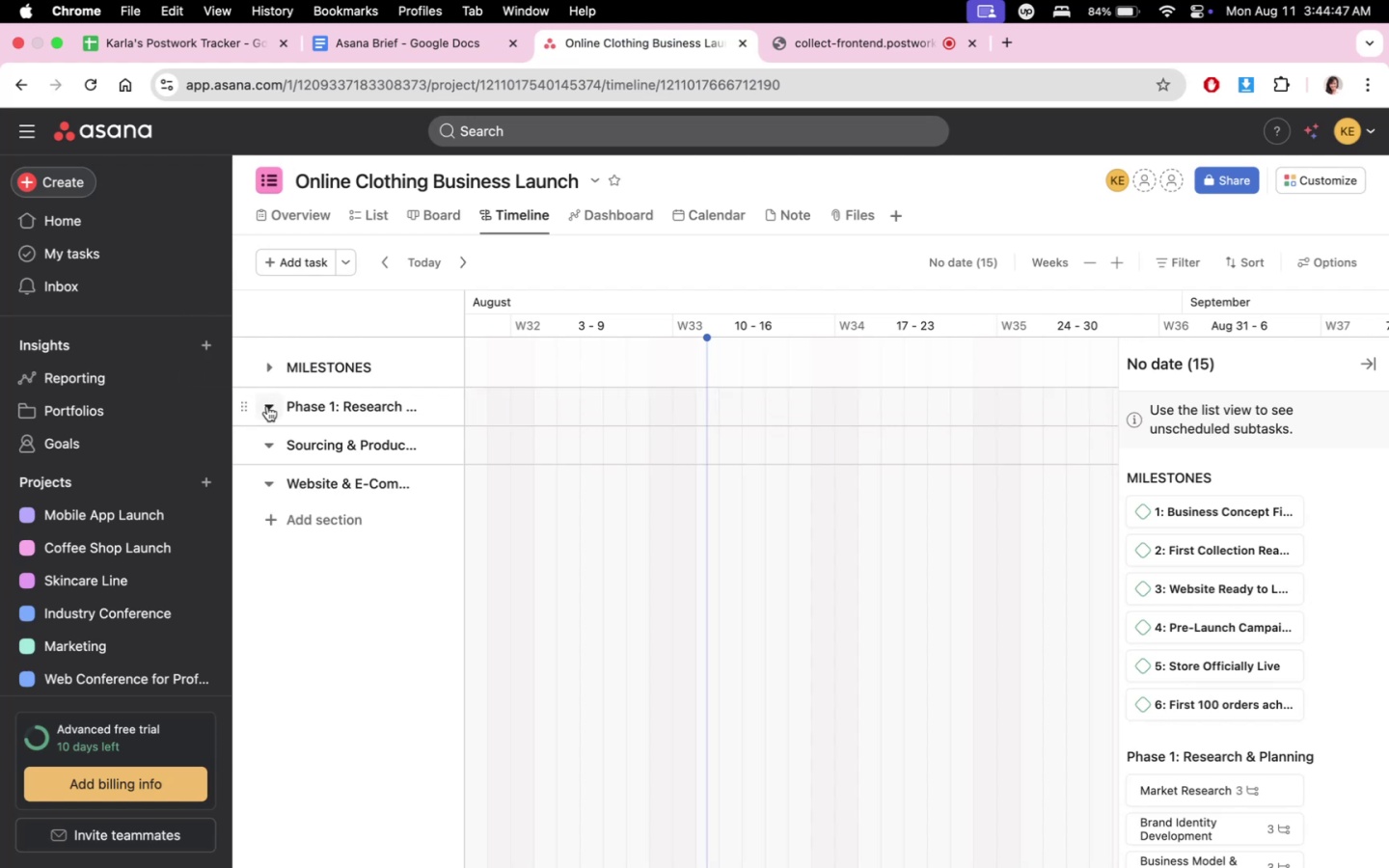 
triple_click([267, 406])
 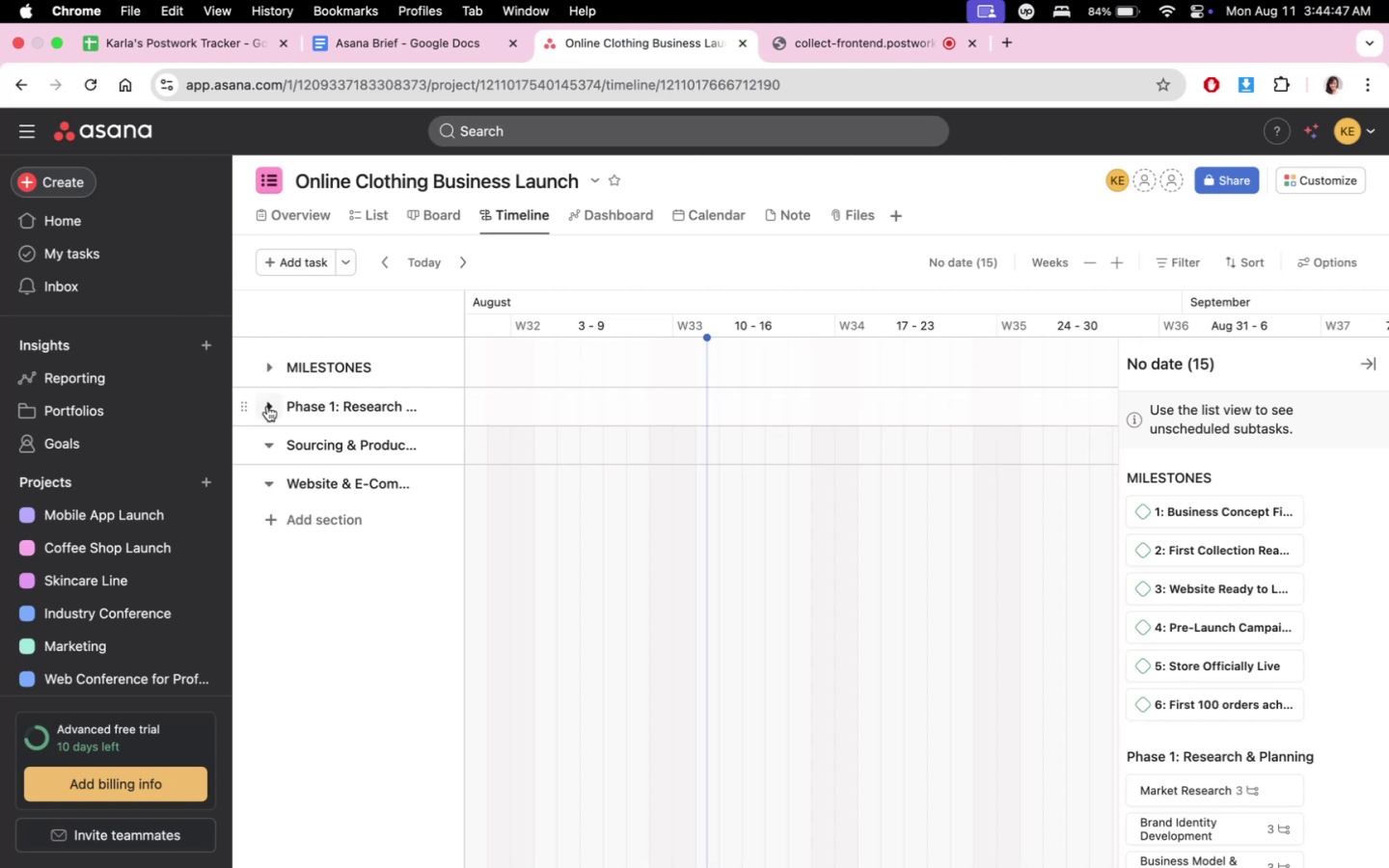 
triple_click([267, 406])
 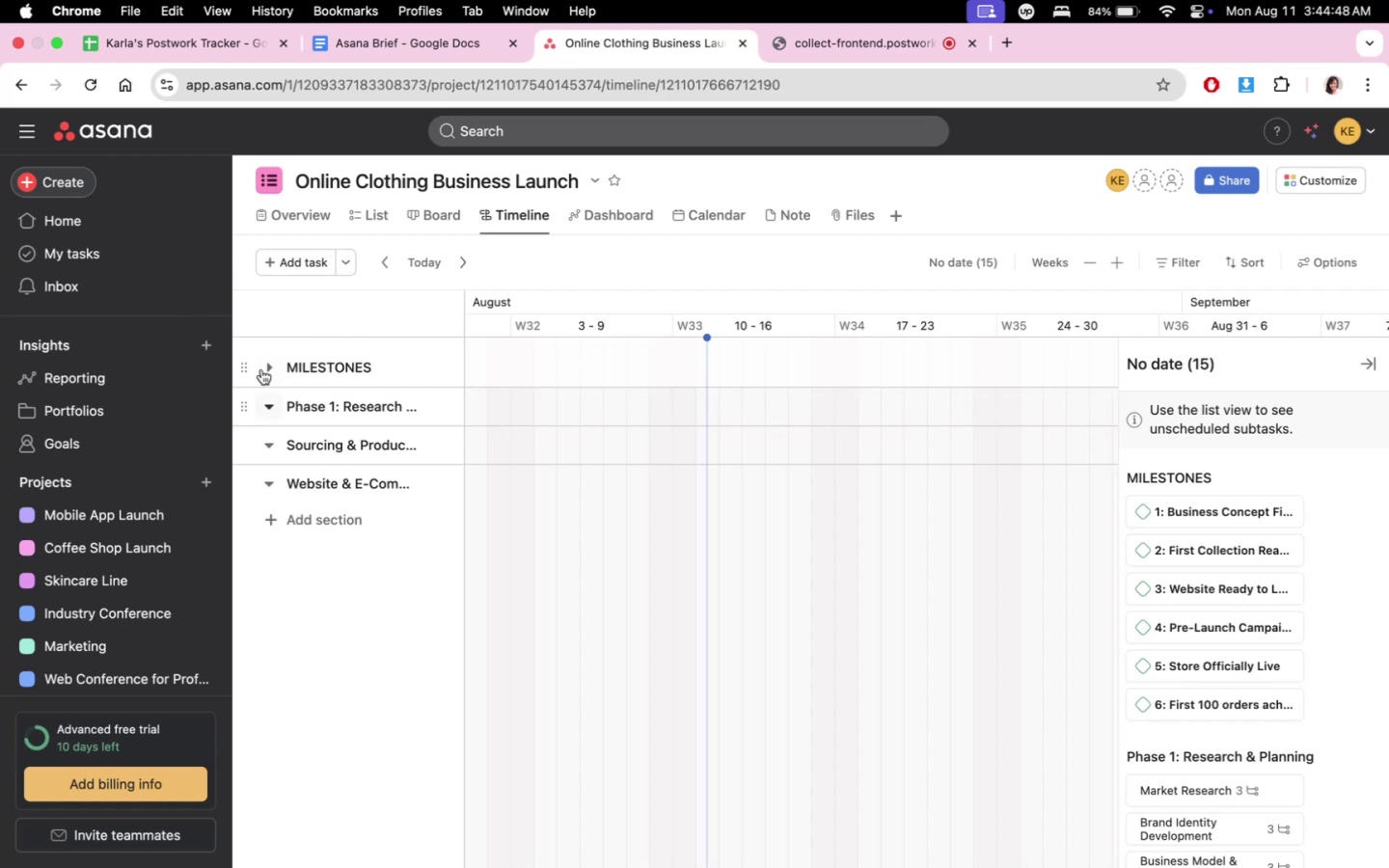 
left_click([264, 363])
 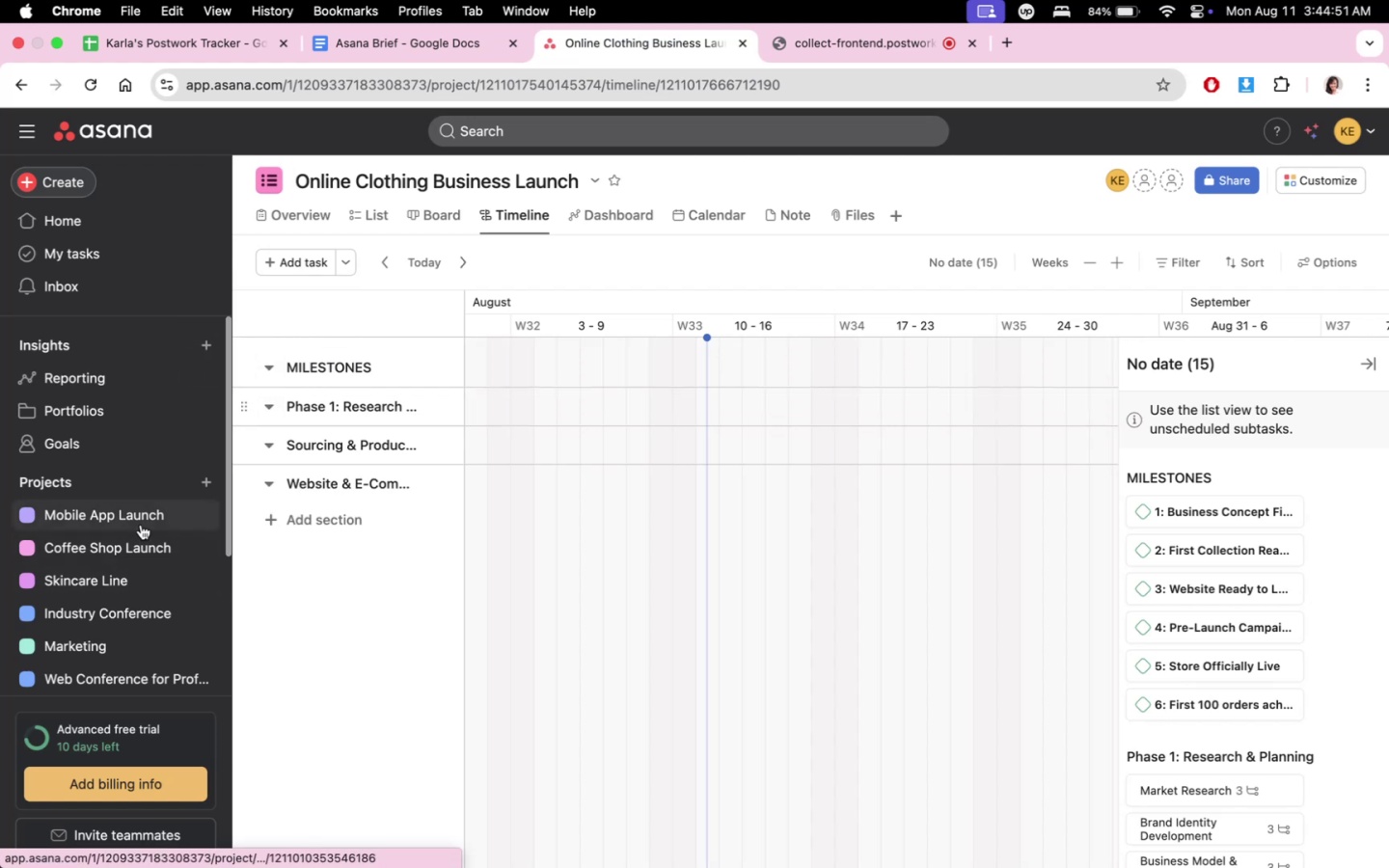 
scroll: coordinate [139, 614], scroll_direction: down, amount: 7.0
 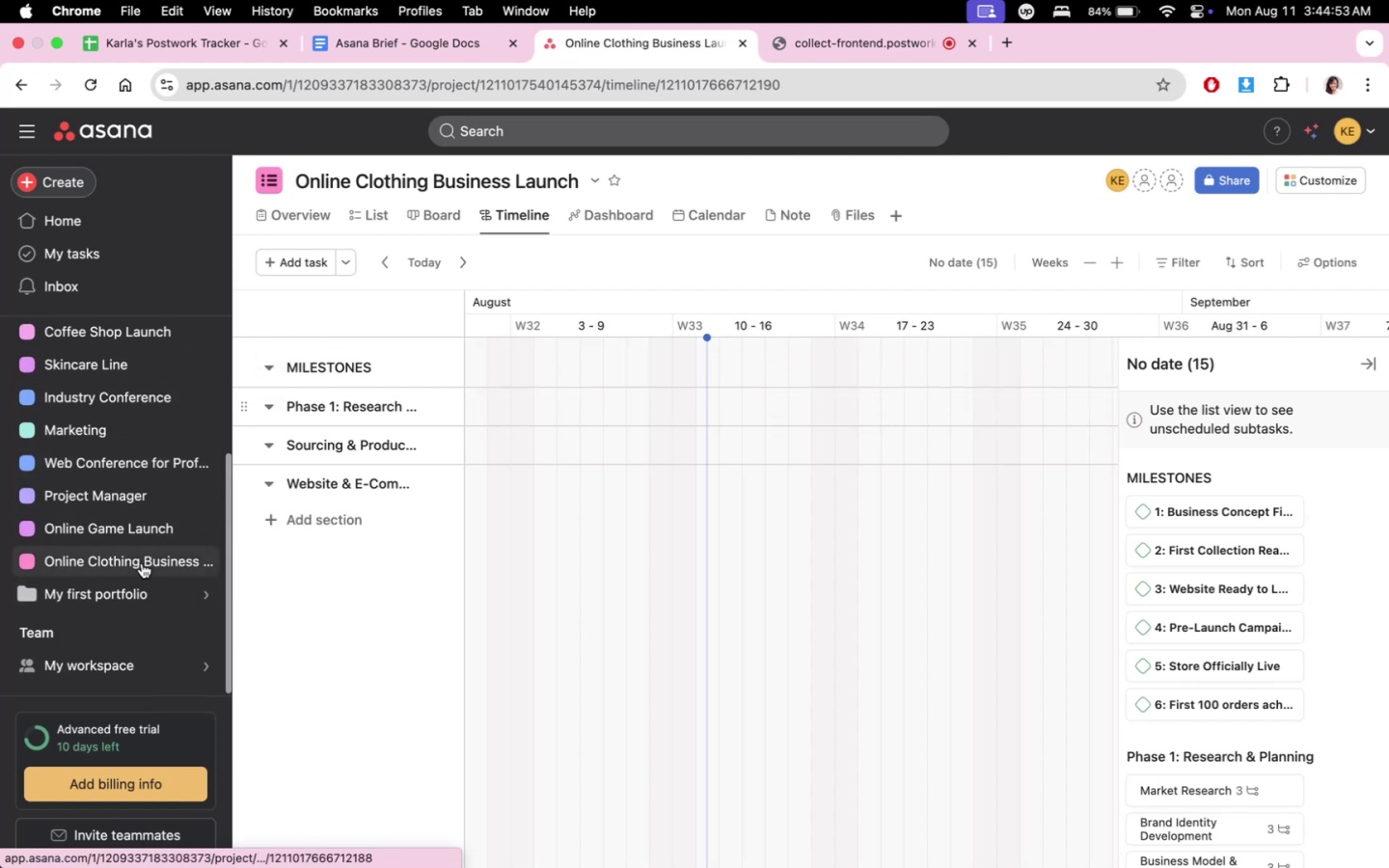 
left_click([139, 532])
 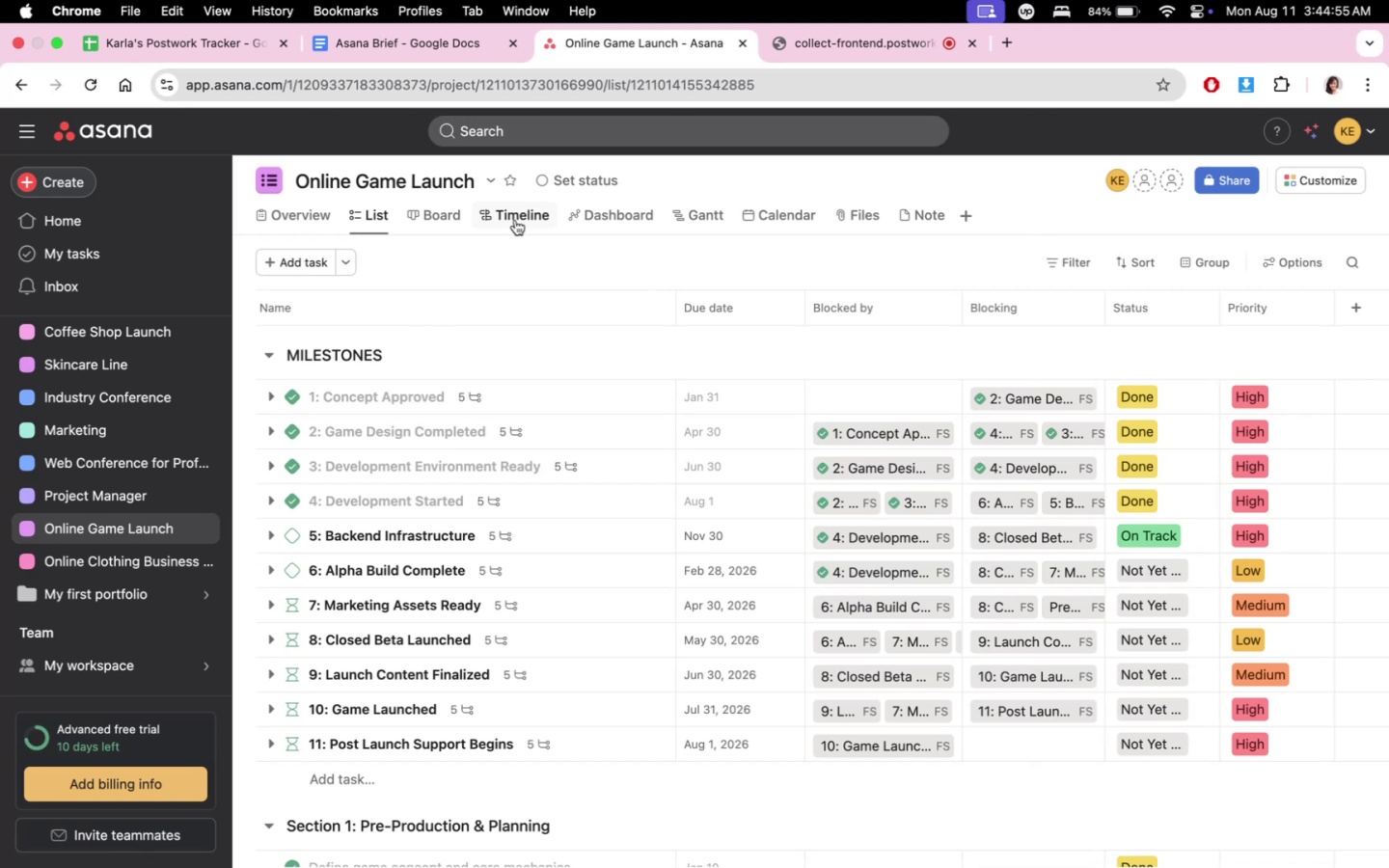 
double_click([515, 216])
 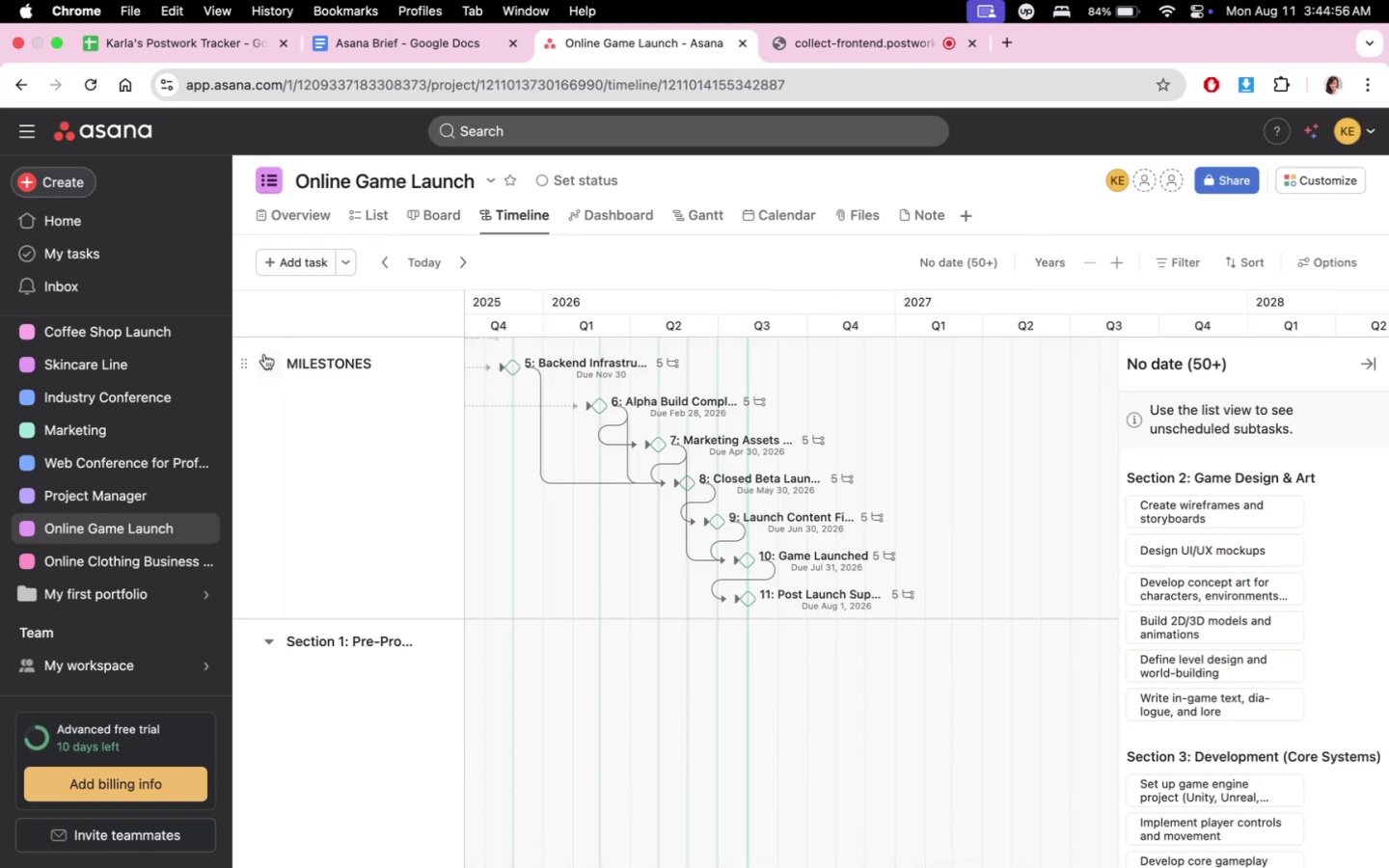 
left_click([263, 365])
 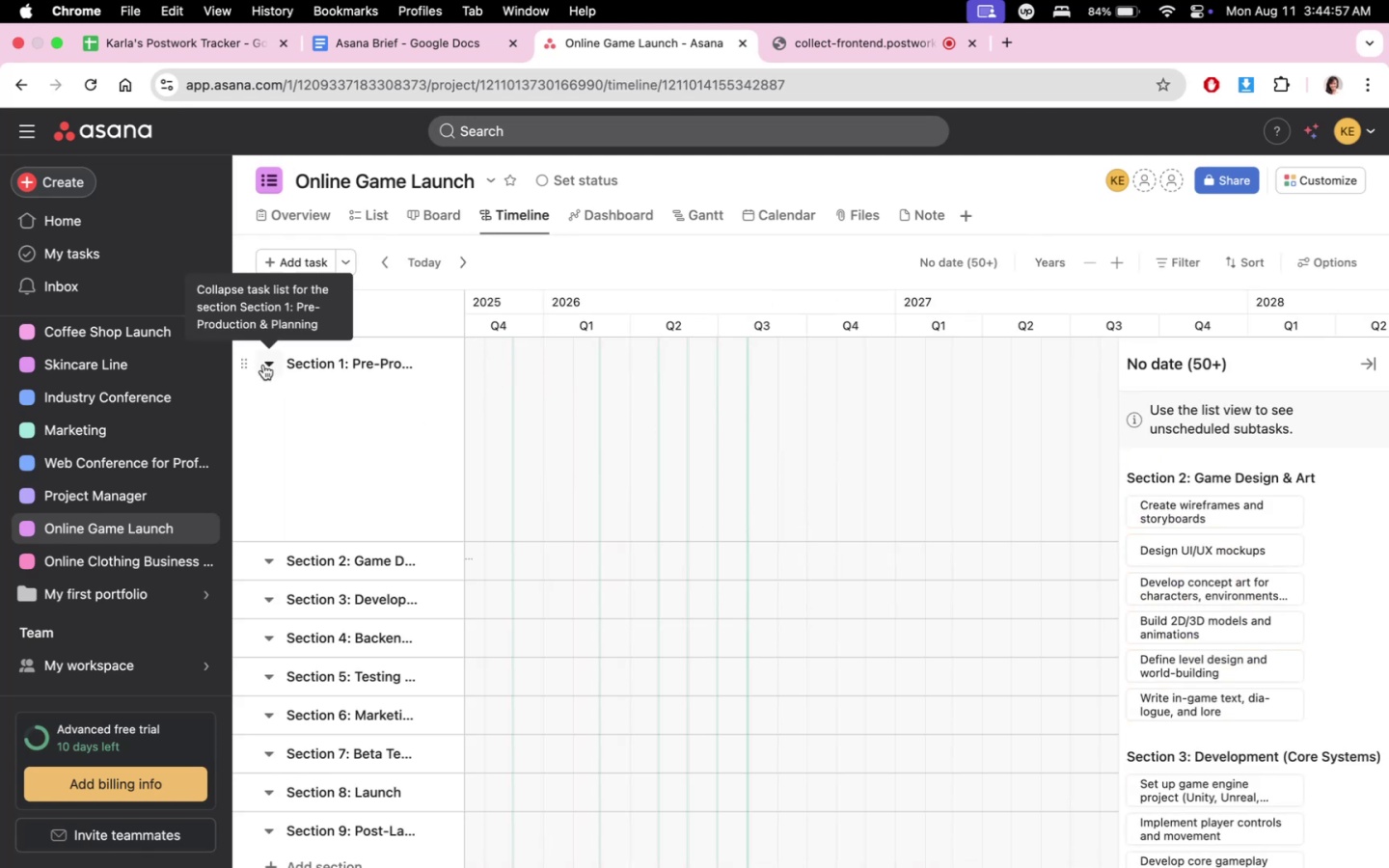 
left_click([263, 365])
 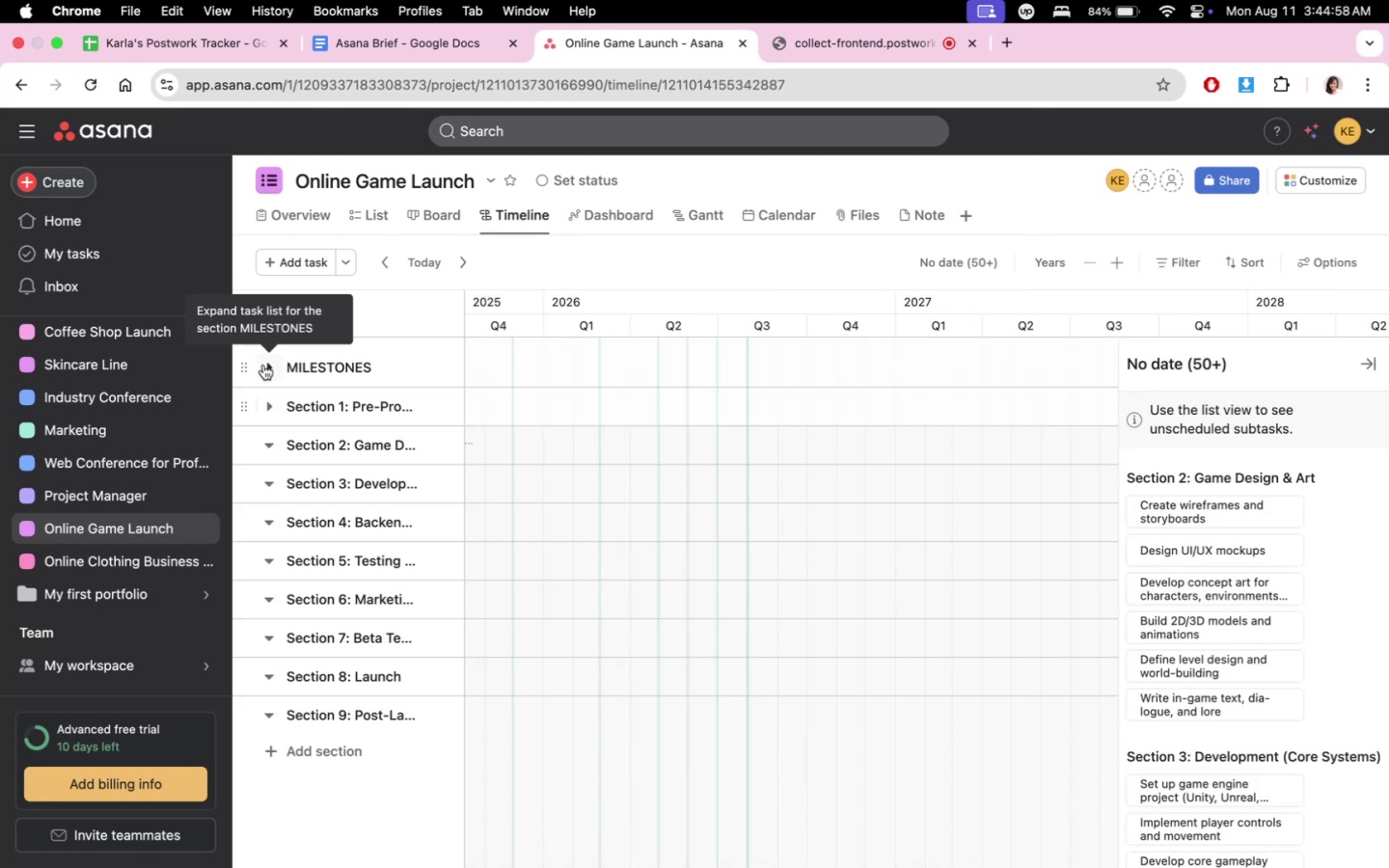 
left_click([263, 365])
 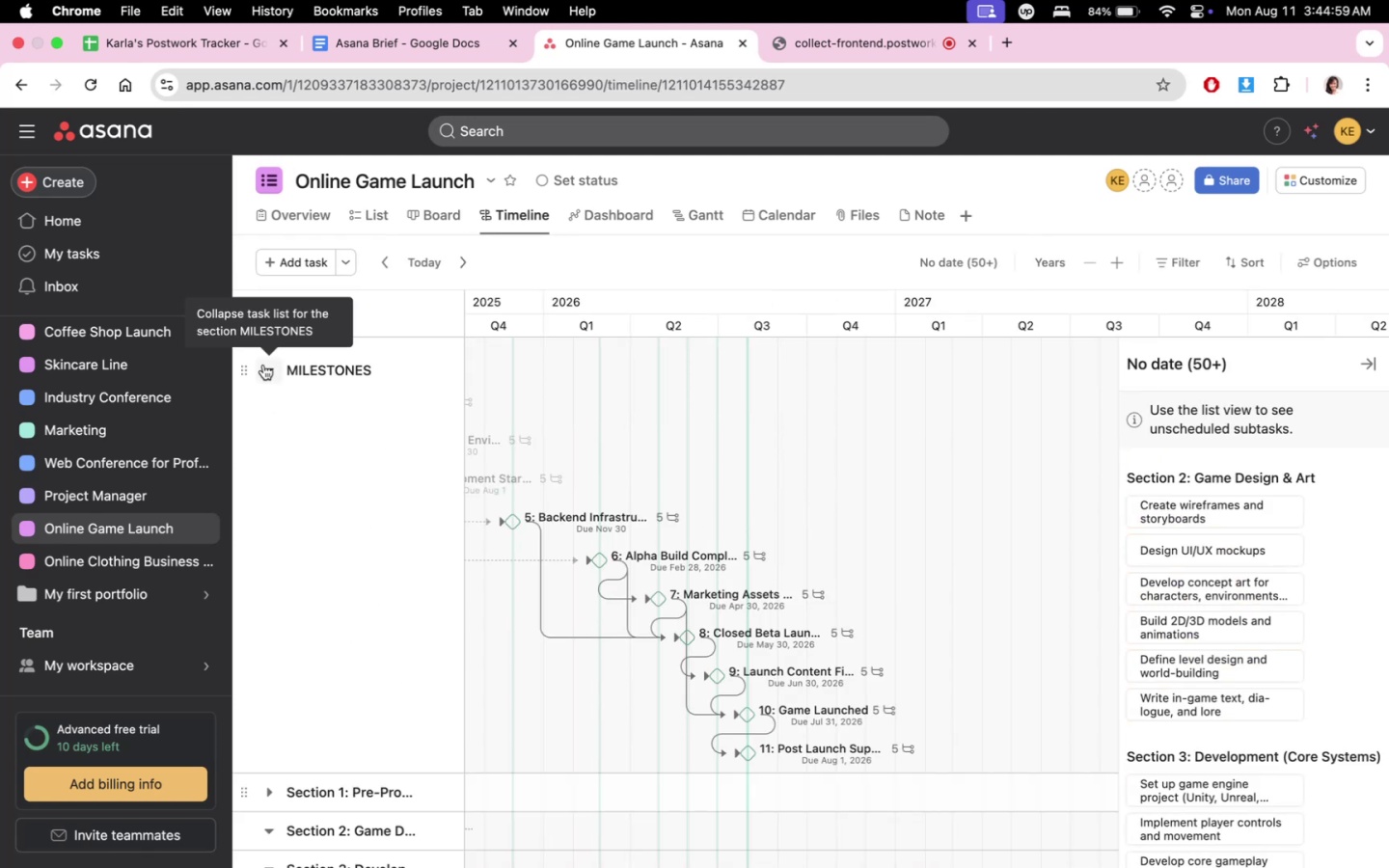 
scroll: coordinate [283, 669], scroll_direction: down, amount: 6.0
 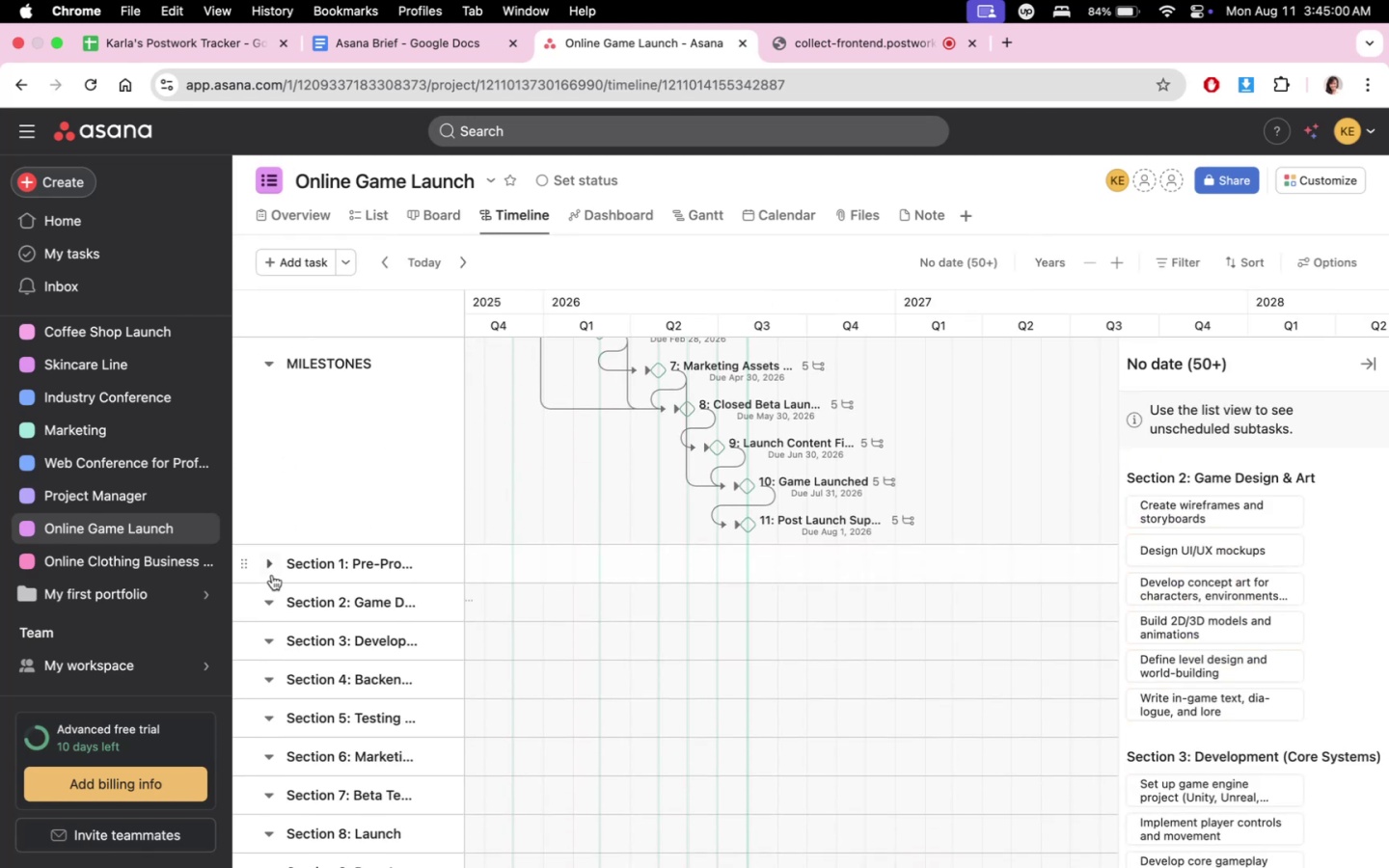 
left_click([270, 567])
 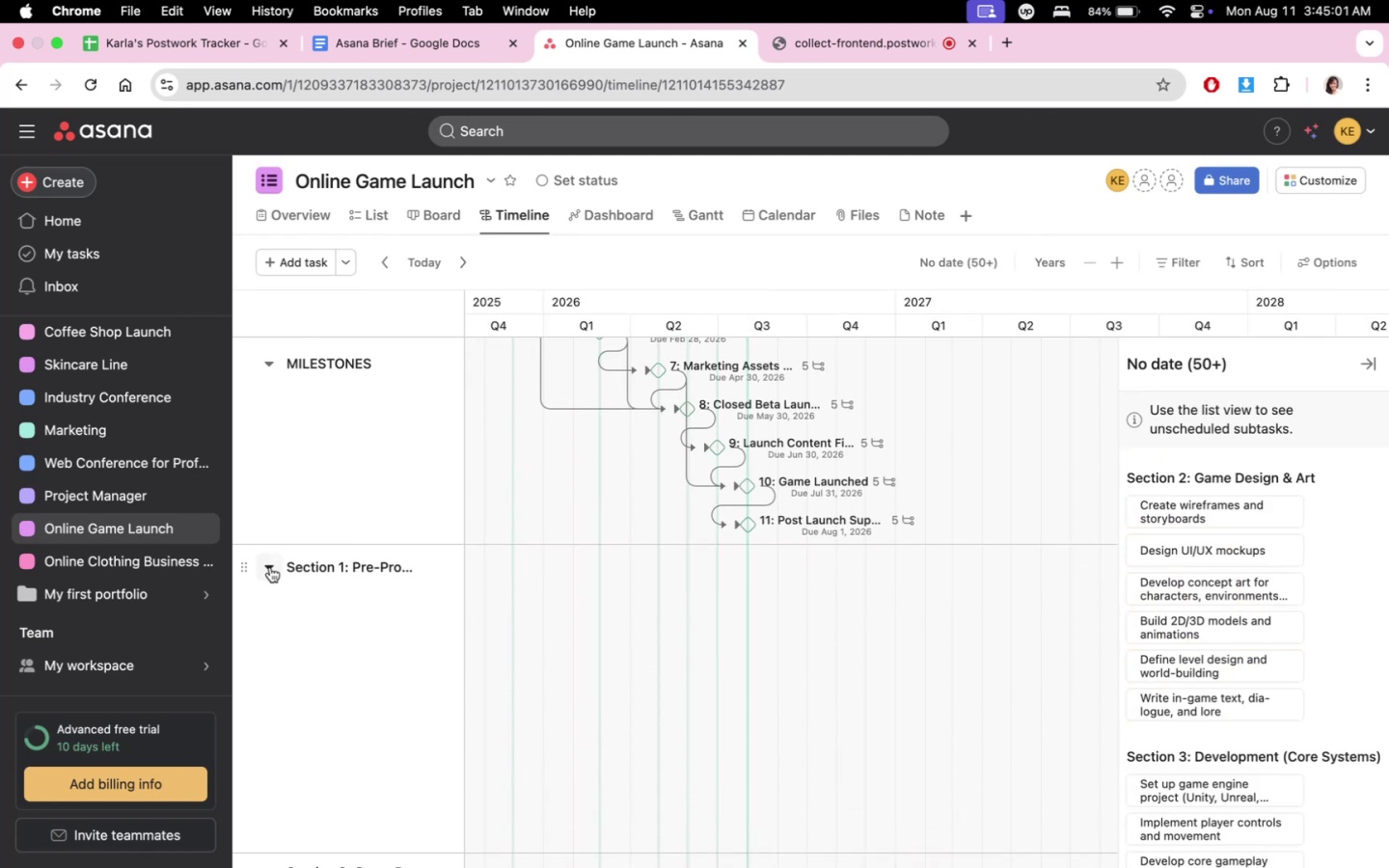 
double_click([270, 567])
 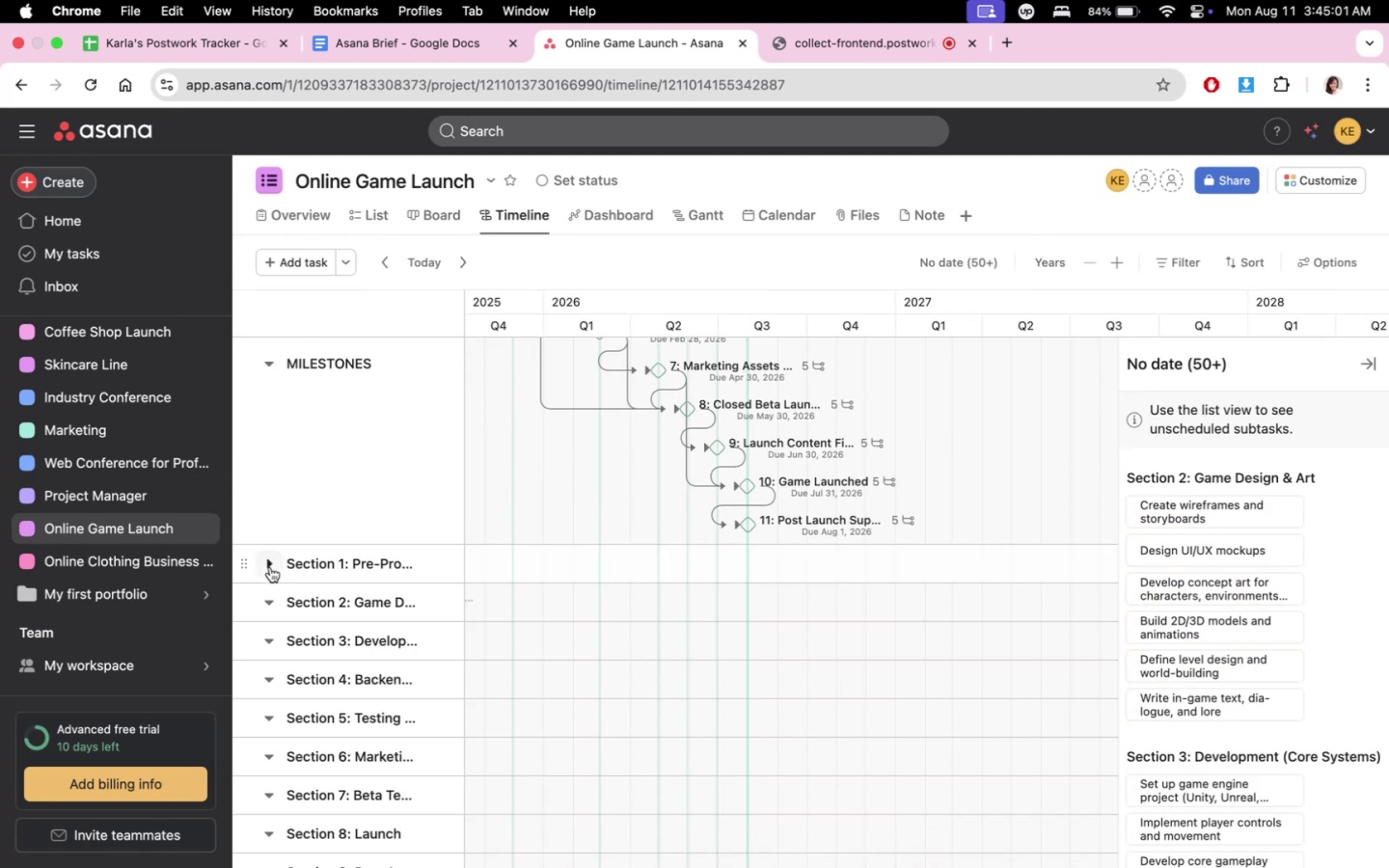 
triple_click([270, 567])
 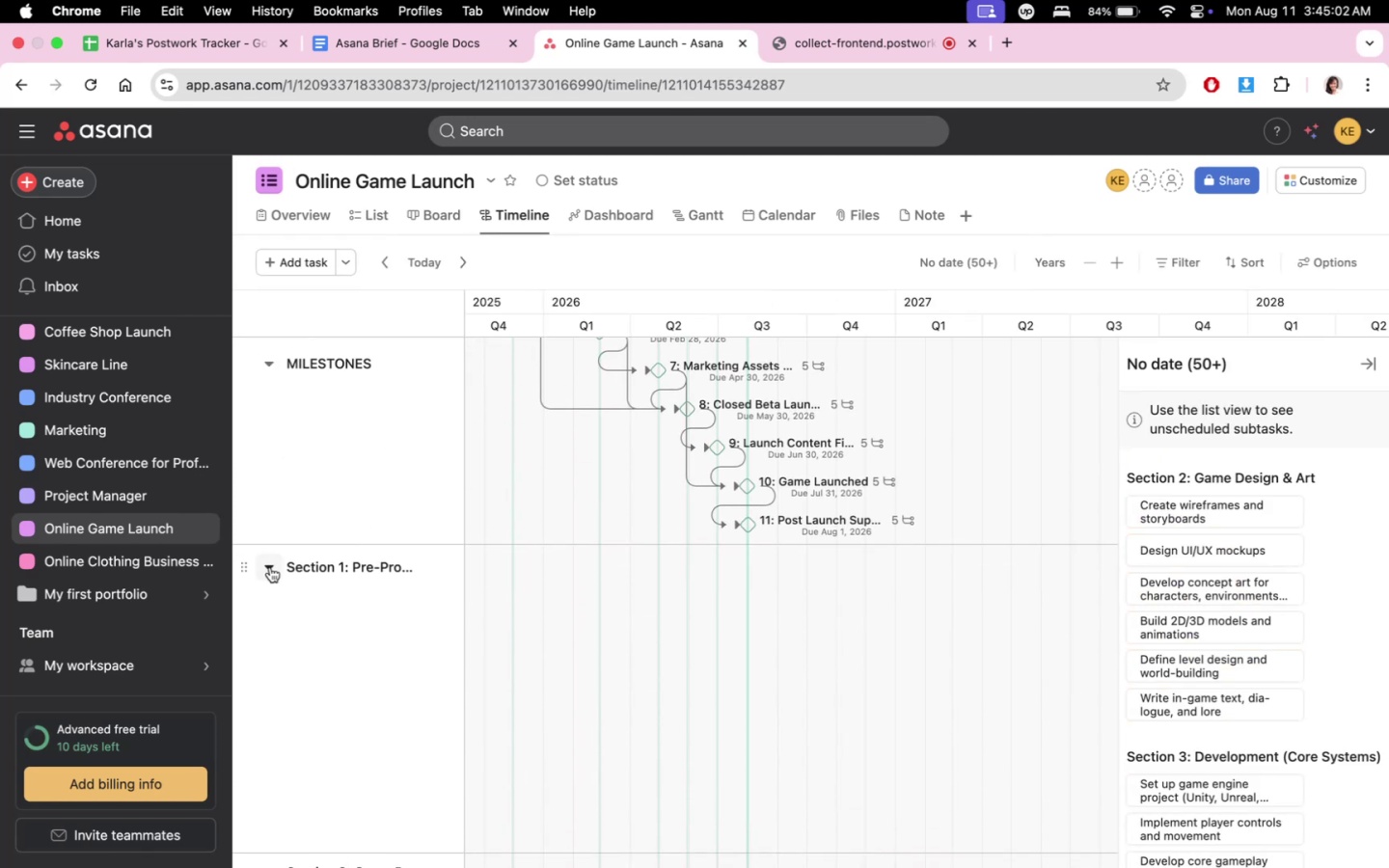 
scroll: coordinate [1334, 397], scroll_direction: down, amount: 7.0
 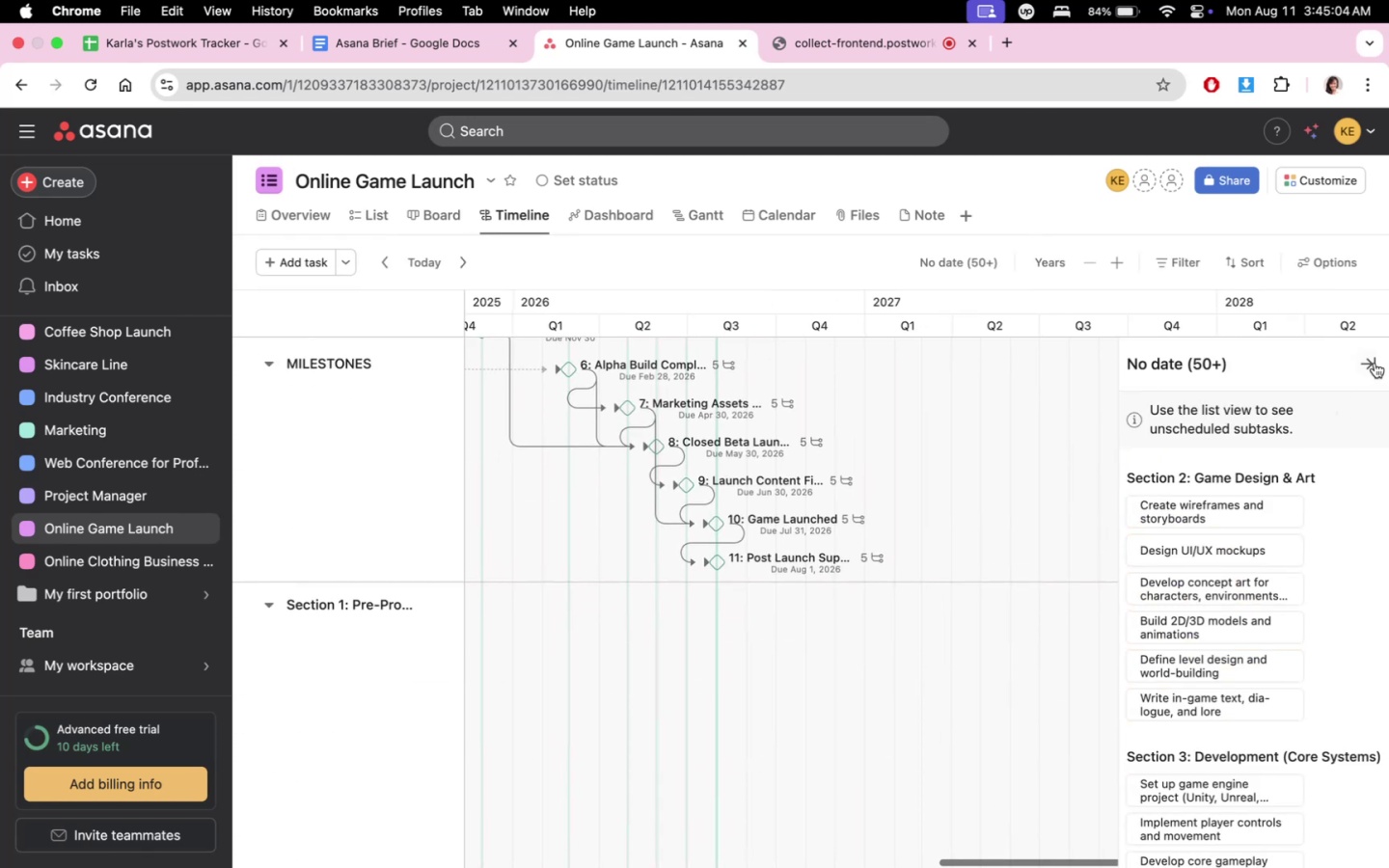 
left_click([1375, 363])
 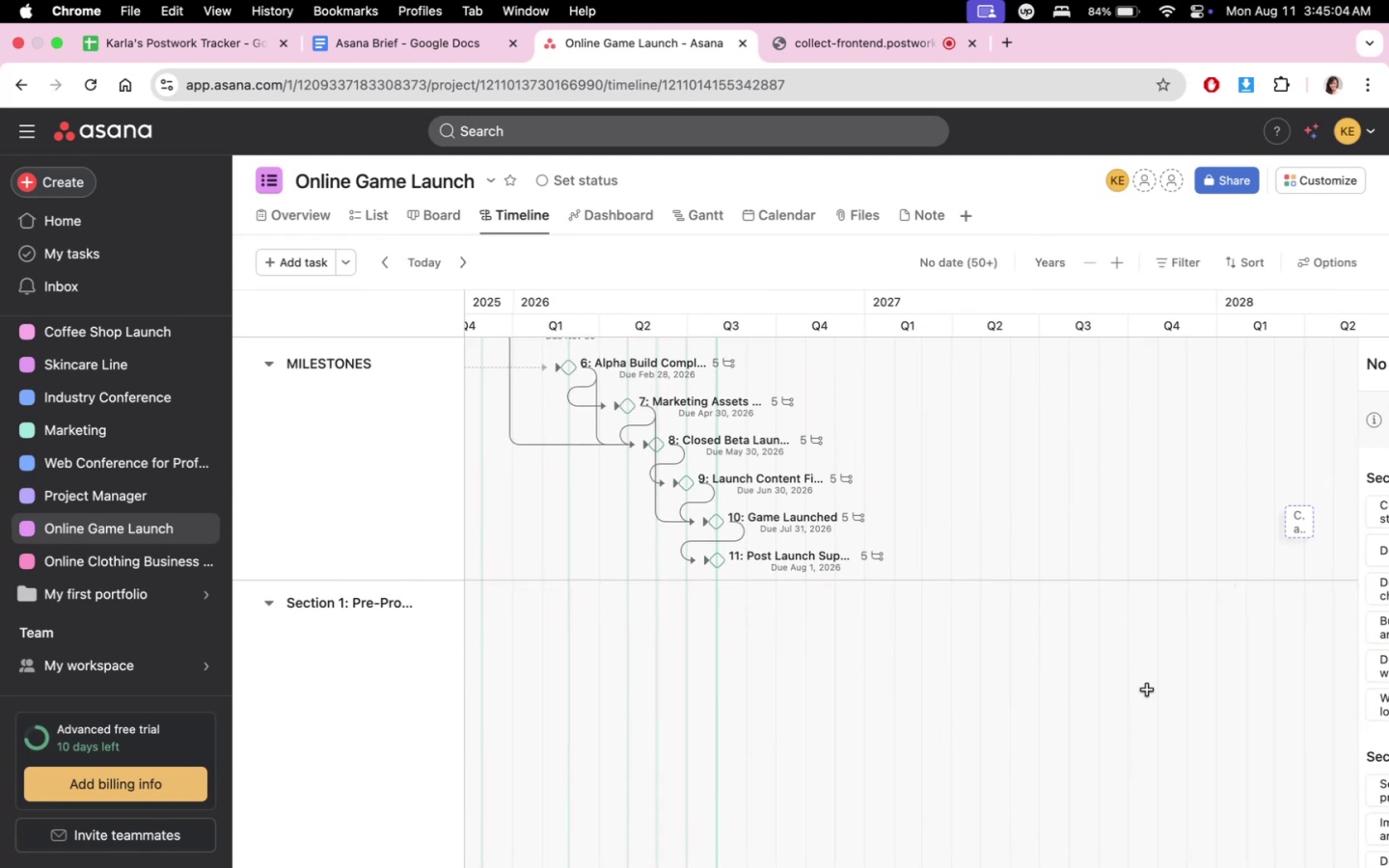 
scroll: coordinate [972, 746], scroll_direction: up, amount: 1.0
 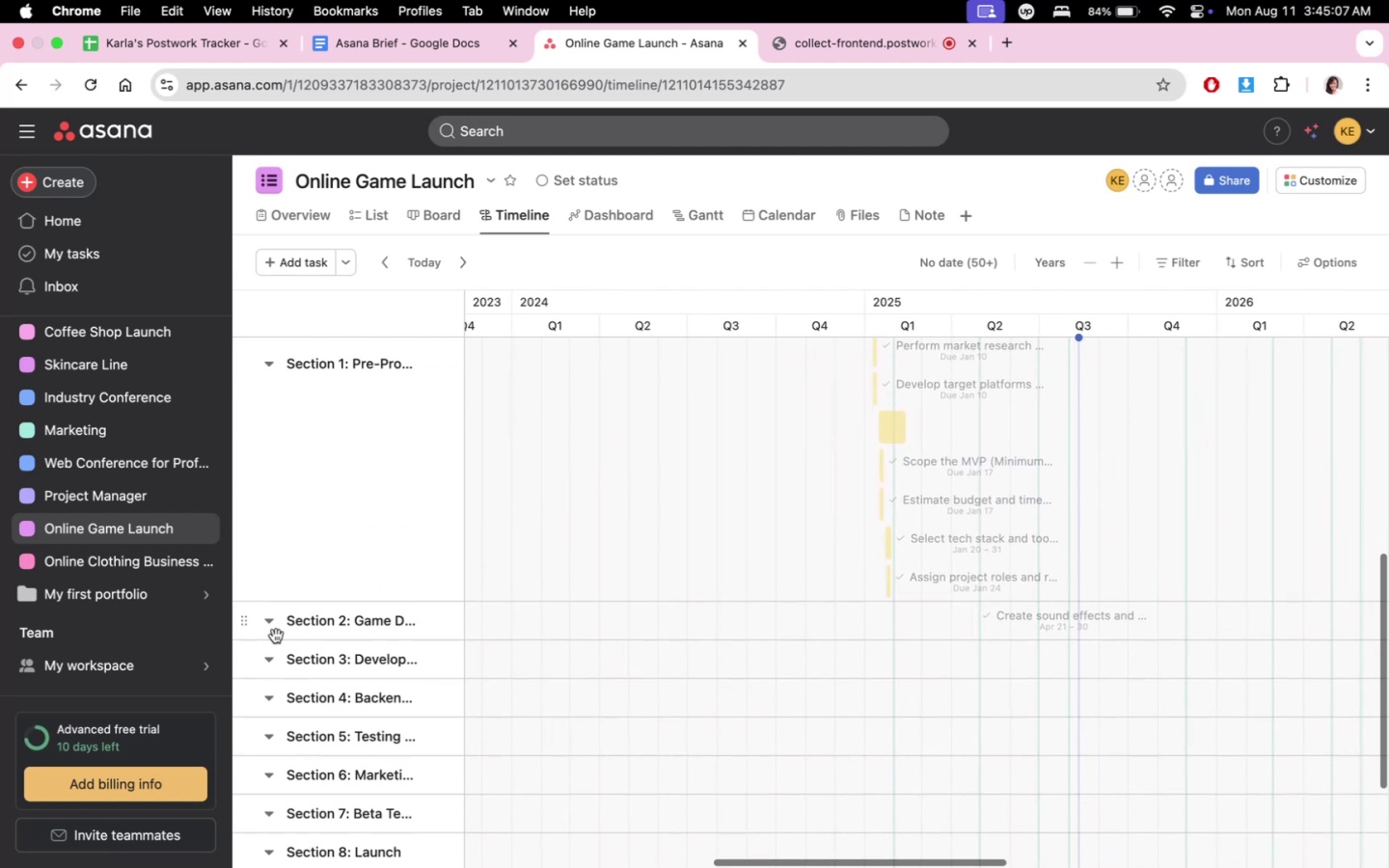 
left_click([273, 626])
 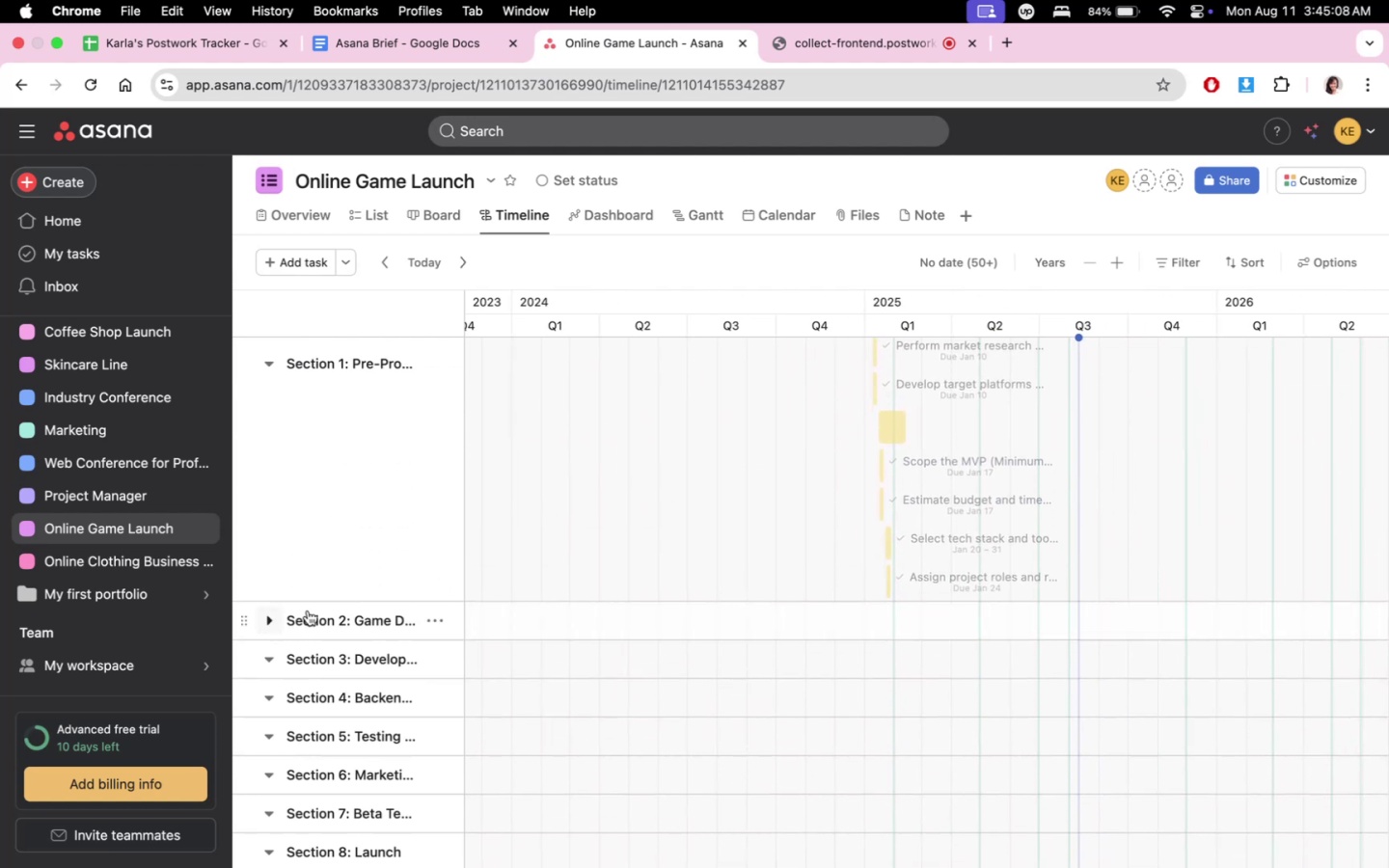 
scroll: coordinate [868, 644], scroll_direction: down, amount: 36.0
 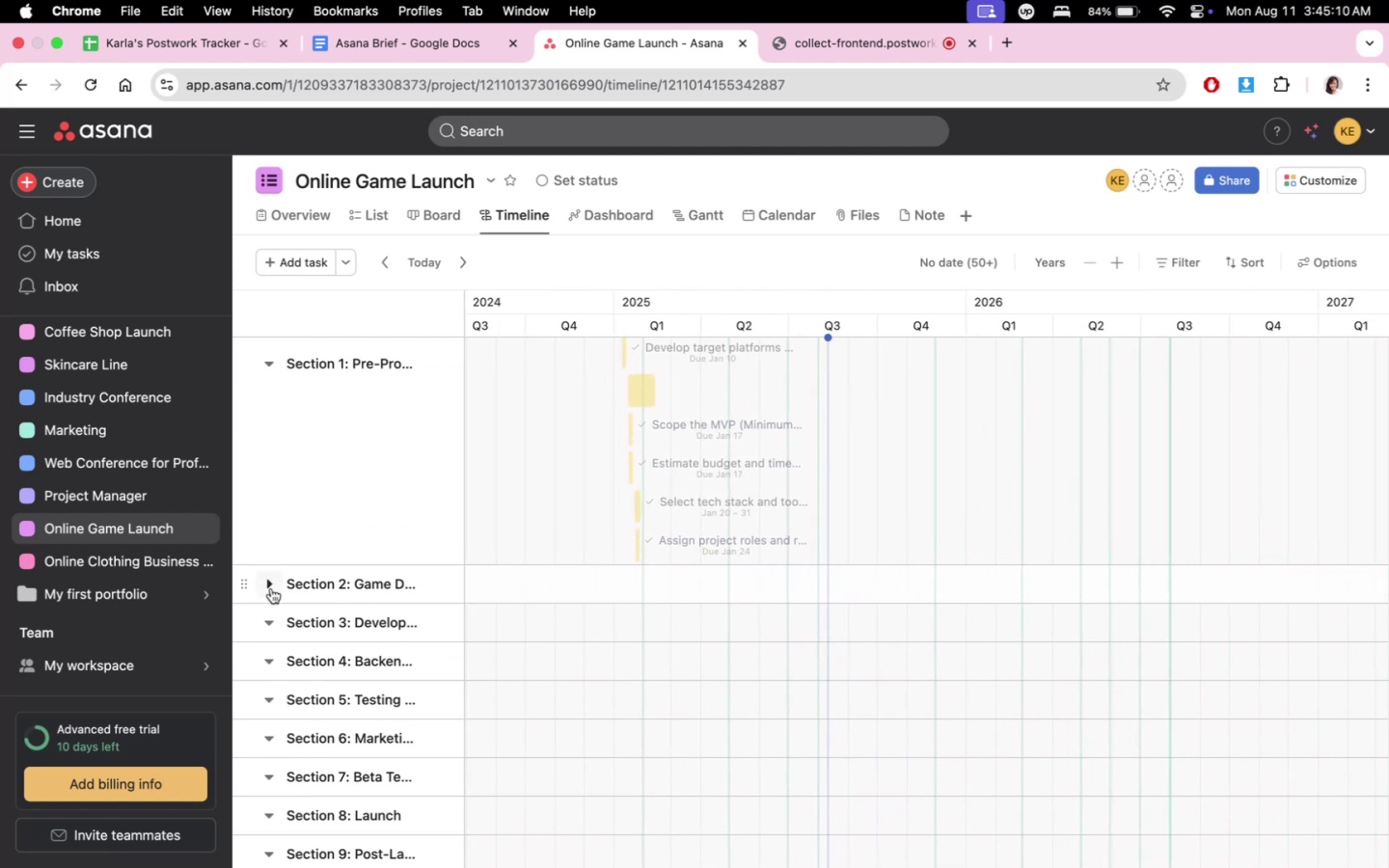 
double_click([271, 588])
 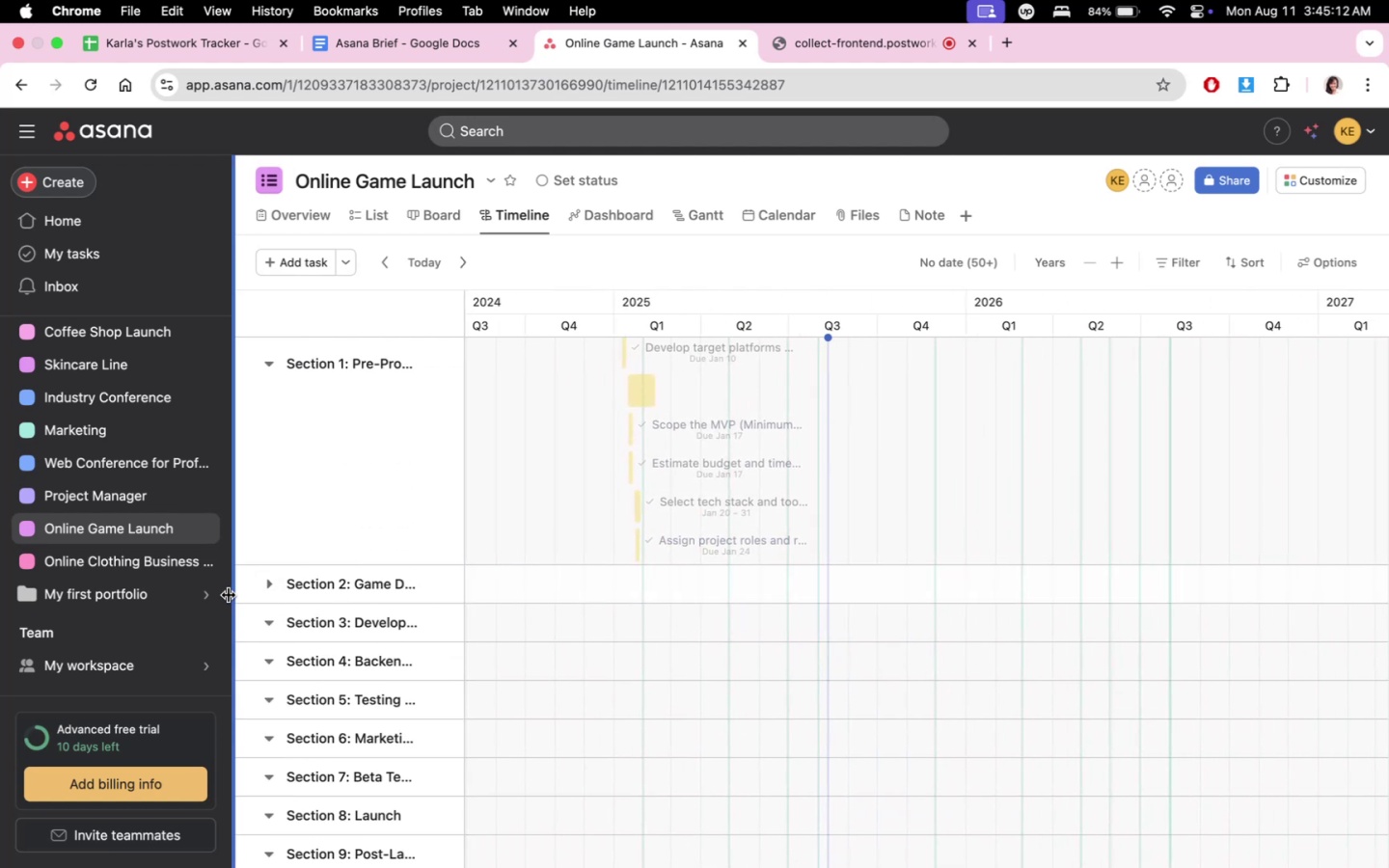 
left_click([270, 585])
 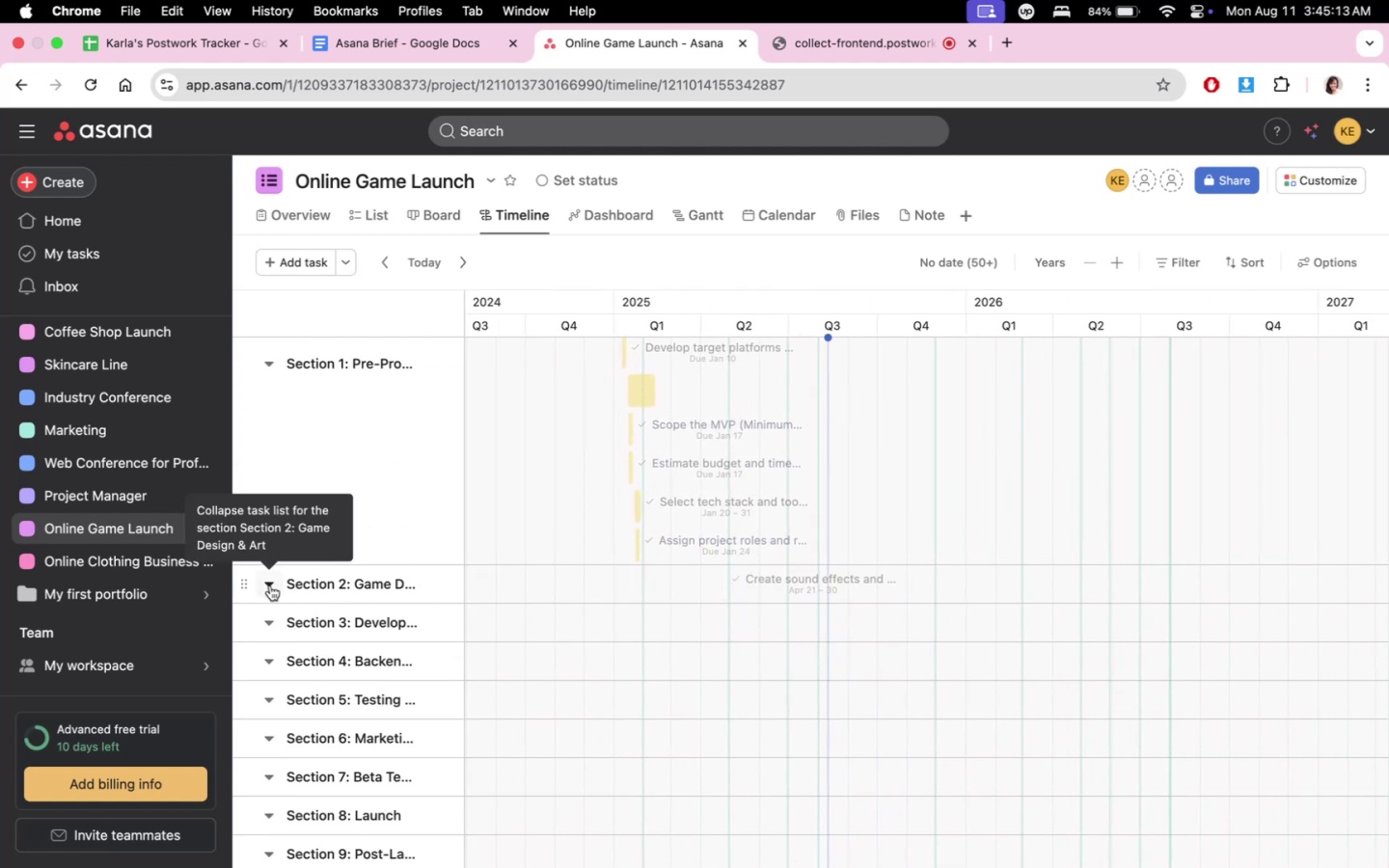 
scroll: coordinate [761, 634], scroll_direction: down, amount: 3.0
 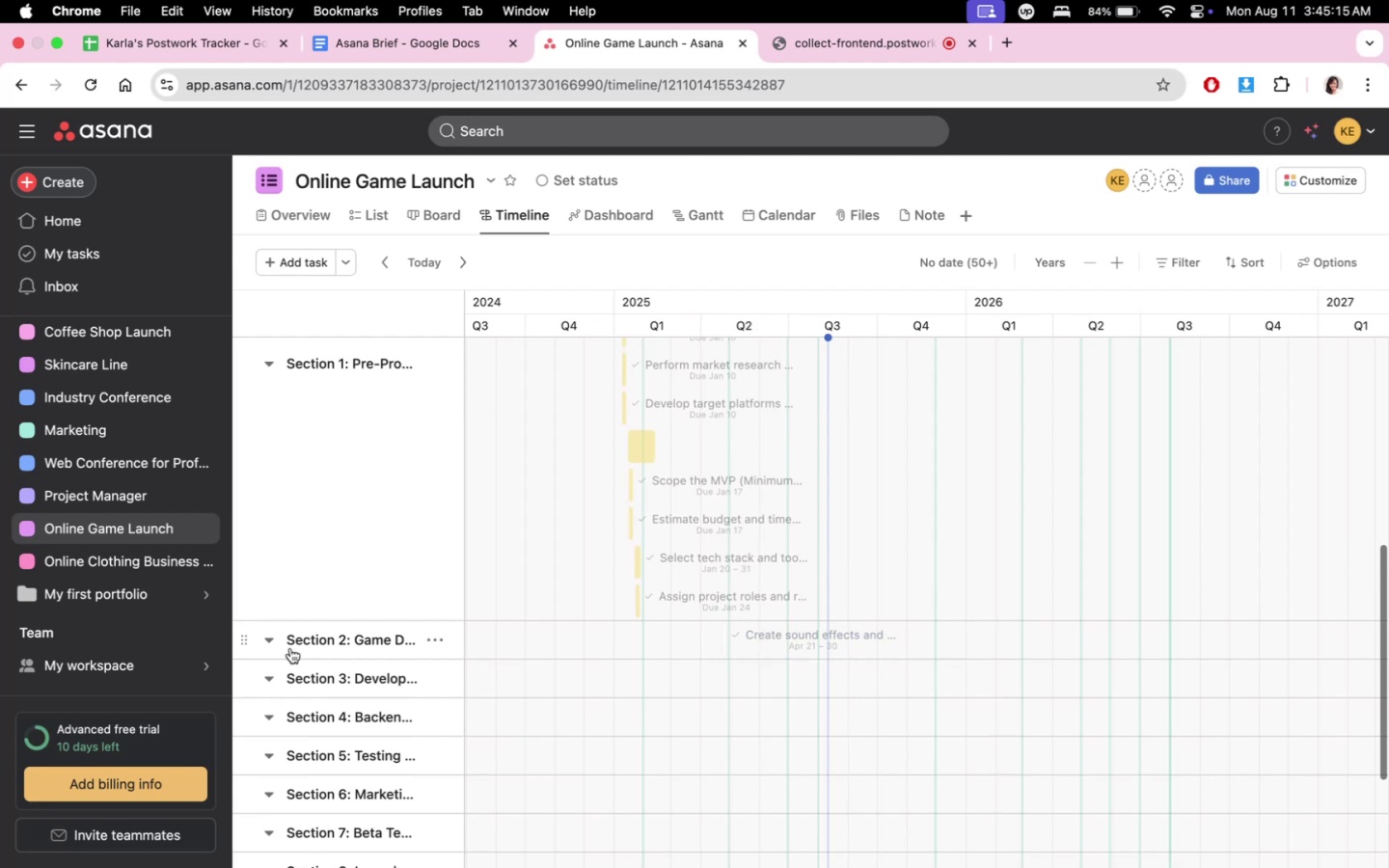 
left_click([268, 640])
 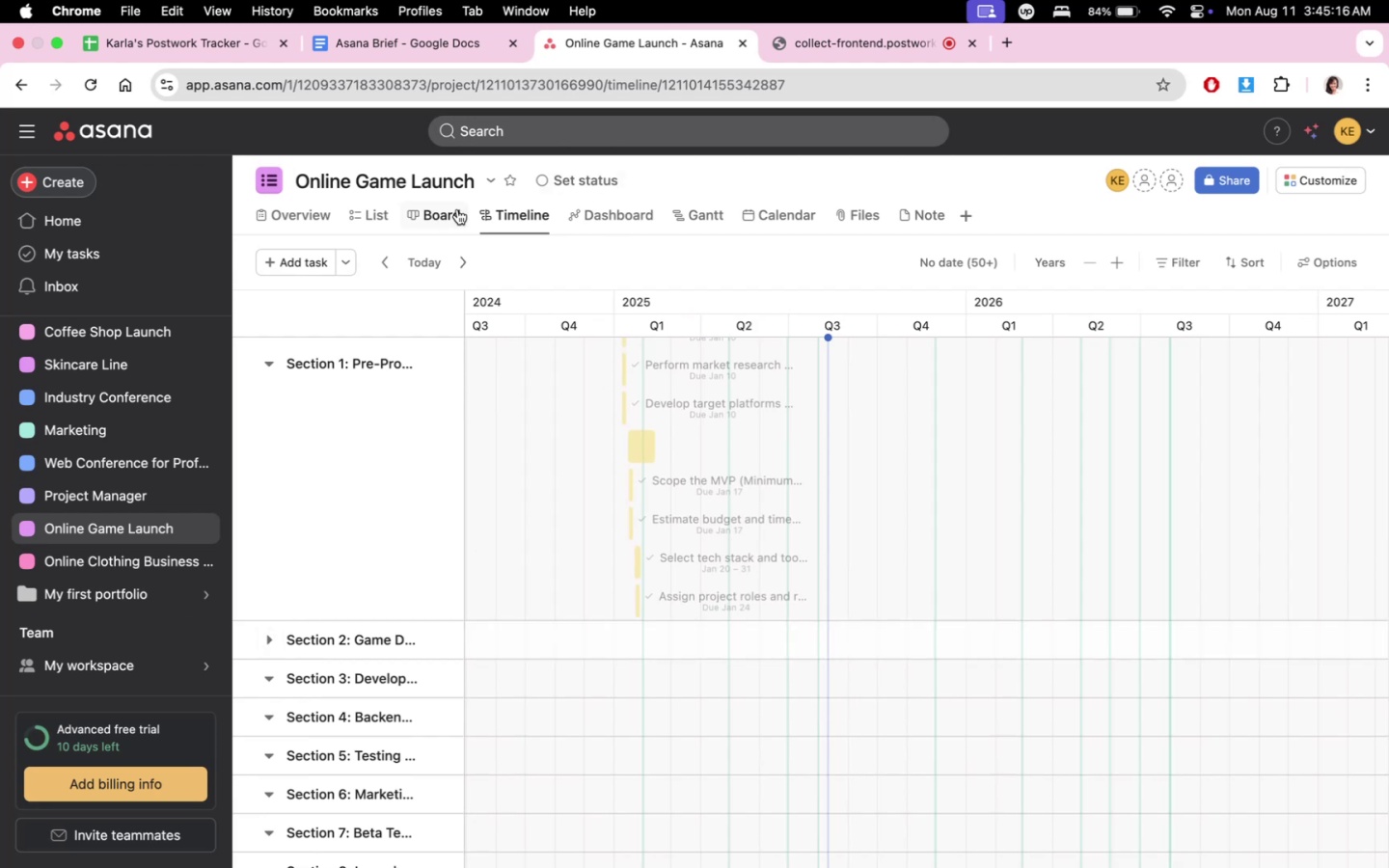 
left_click([416, 225])
 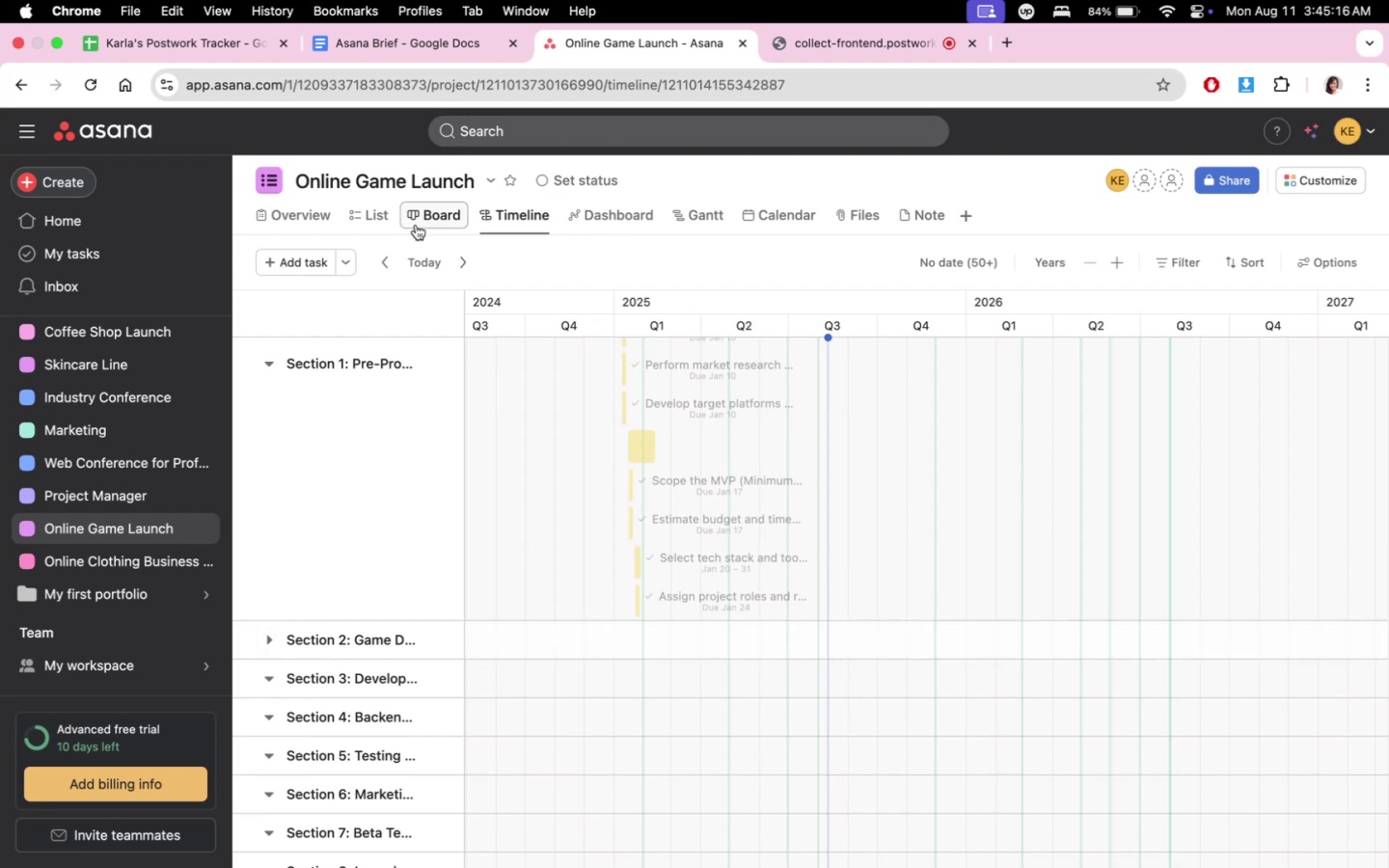 
mouse_move([434, 254])
 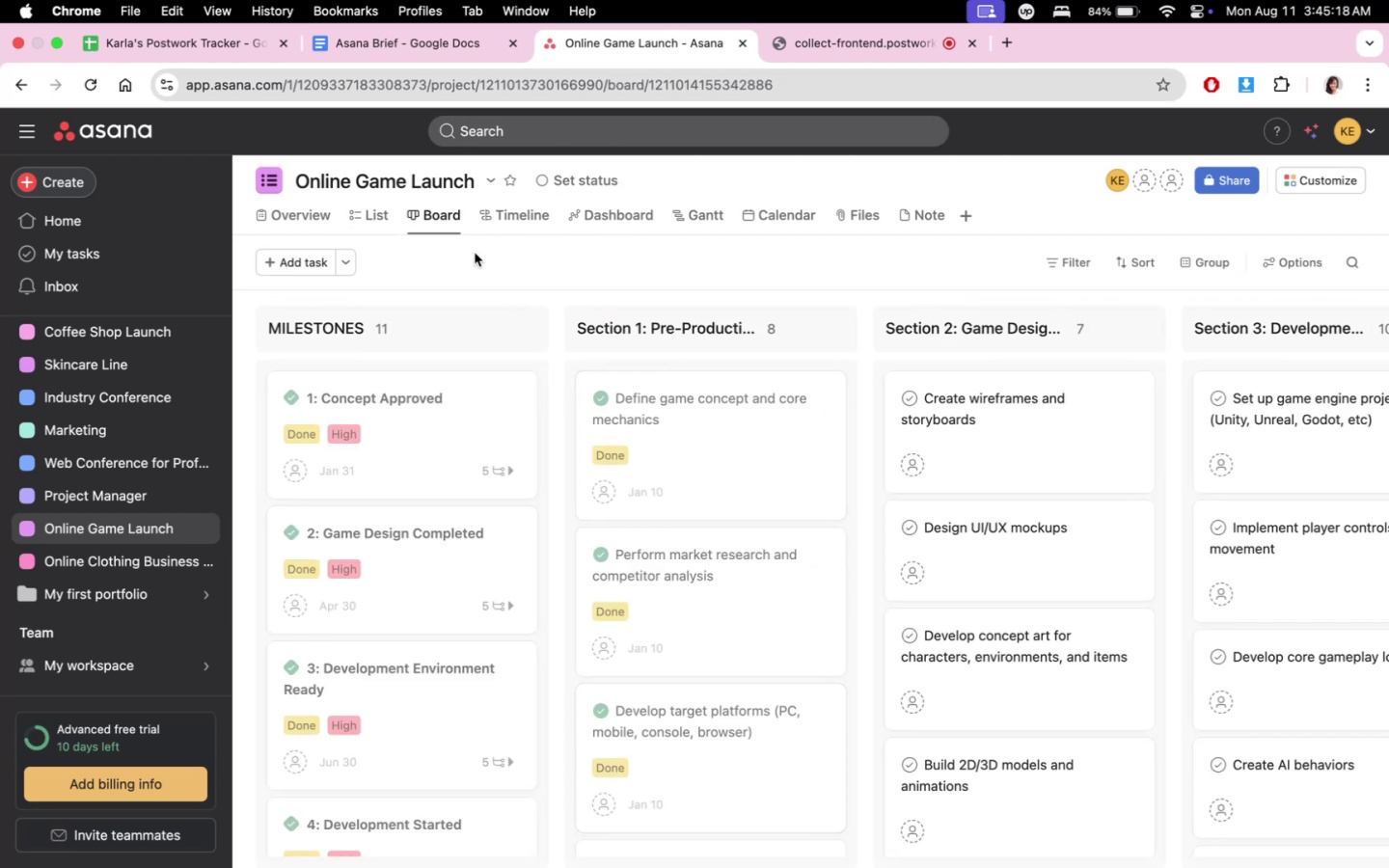 
left_click([377, 216])
 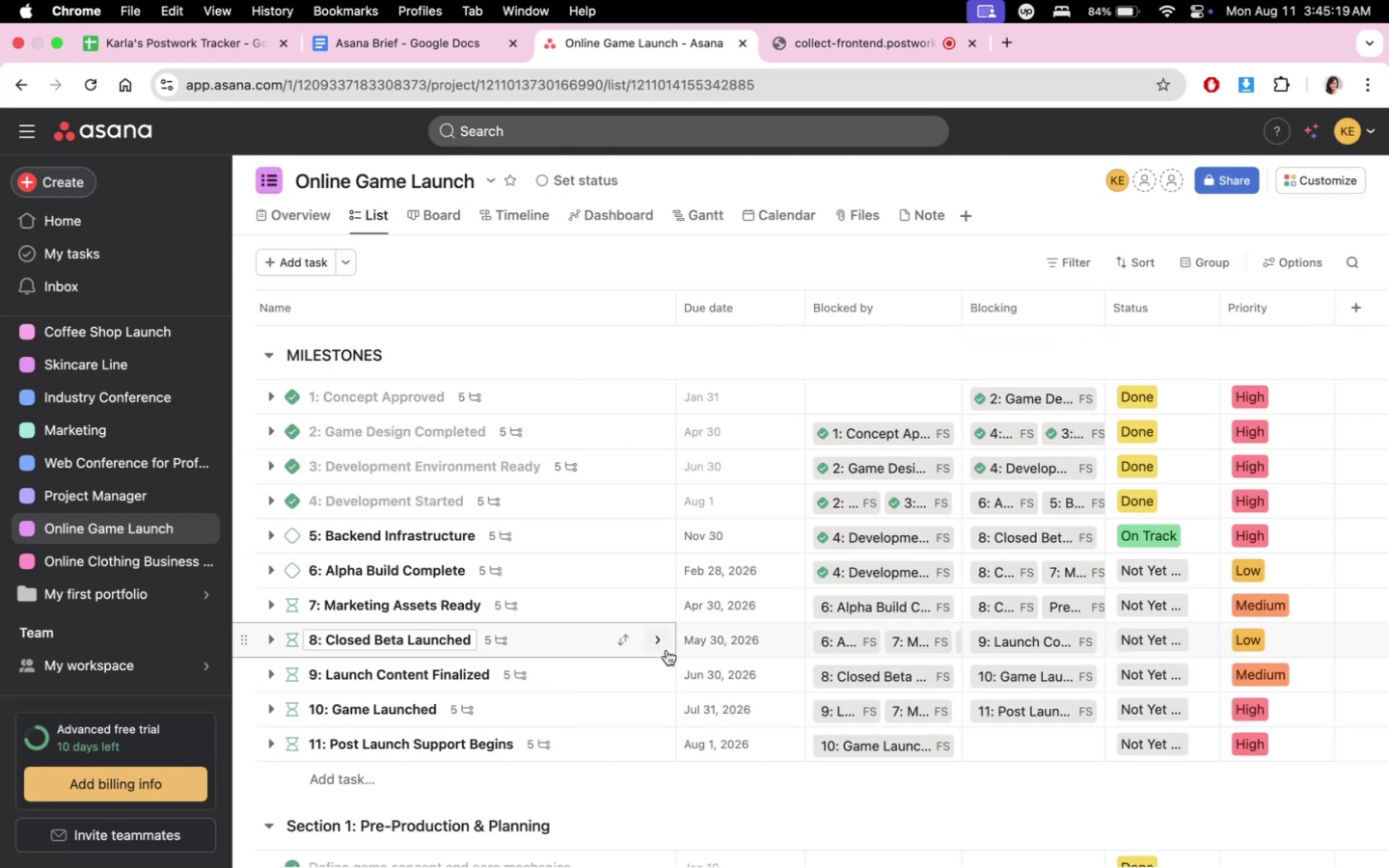 
scroll: coordinate [645, 793], scroll_direction: down, amount: 15.0
 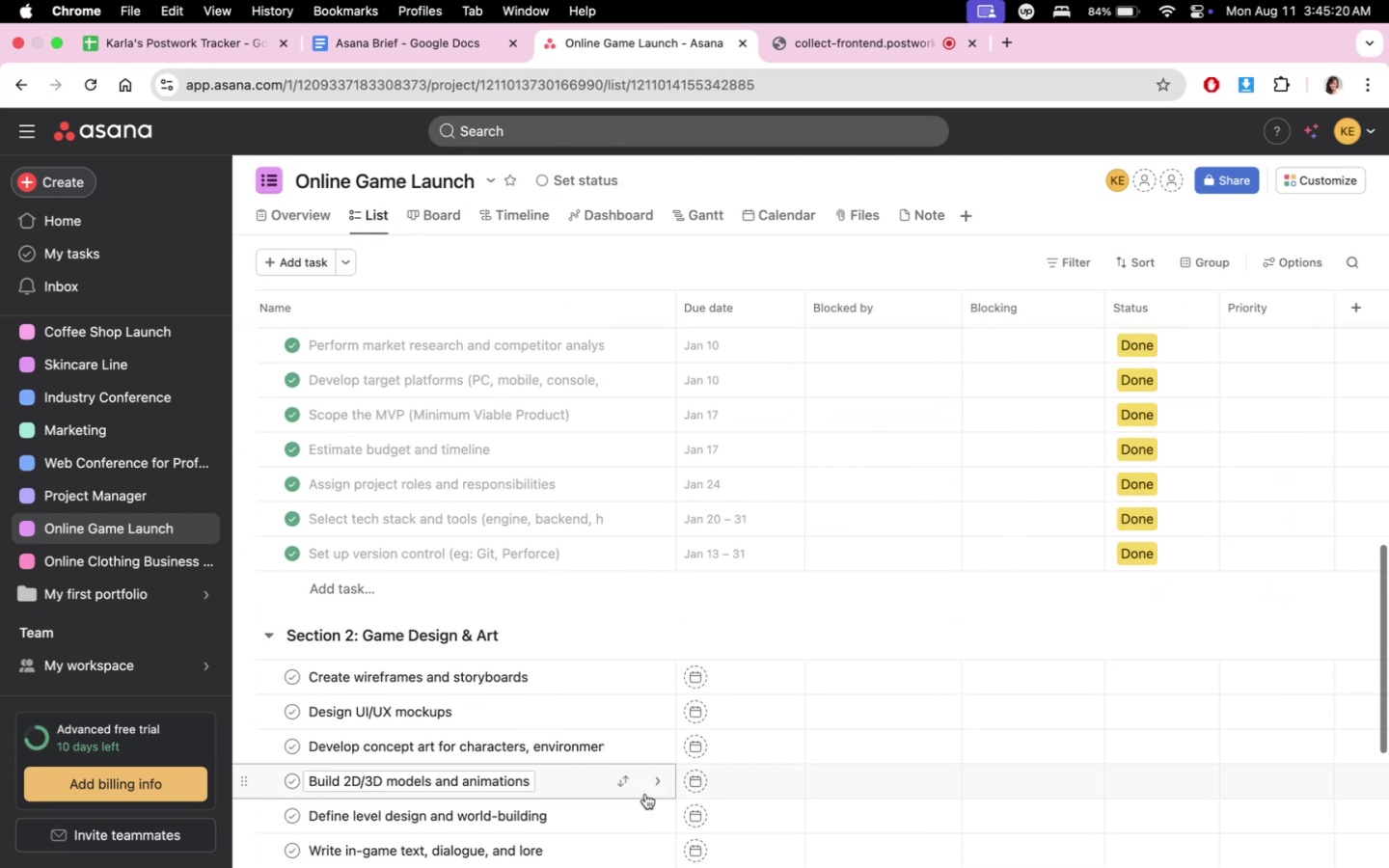 
scroll: coordinate [645, 794], scroll_direction: up, amount: 8.0
 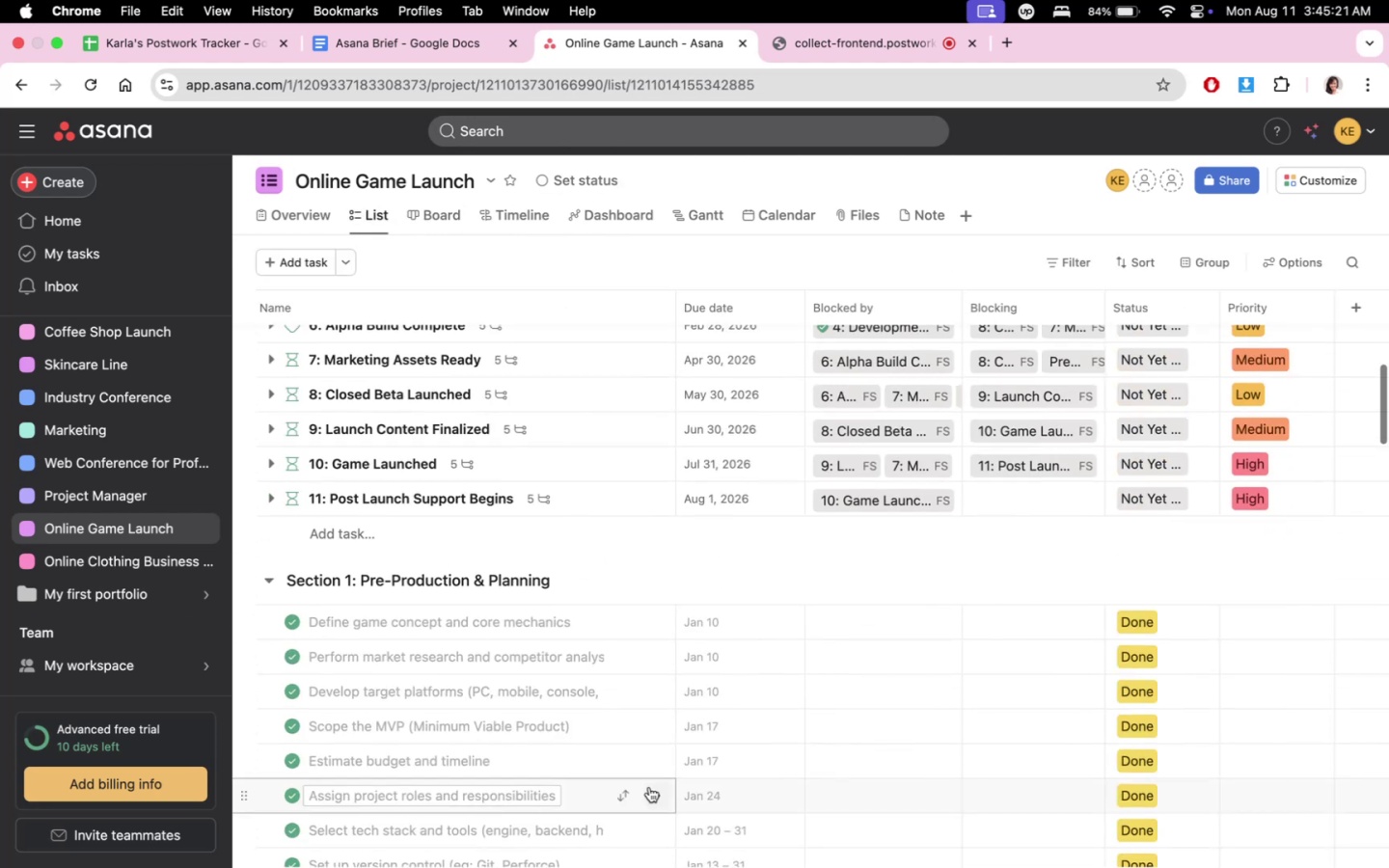 
scroll: coordinate [650, 787], scroll_direction: down, amount: 10.0
 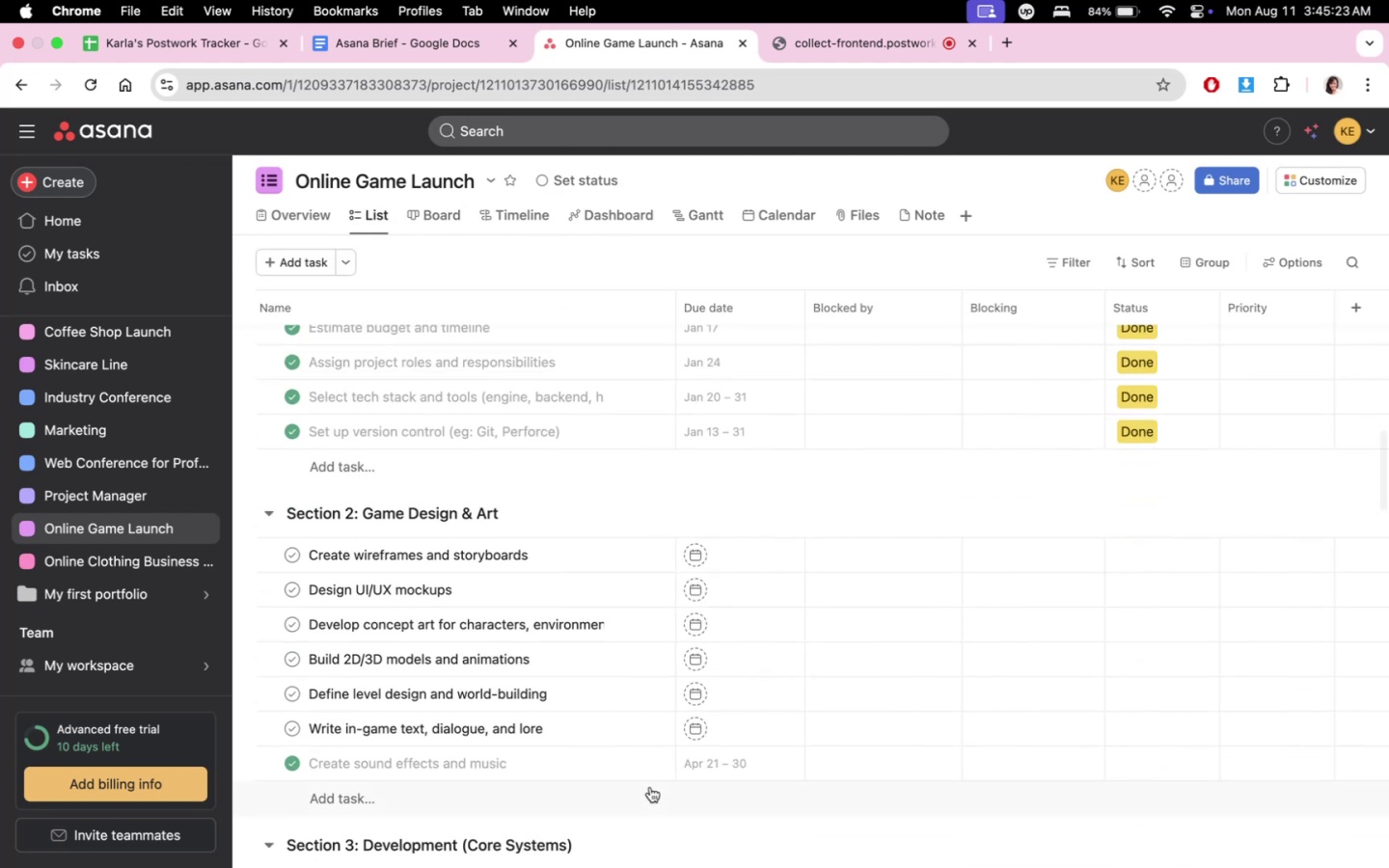 
scroll: coordinate [650, 787], scroll_direction: up, amount: 12.0
 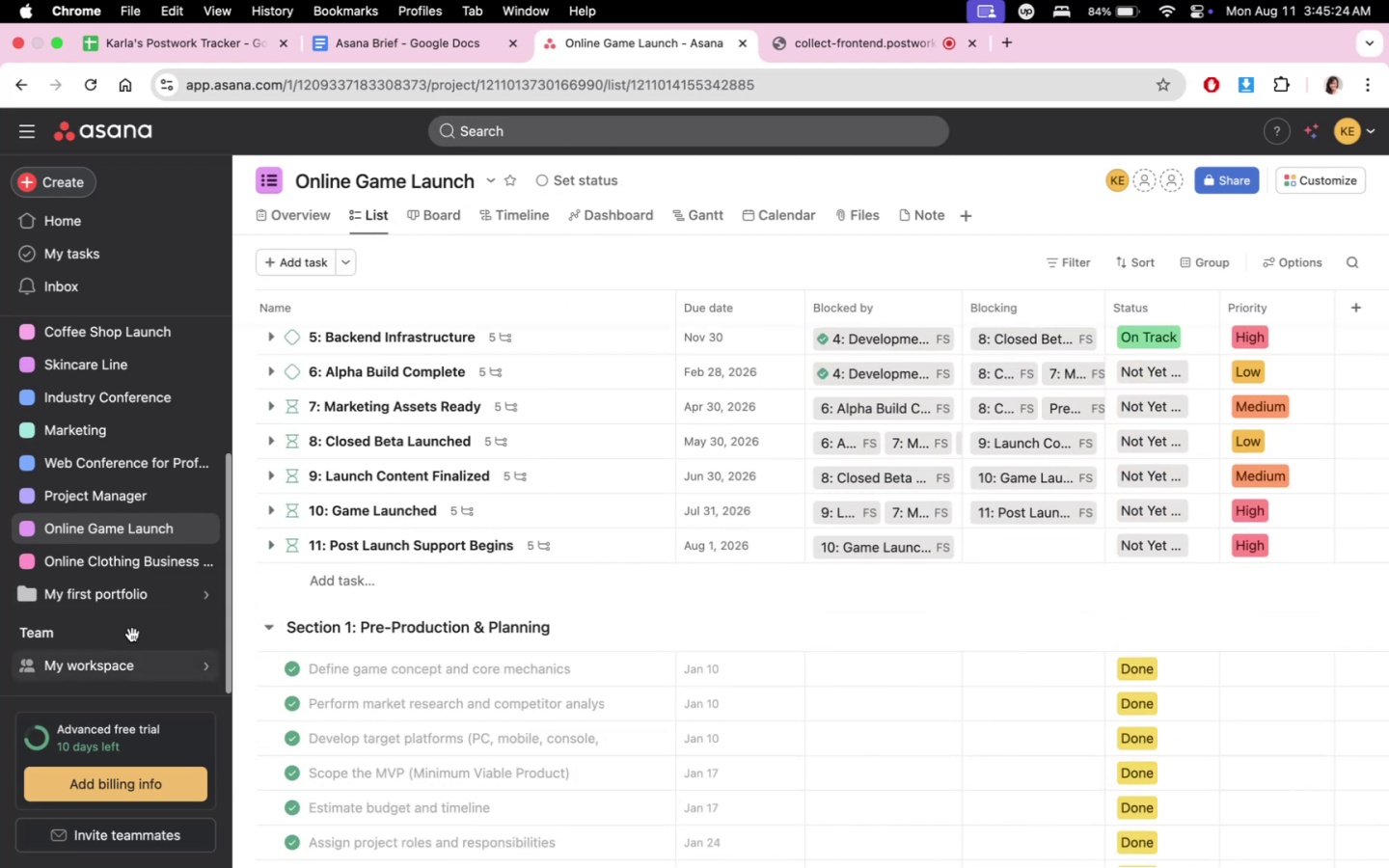 
left_click([124, 563])
 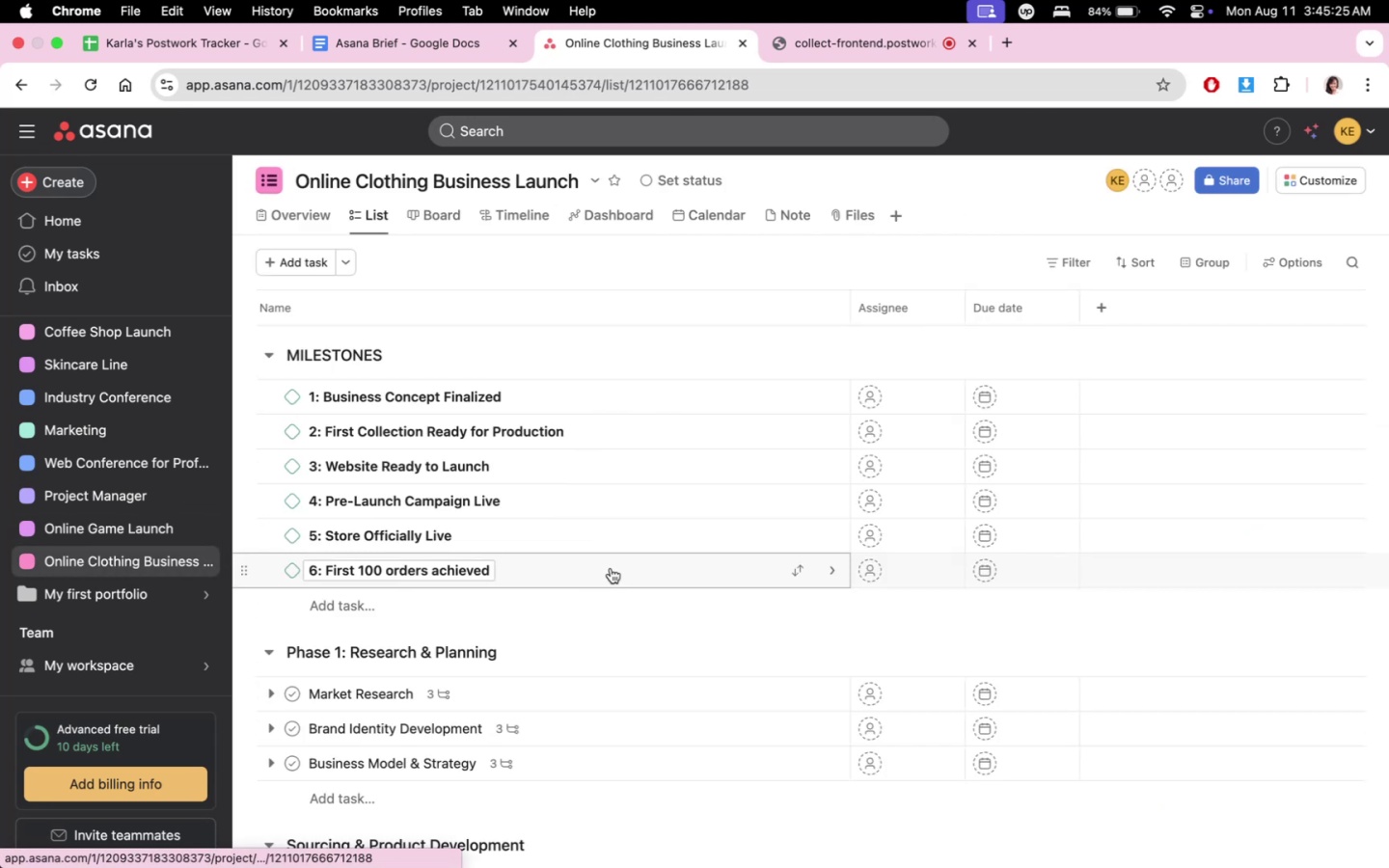 
scroll: coordinate [684, 731], scroll_direction: down, amount: 4.0
 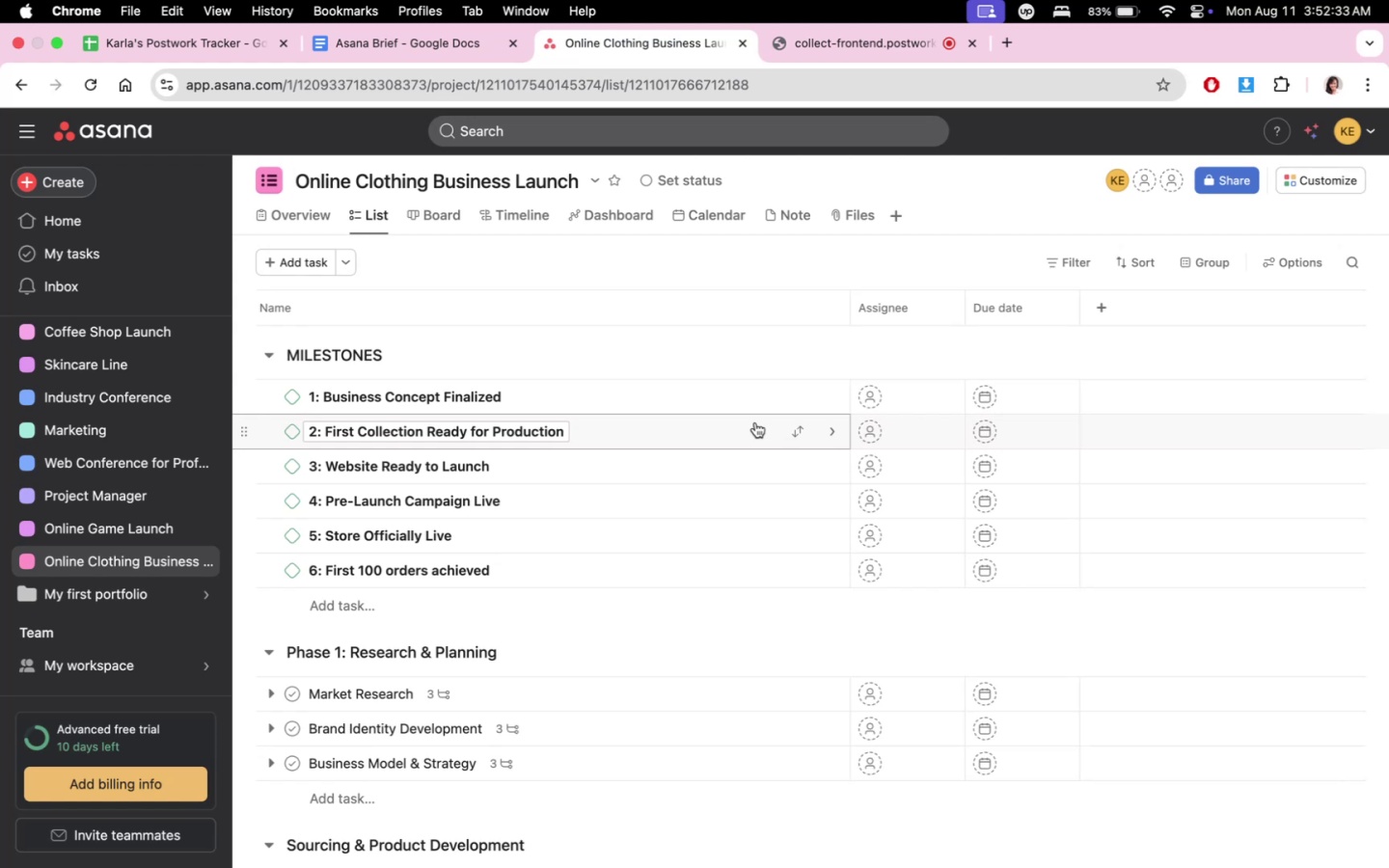 
wait(432.25)
 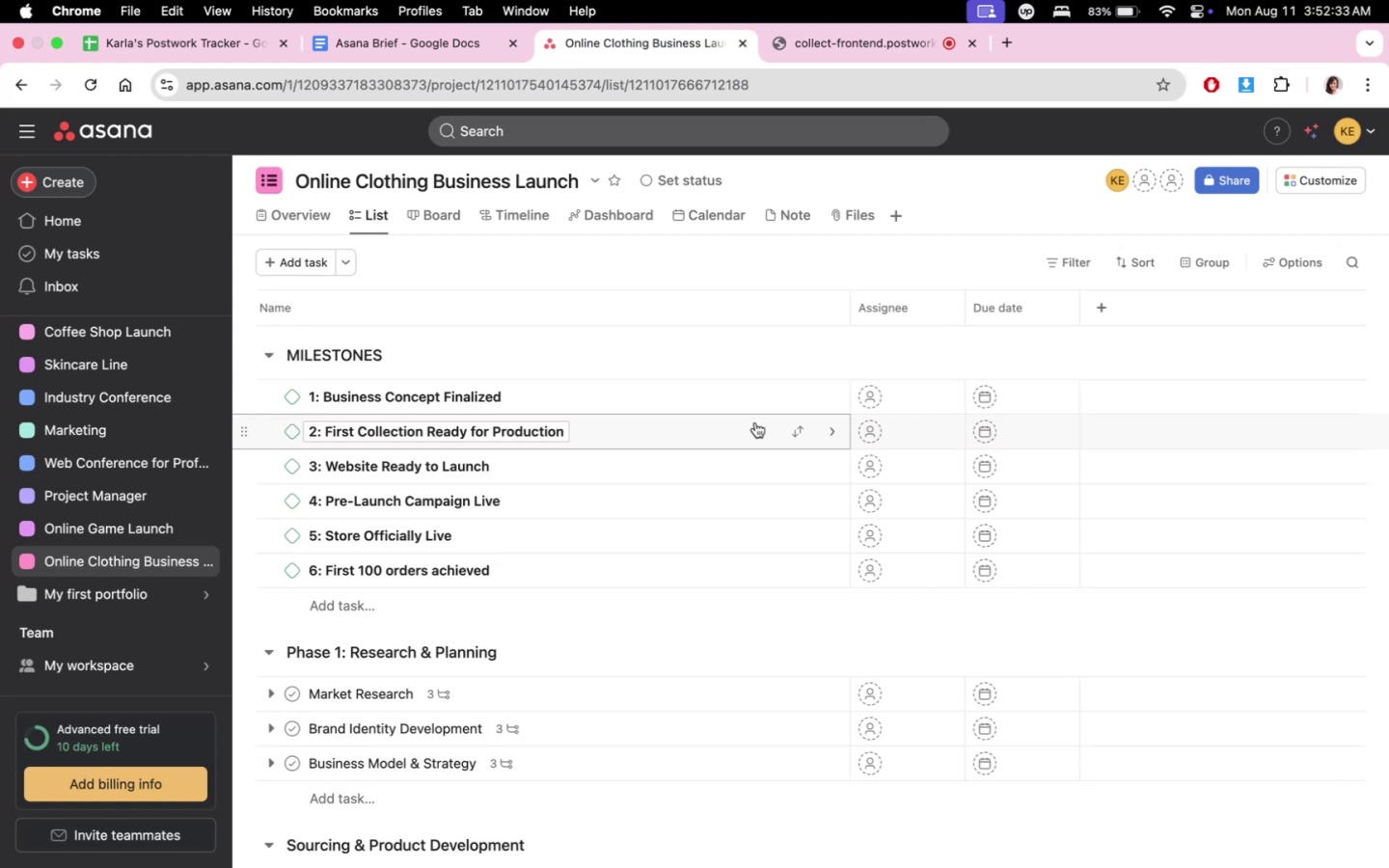 
scroll: coordinate [580, 494], scroll_direction: down, amount: 13.0
 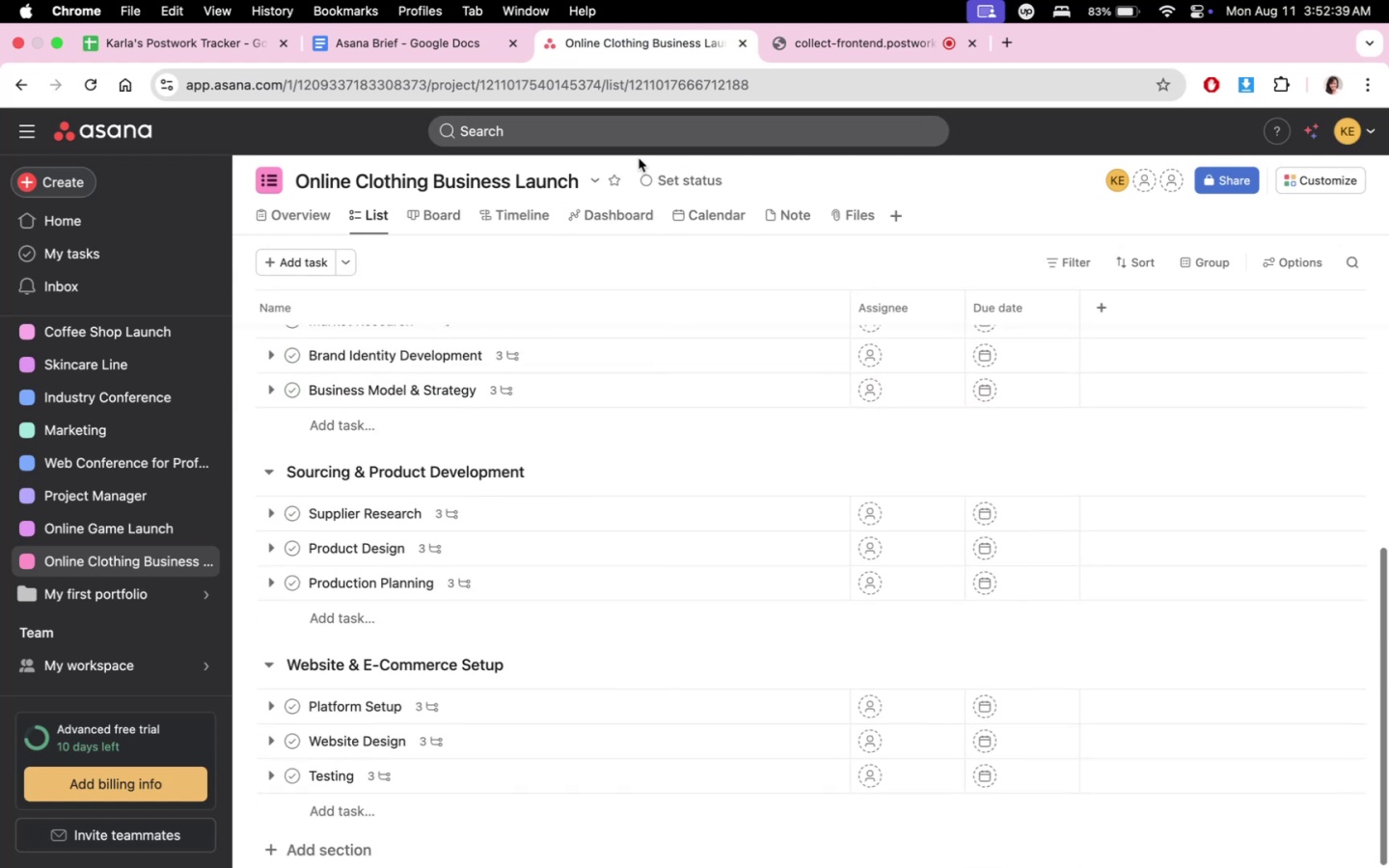 
left_click([565, 211])
 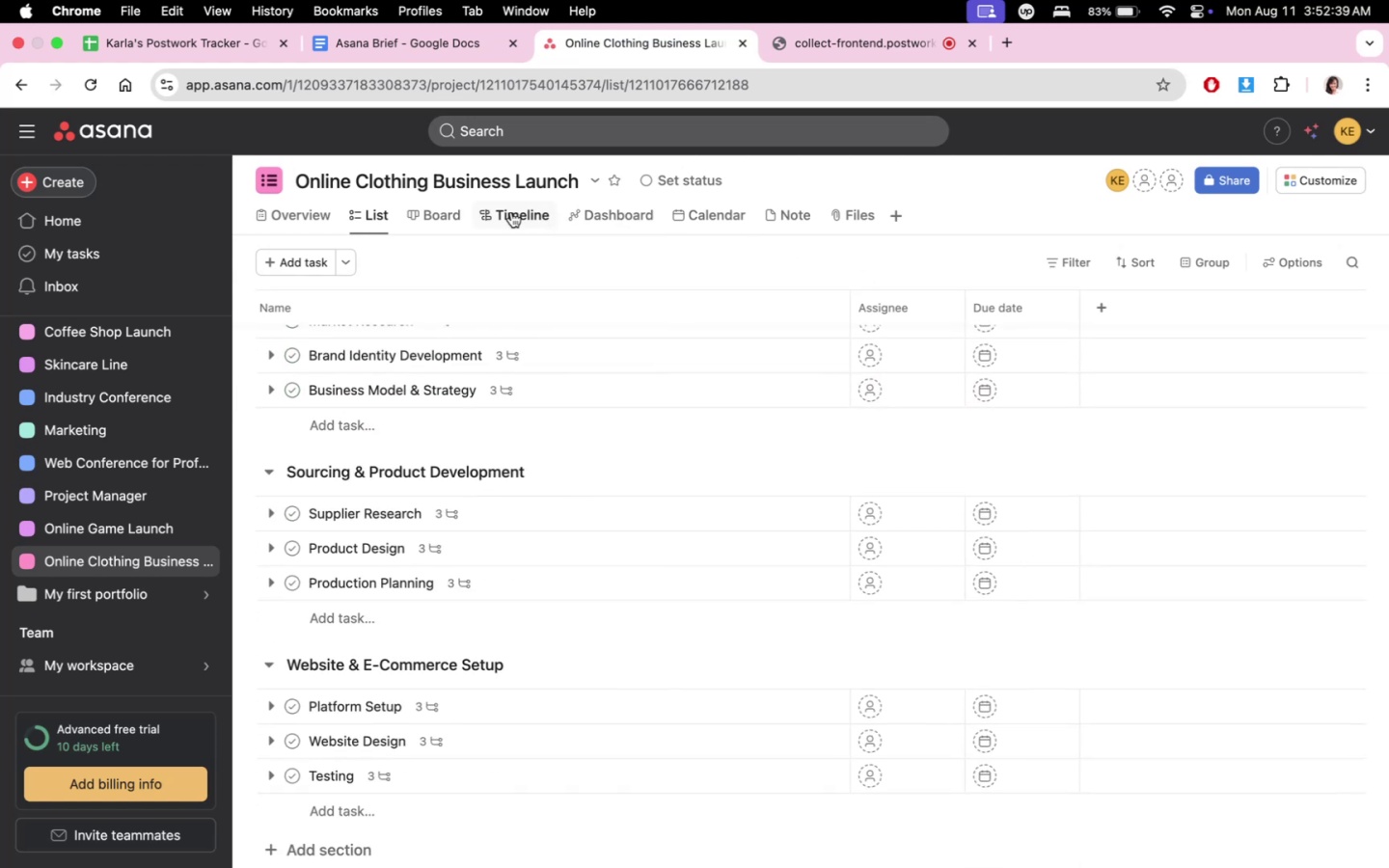 
double_click([511, 212])
 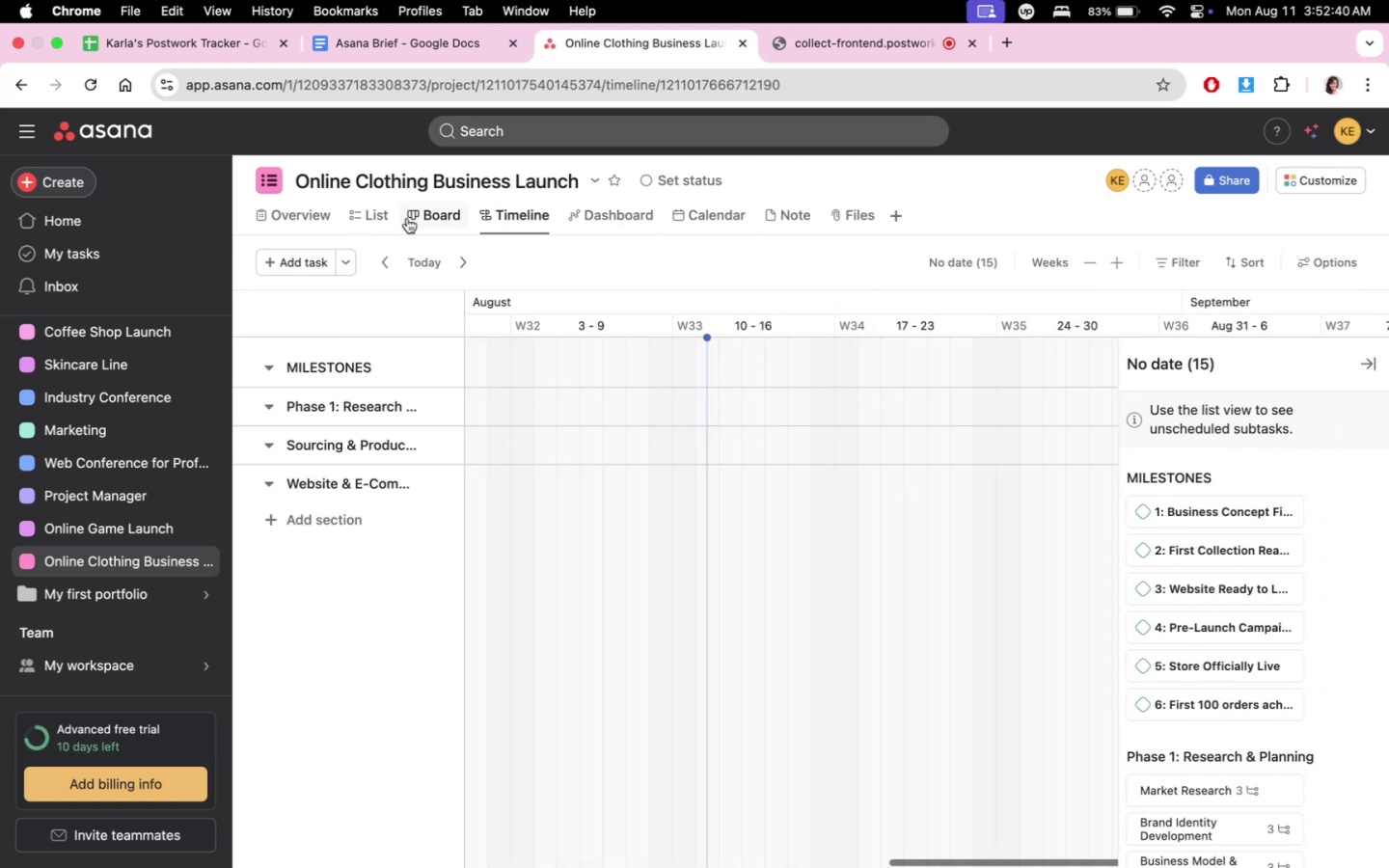 
left_click([407, 218])
 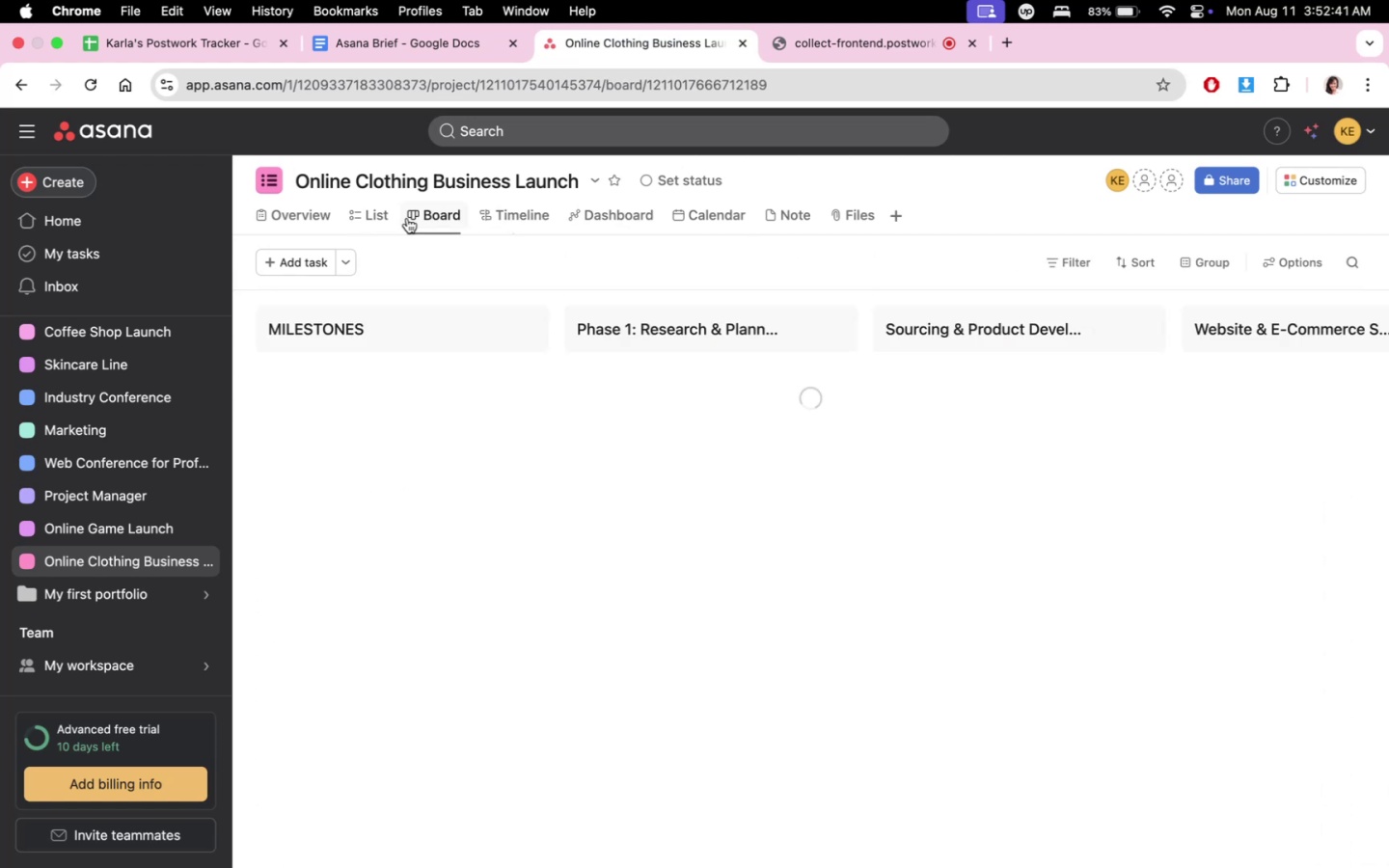 
scroll: coordinate [447, 484], scroll_direction: up, amount: 42.0
 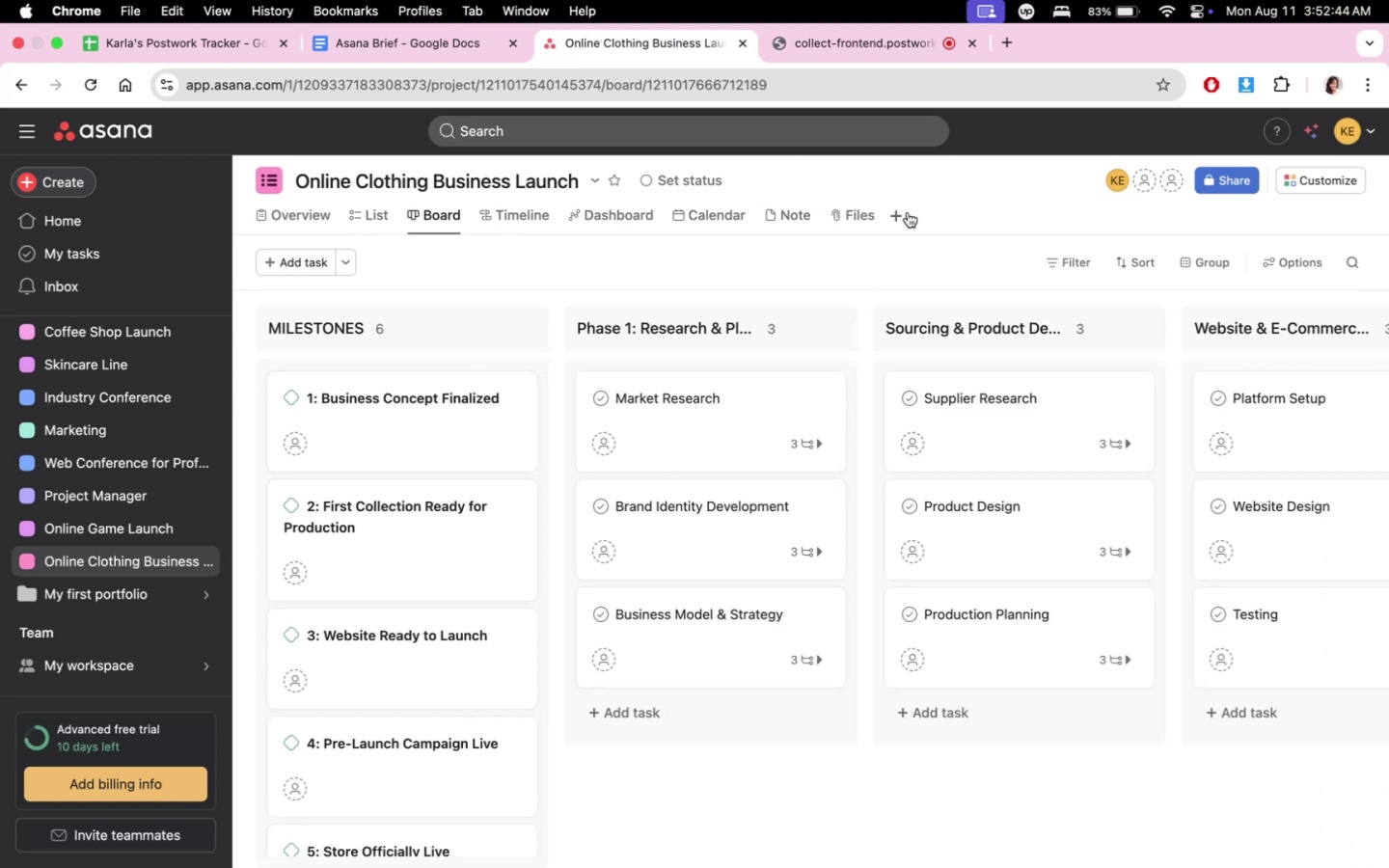 
left_click([1273, 177])
 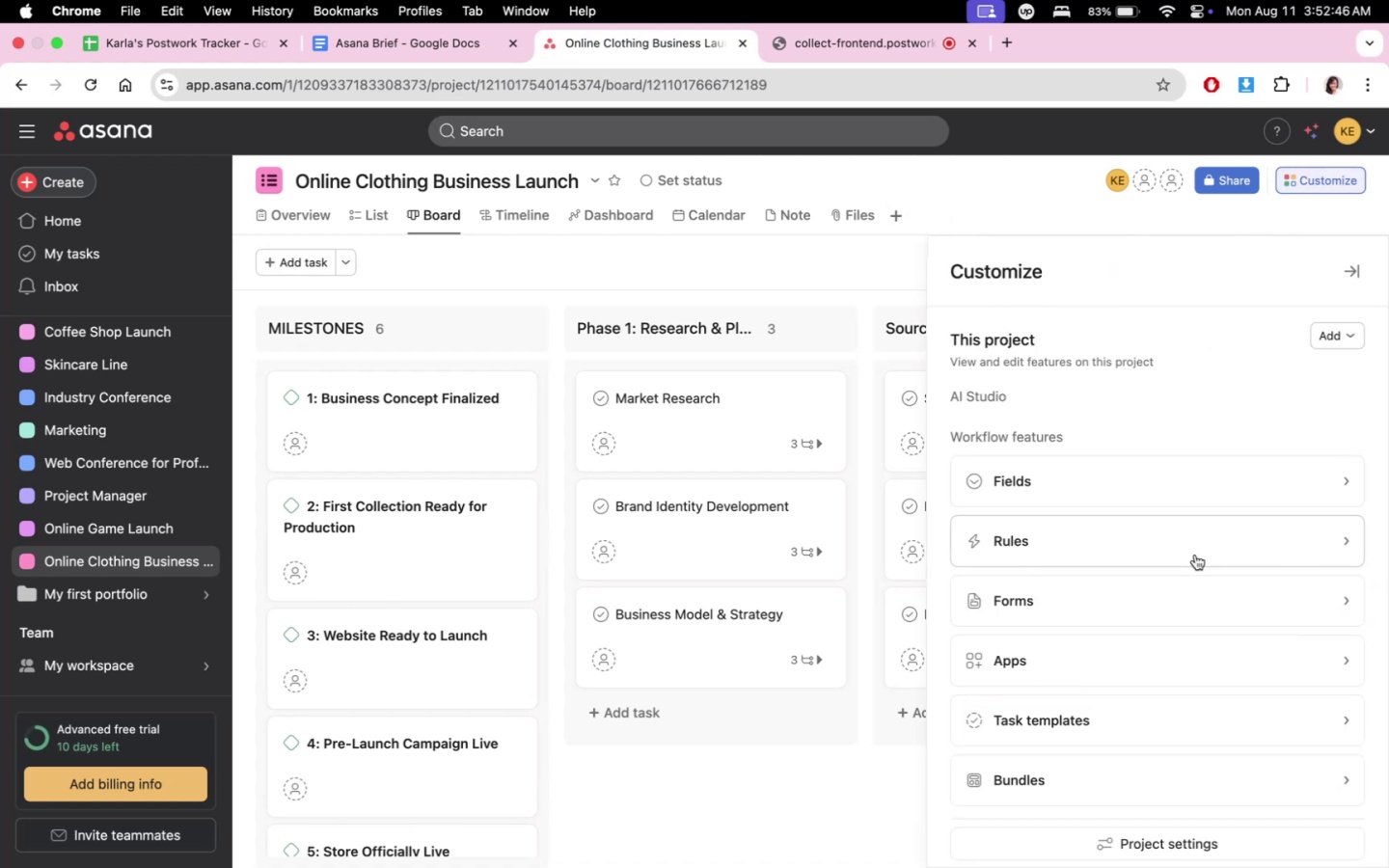 
left_click([1205, 489])
 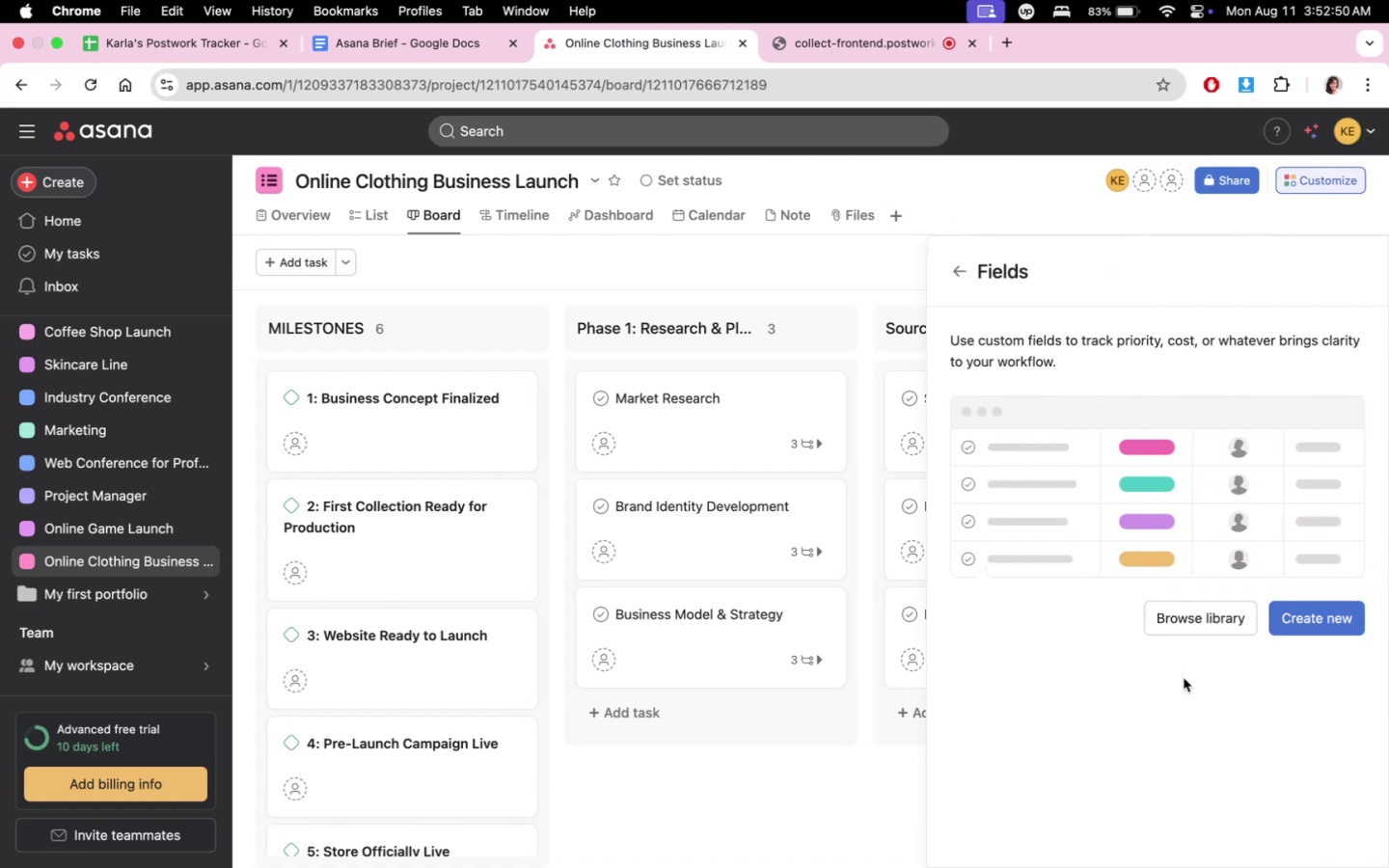 
left_click([1228, 624])
 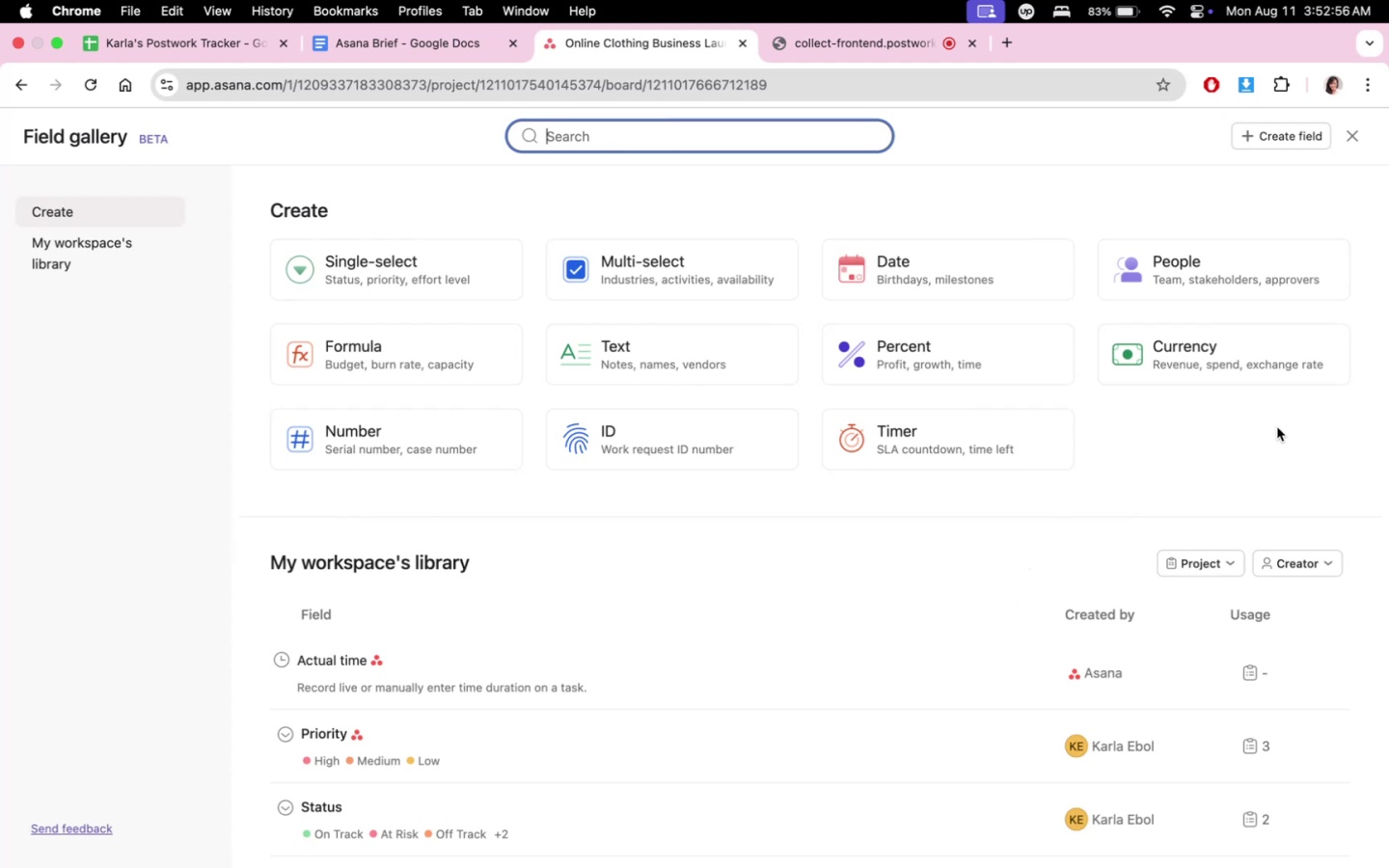 
wait(7.89)
 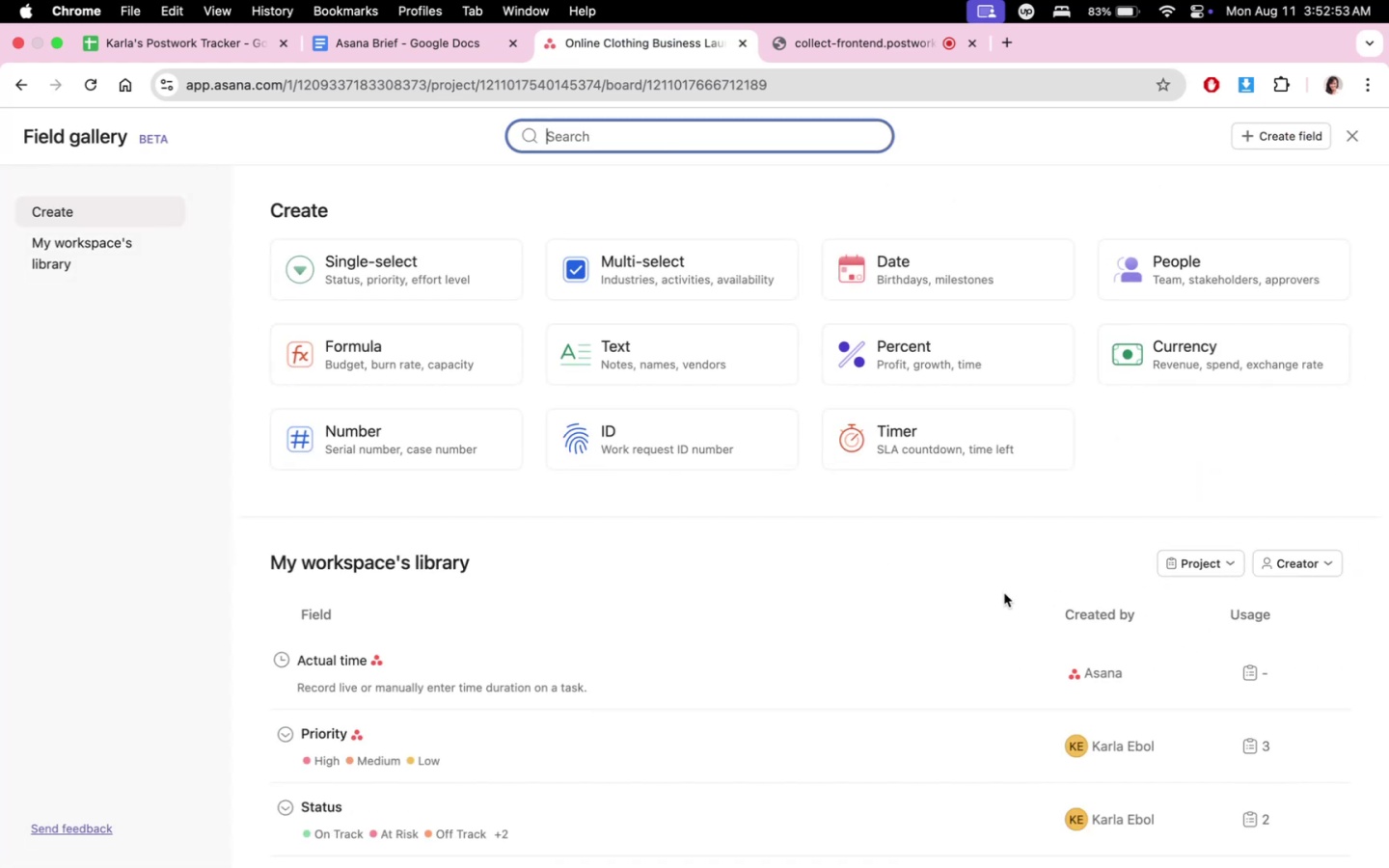 
scroll: coordinate [1250, 477], scroll_direction: down, amount: 7.0
 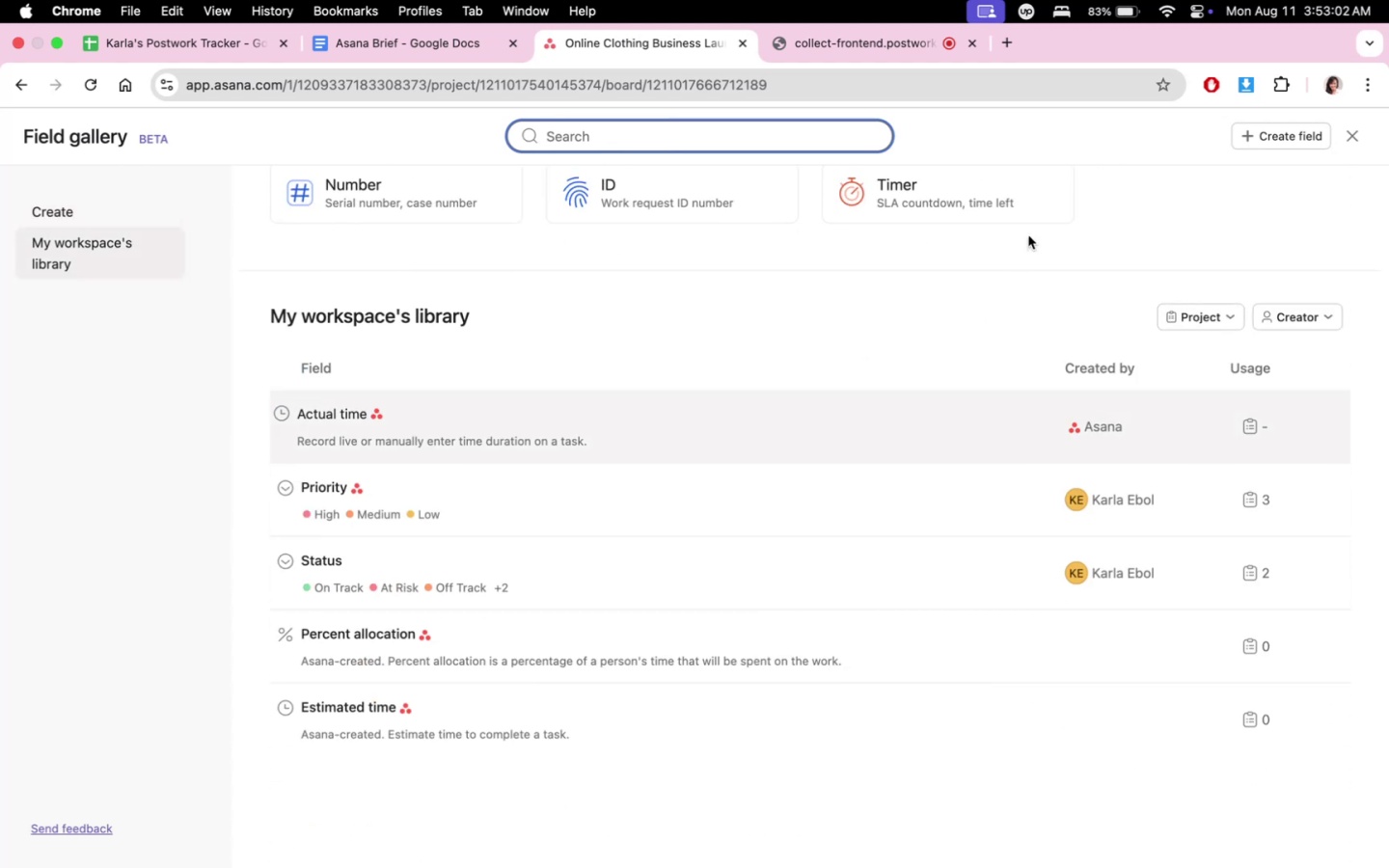 
scroll: coordinate [999, 713], scroll_direction: up, amount: 6.0
 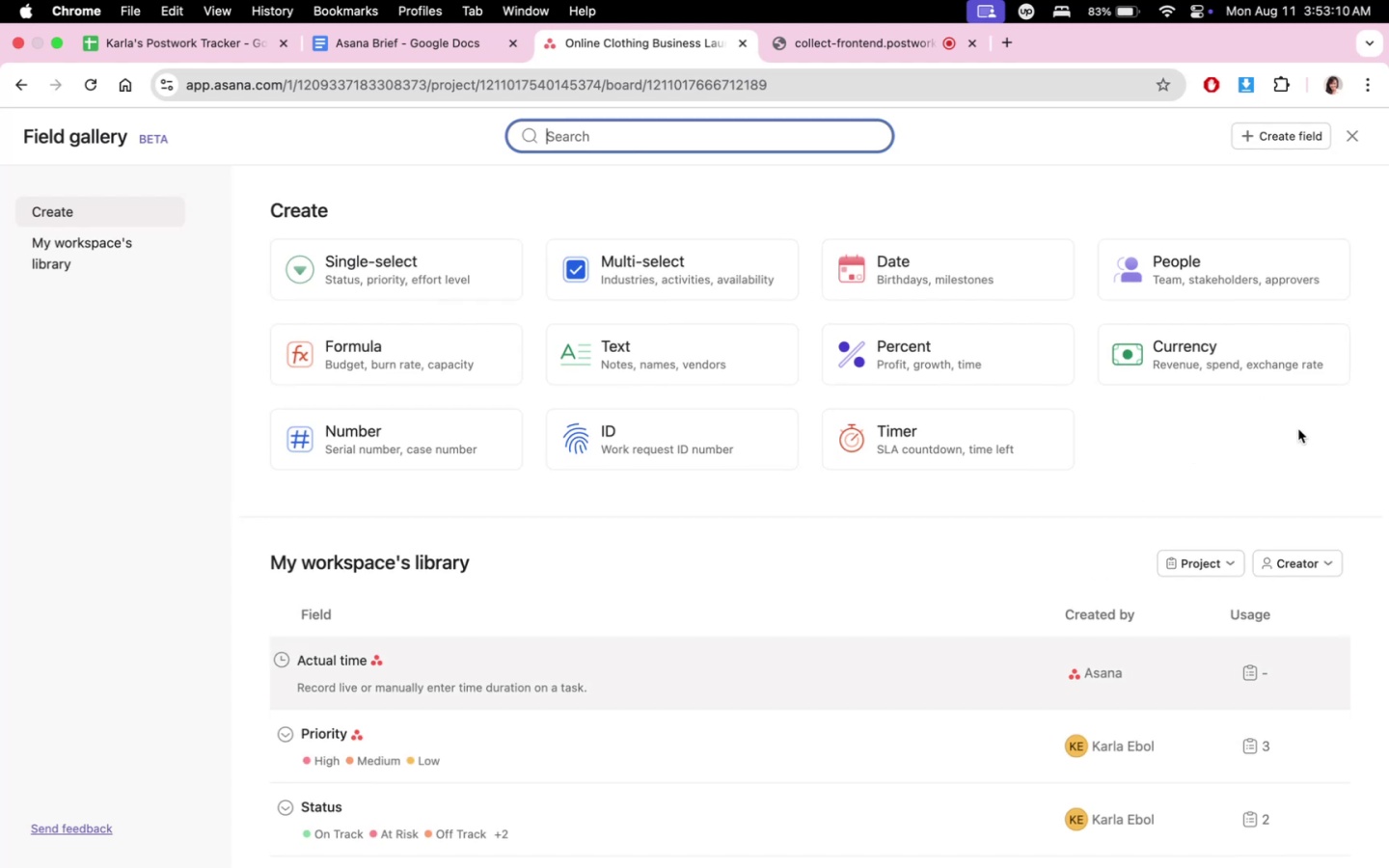 
wait(6.63)
 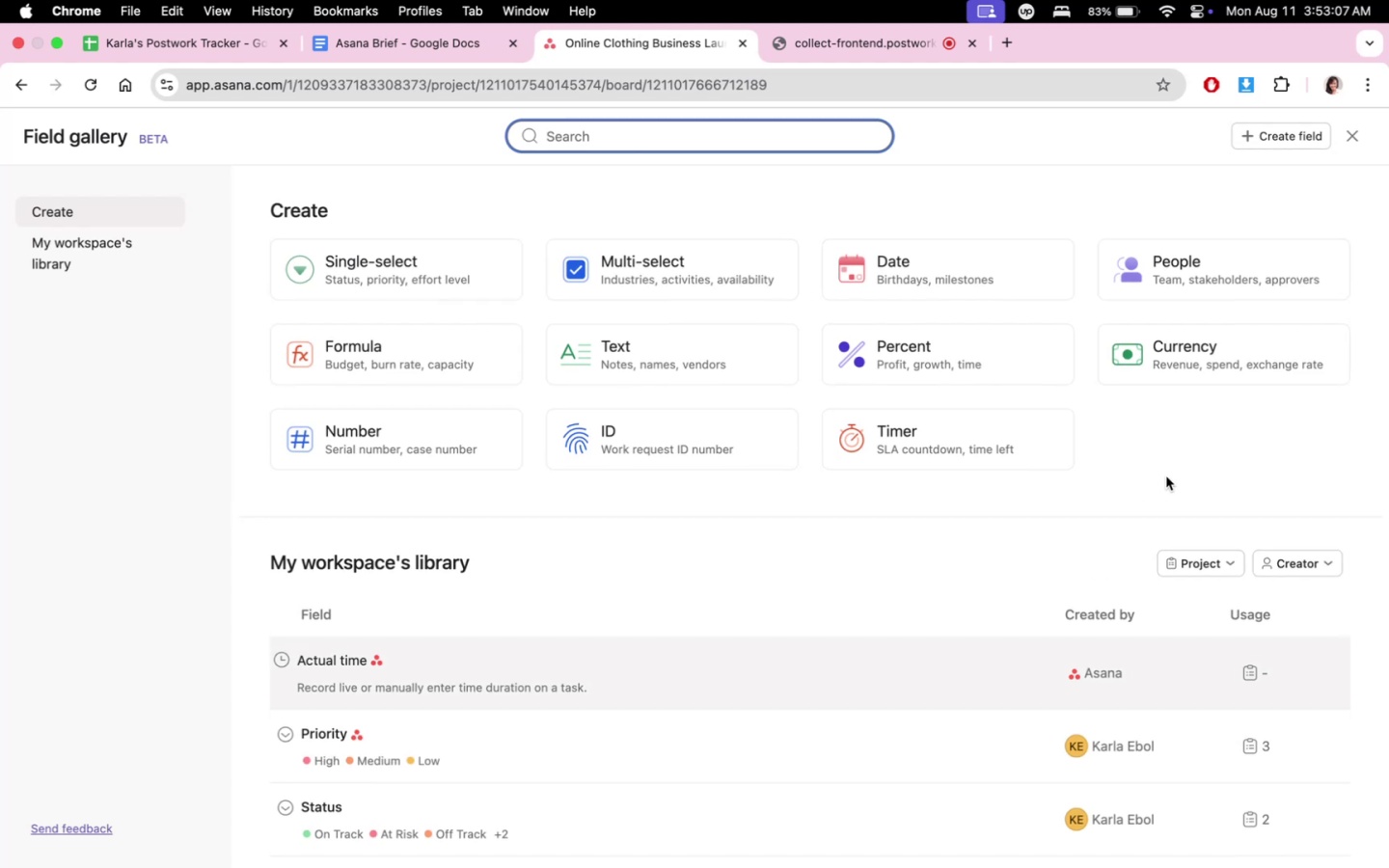 
left_click([1276, 263])
 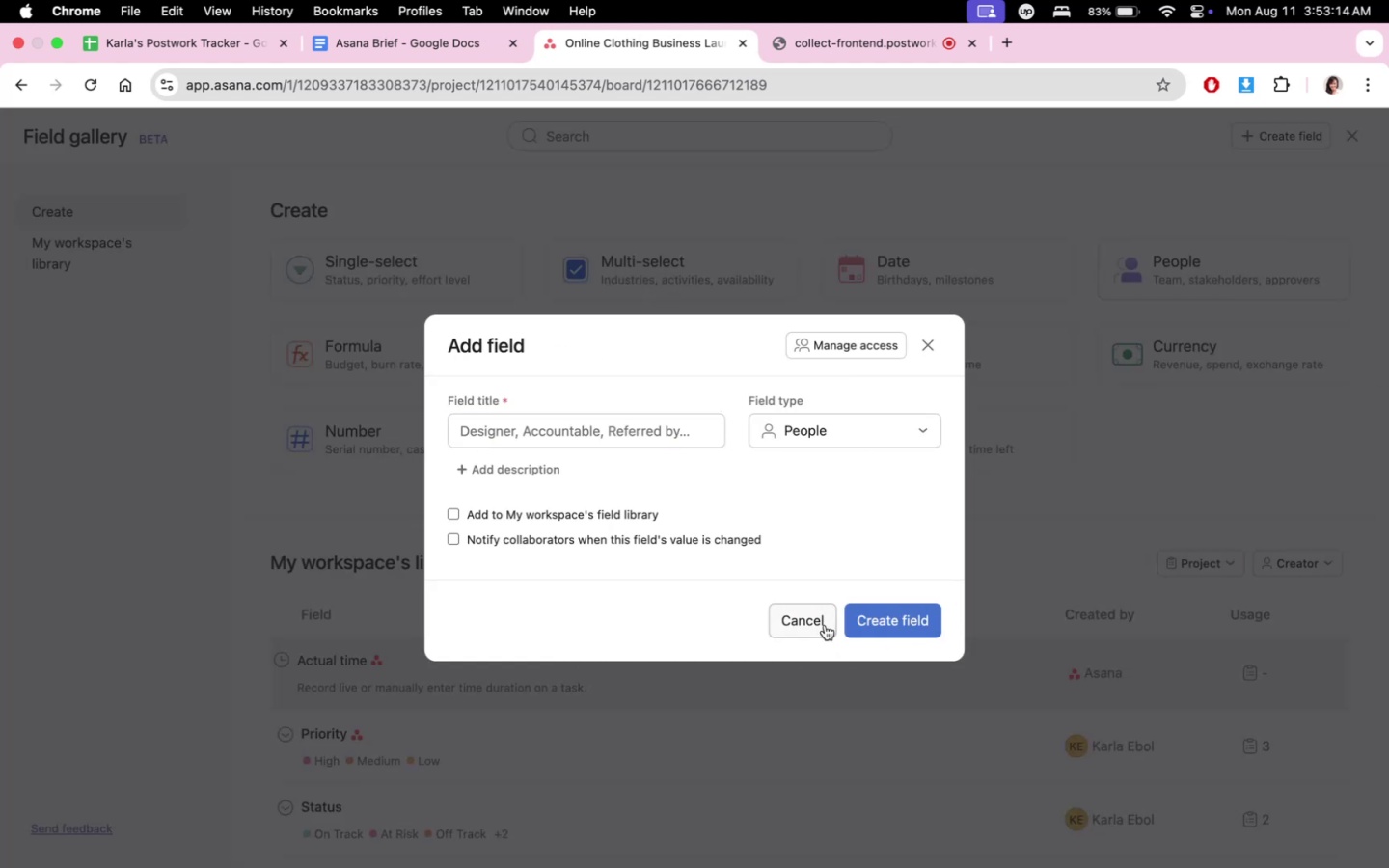 
left_click([867, 445])
 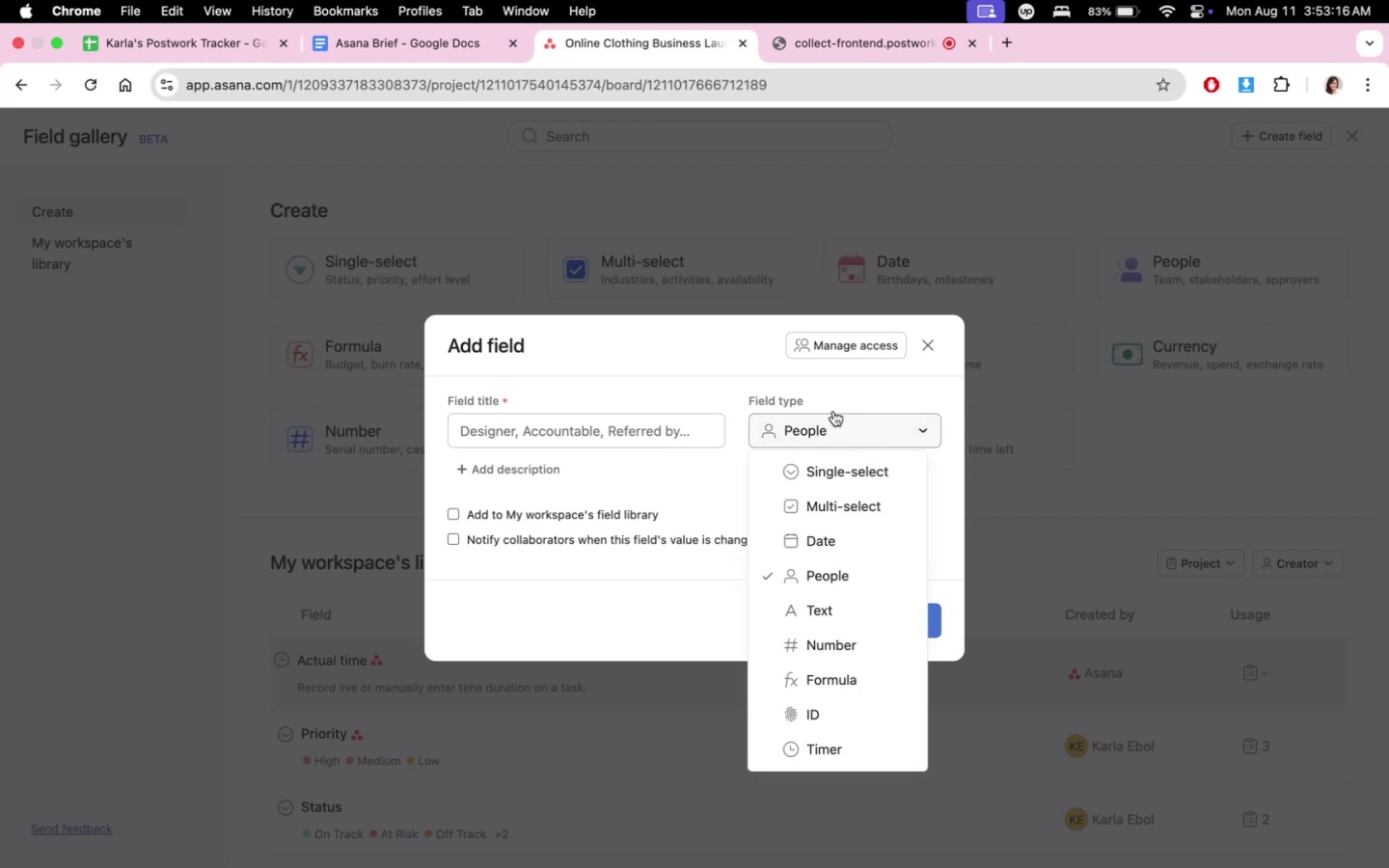 
left_click([725, 365])
 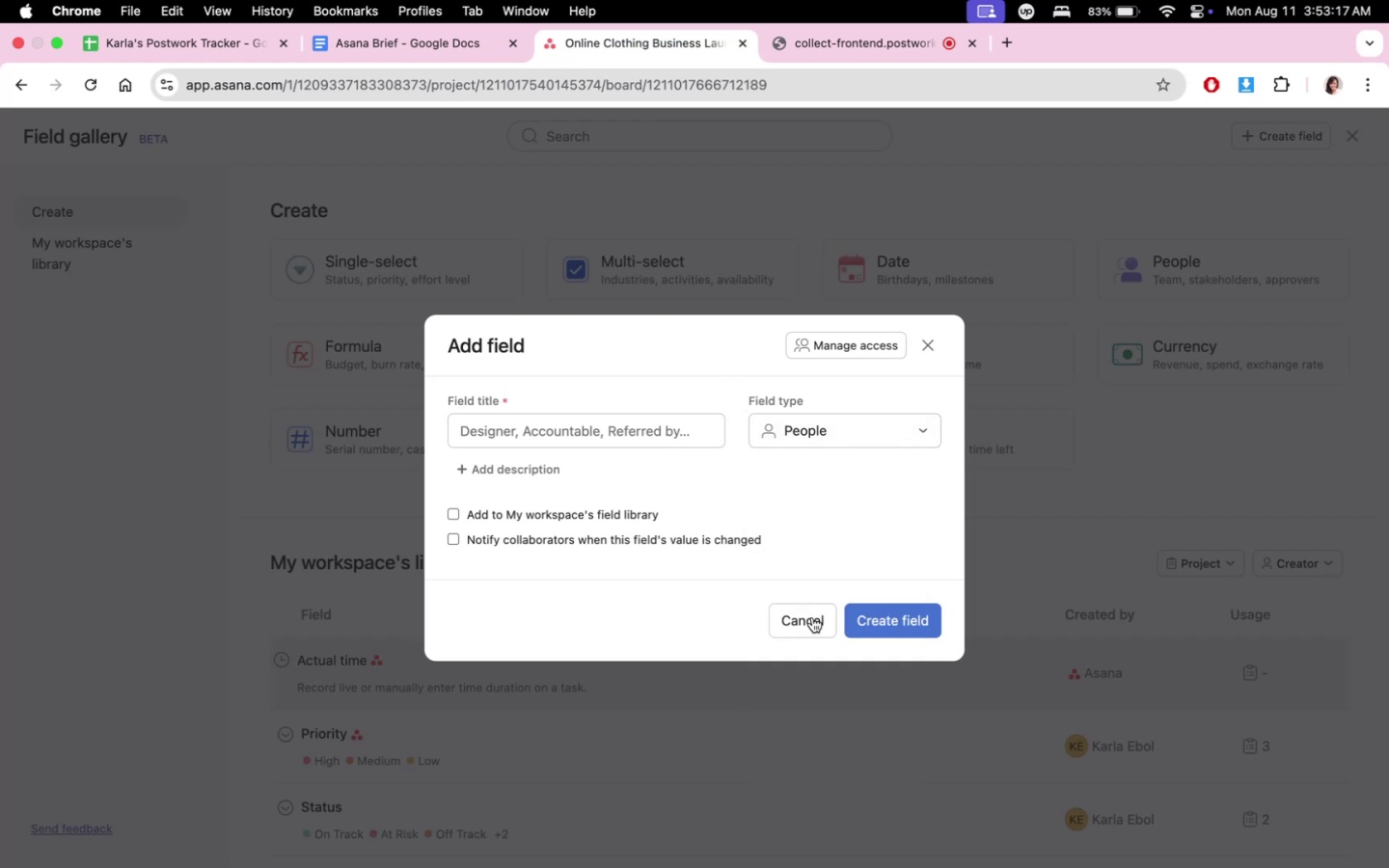 
double_click([813, 622])
 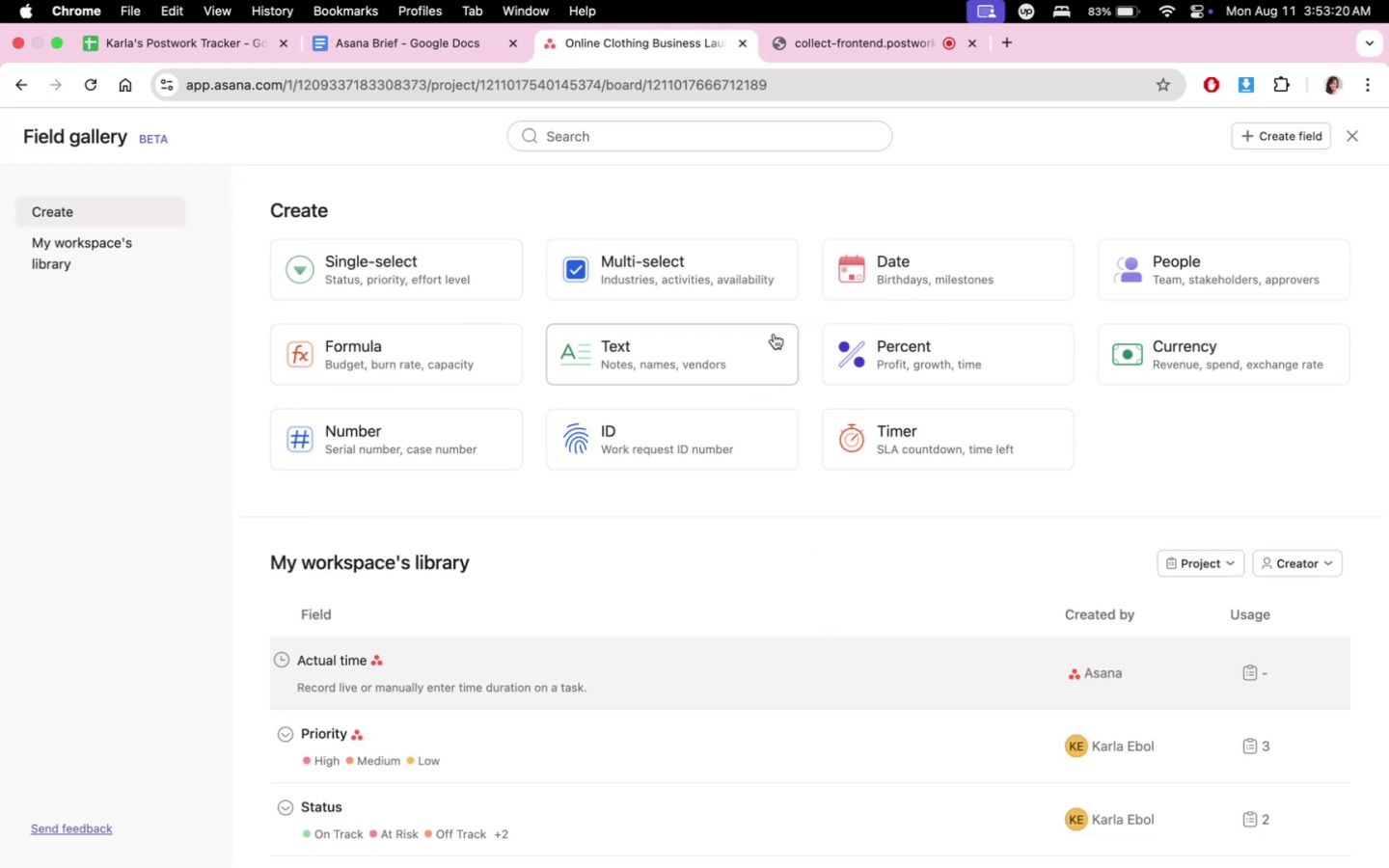 
left_click([707, 349])
 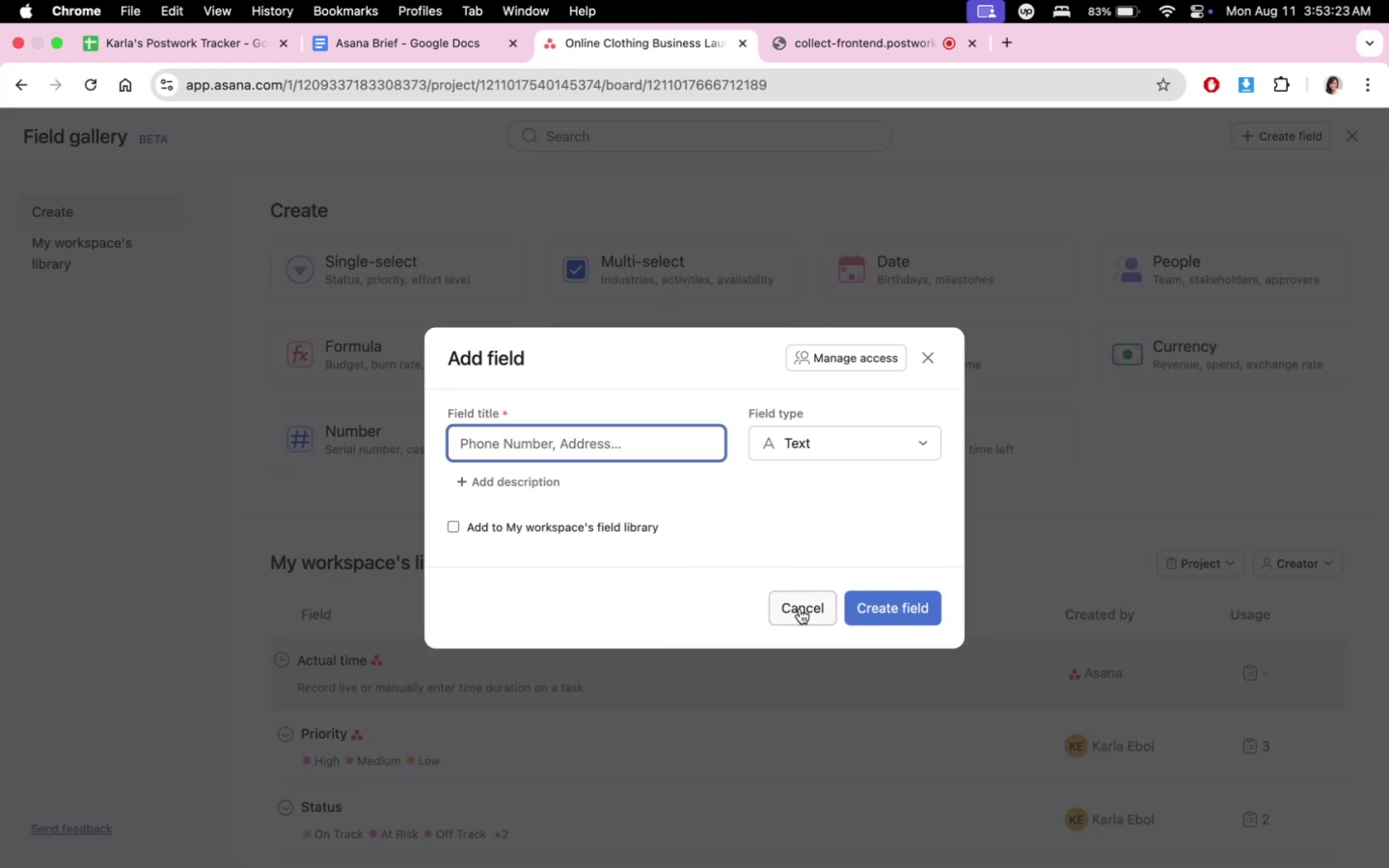 
left_click([800, 609])
 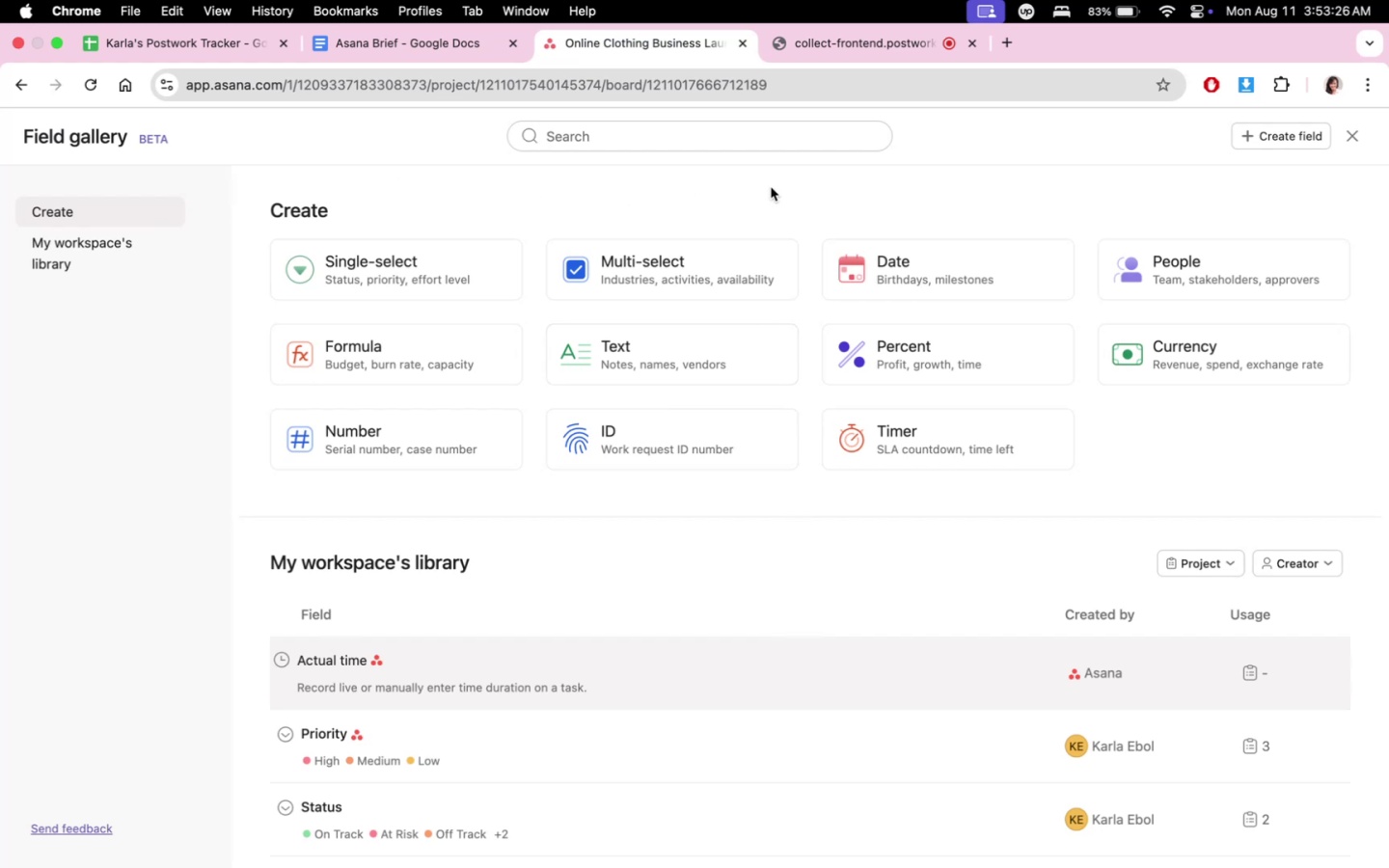 
left_click([1348, 143])
 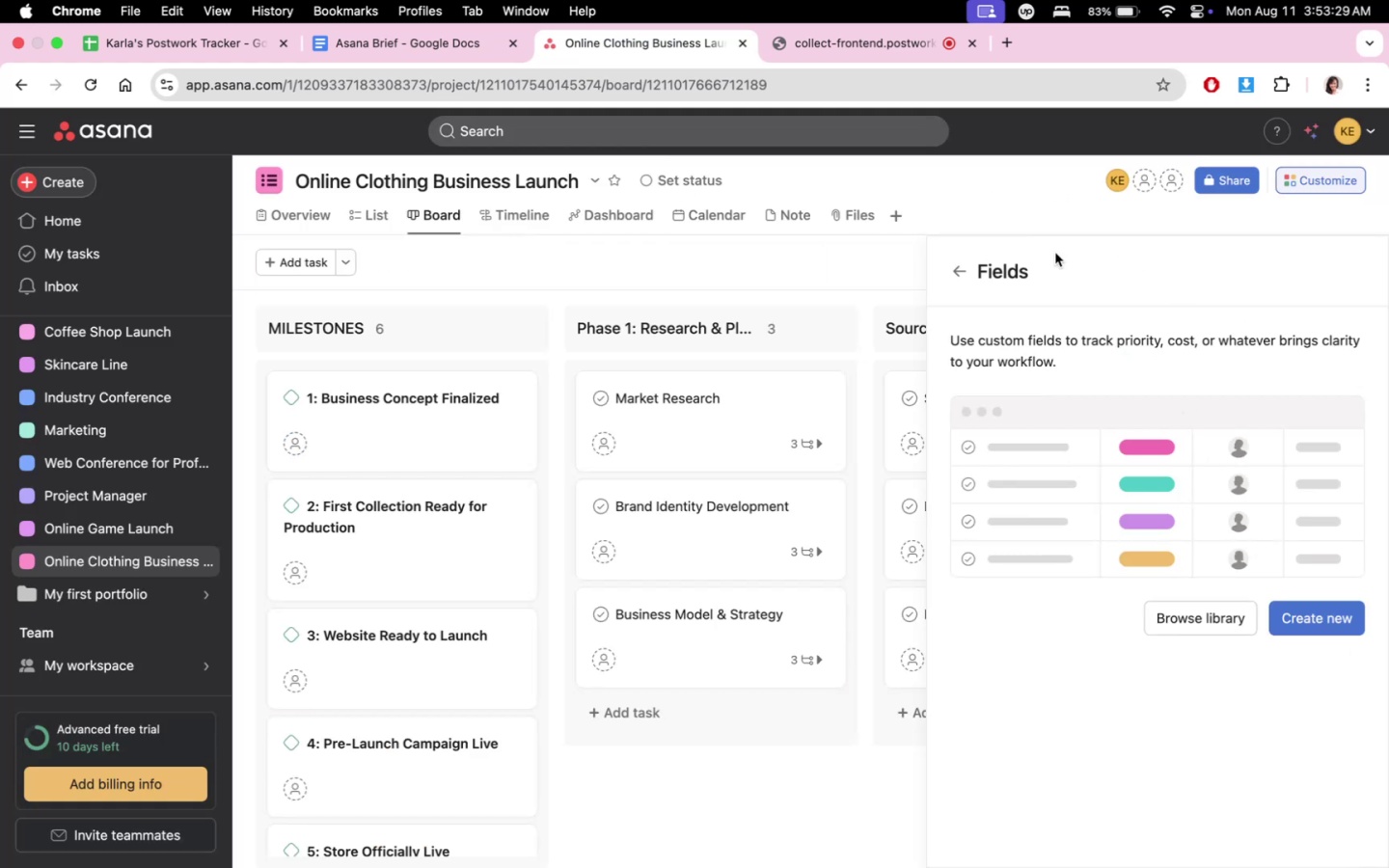 
left_click([969, 274])
 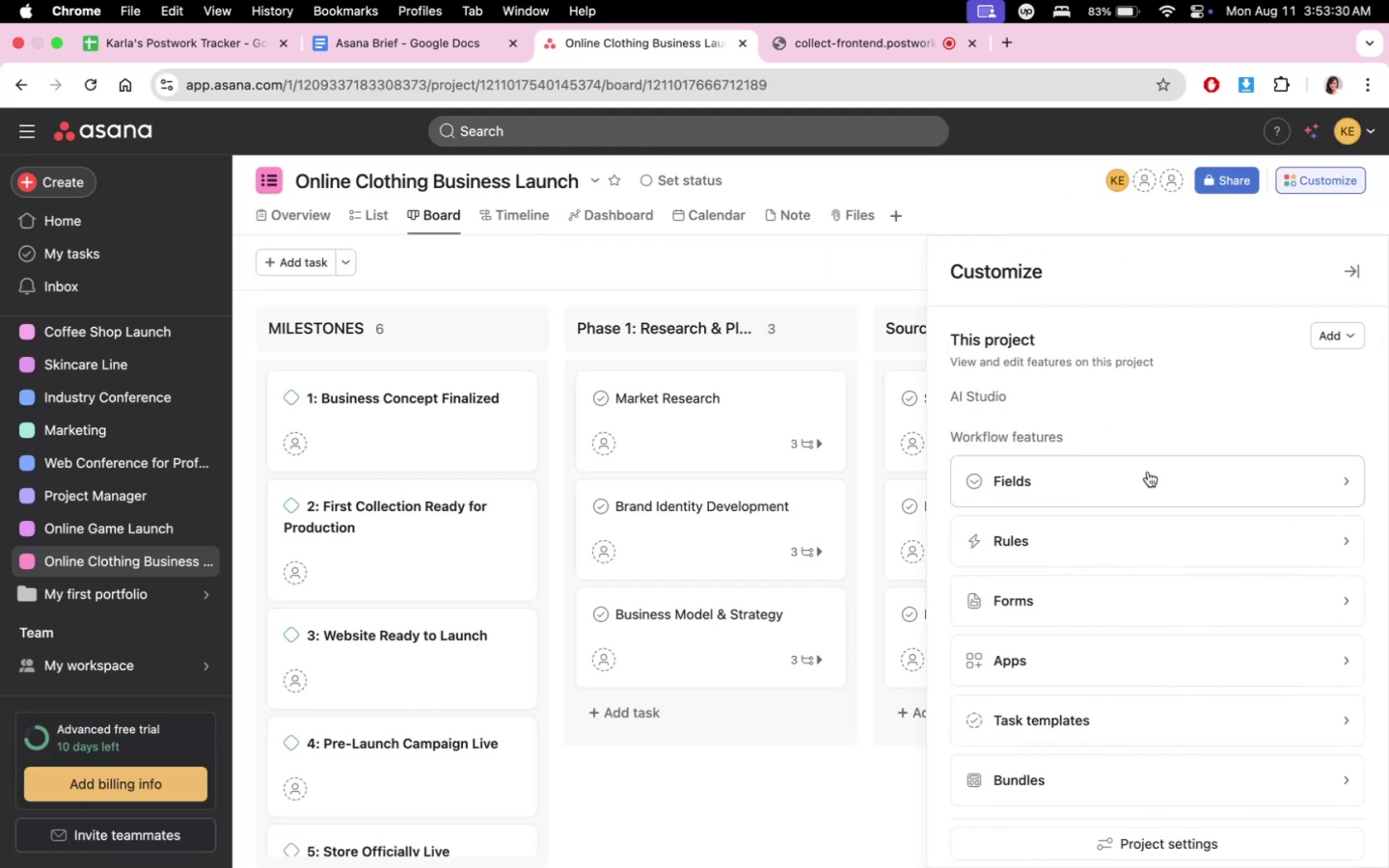 
left_click([1135, 557])
 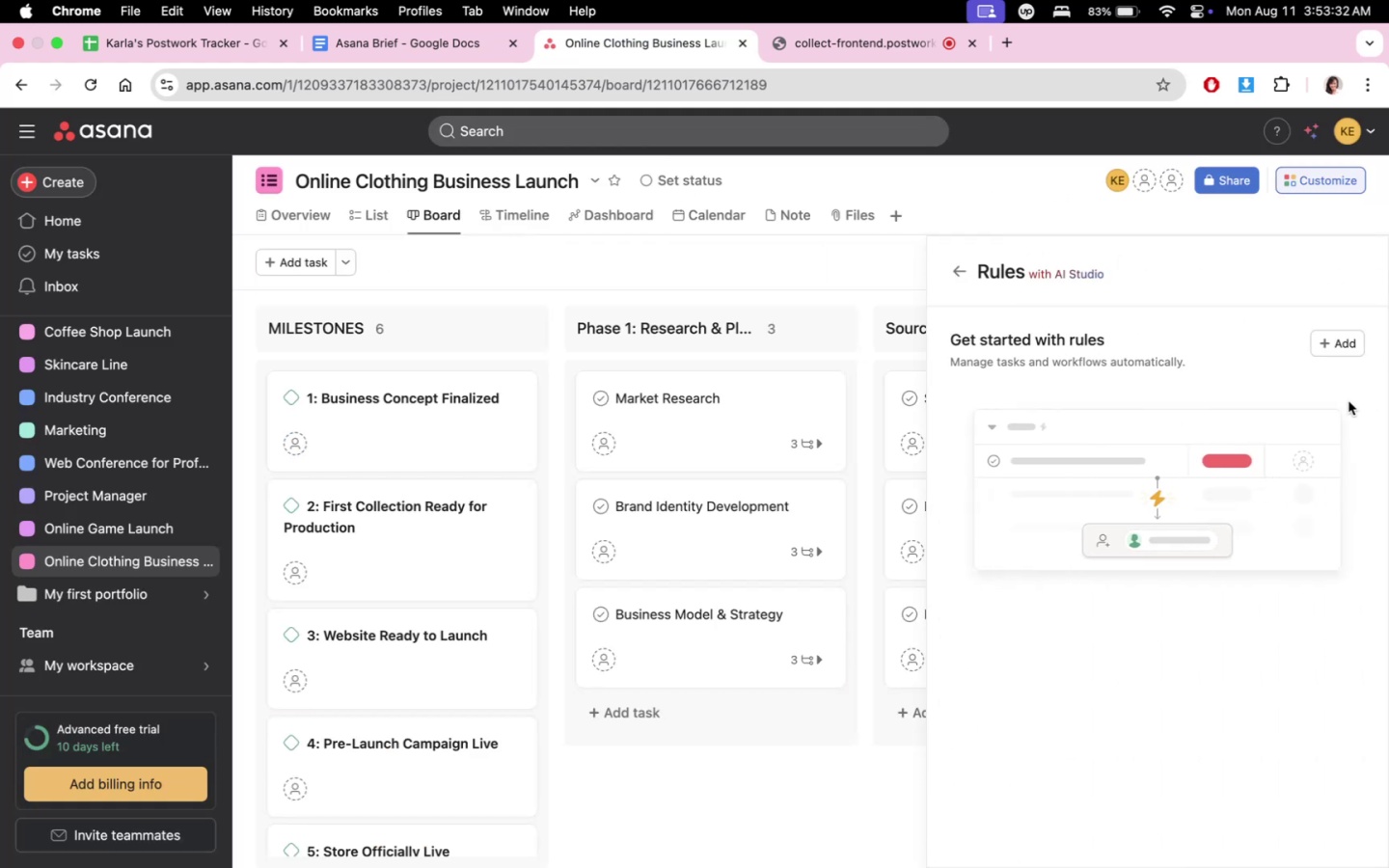 
left_click([1339, 345])
 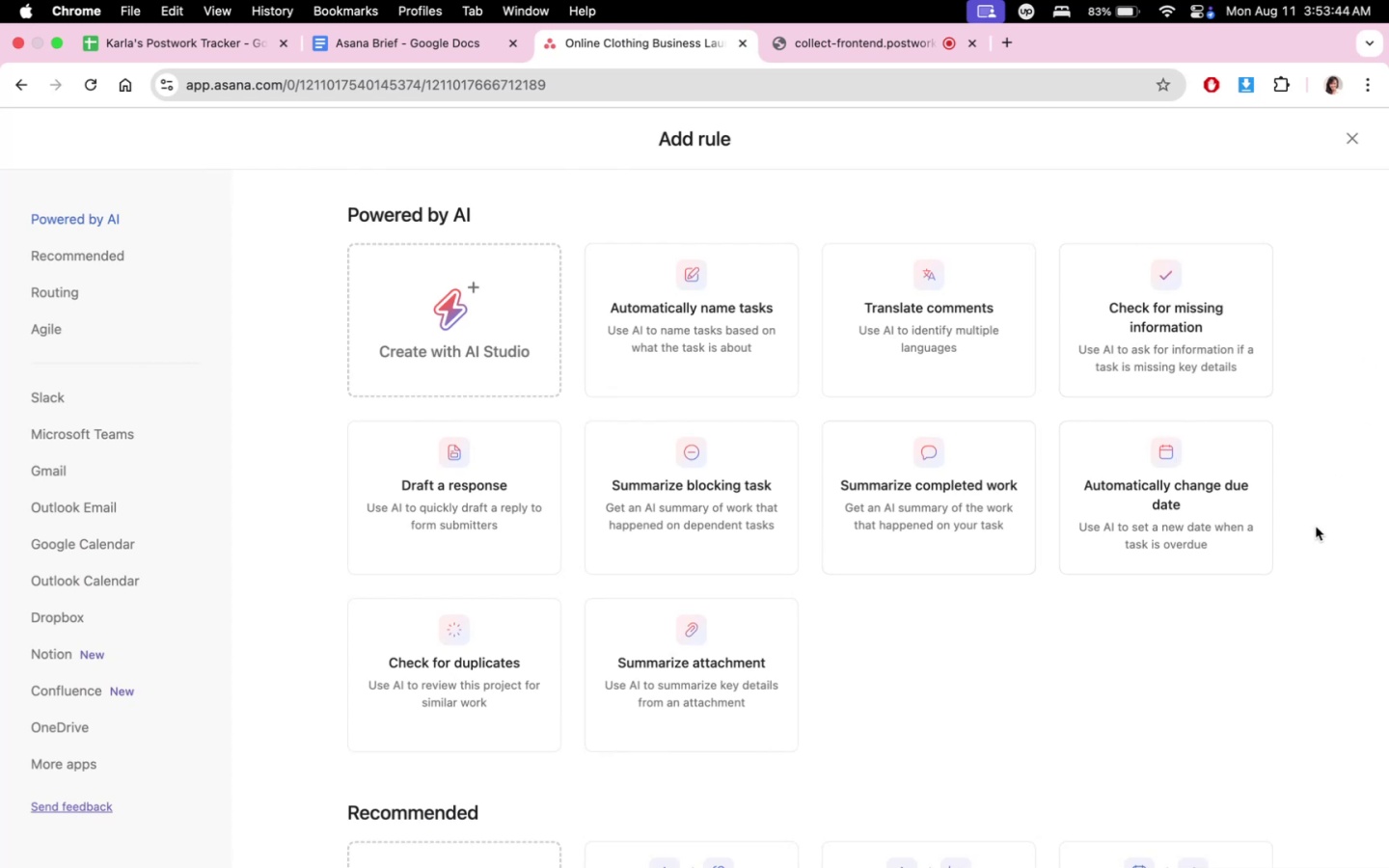 
wait(16.28)
 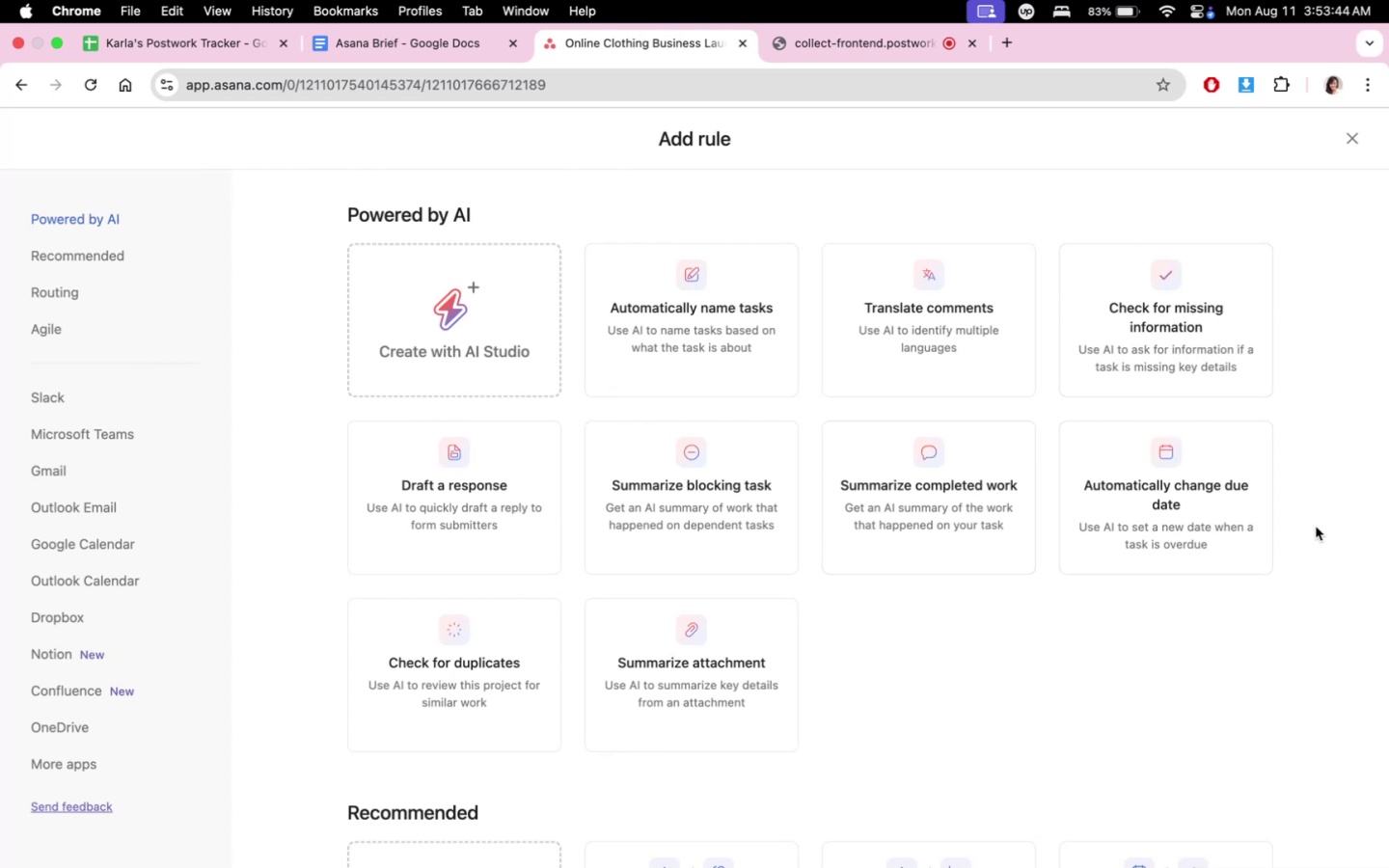 
scroll: coordinate [1316, 527], scroll_direction: down, amount: 2.0
 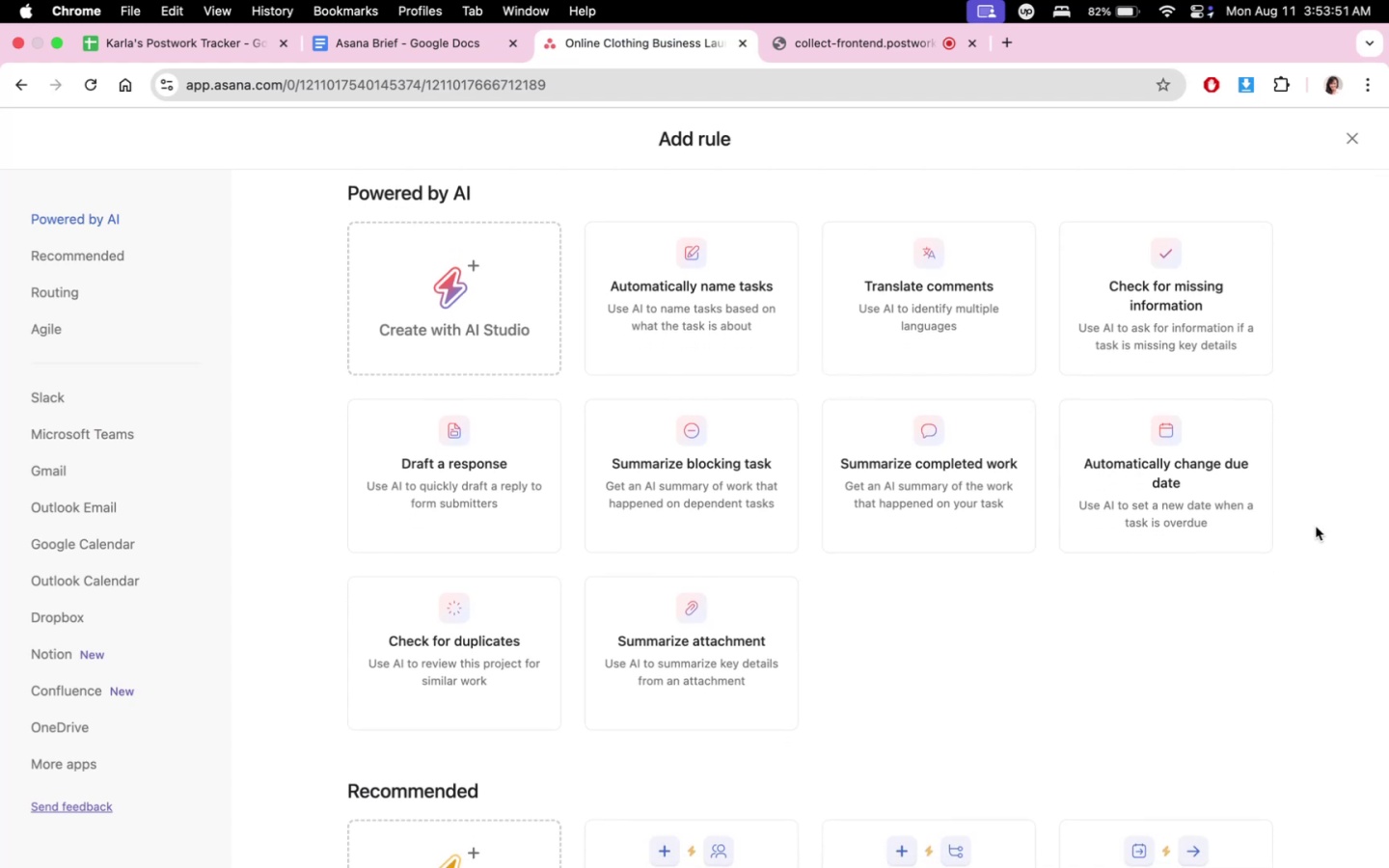 
left_click([1196, 341])
 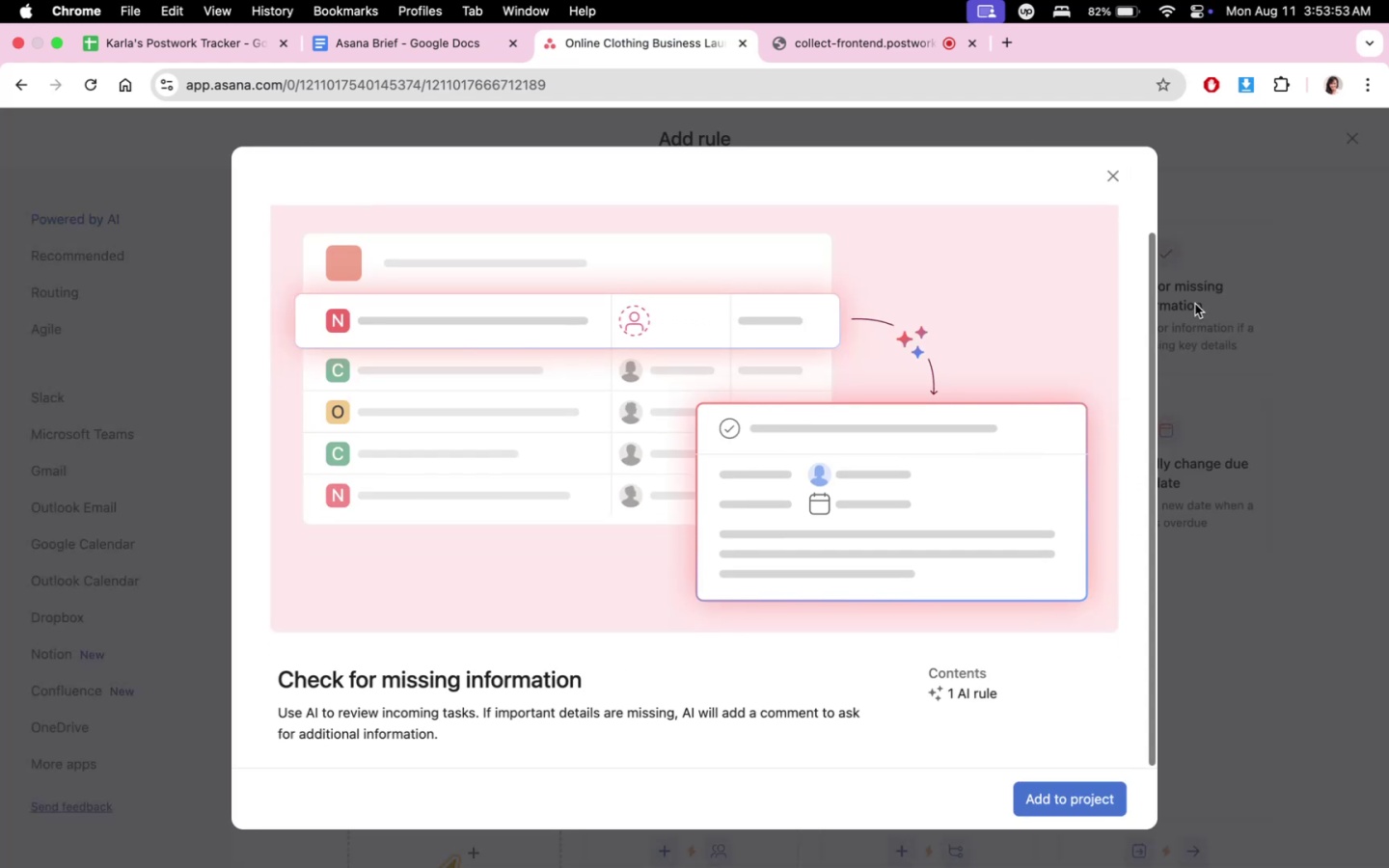 
scroll: coordinate [990, 621], scroll_direction: down, amount: 5.0
 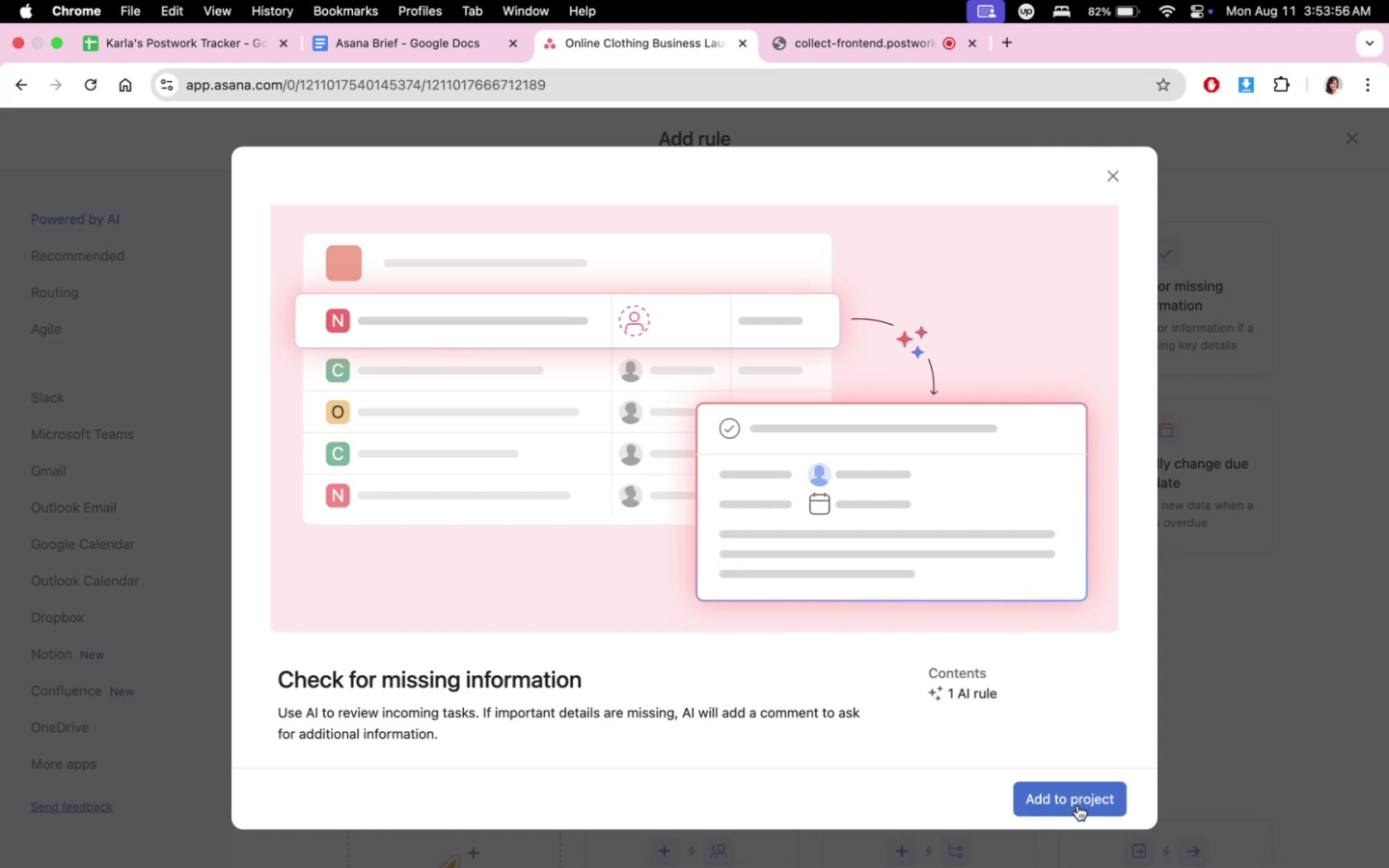 
left_click([1077, 800])
 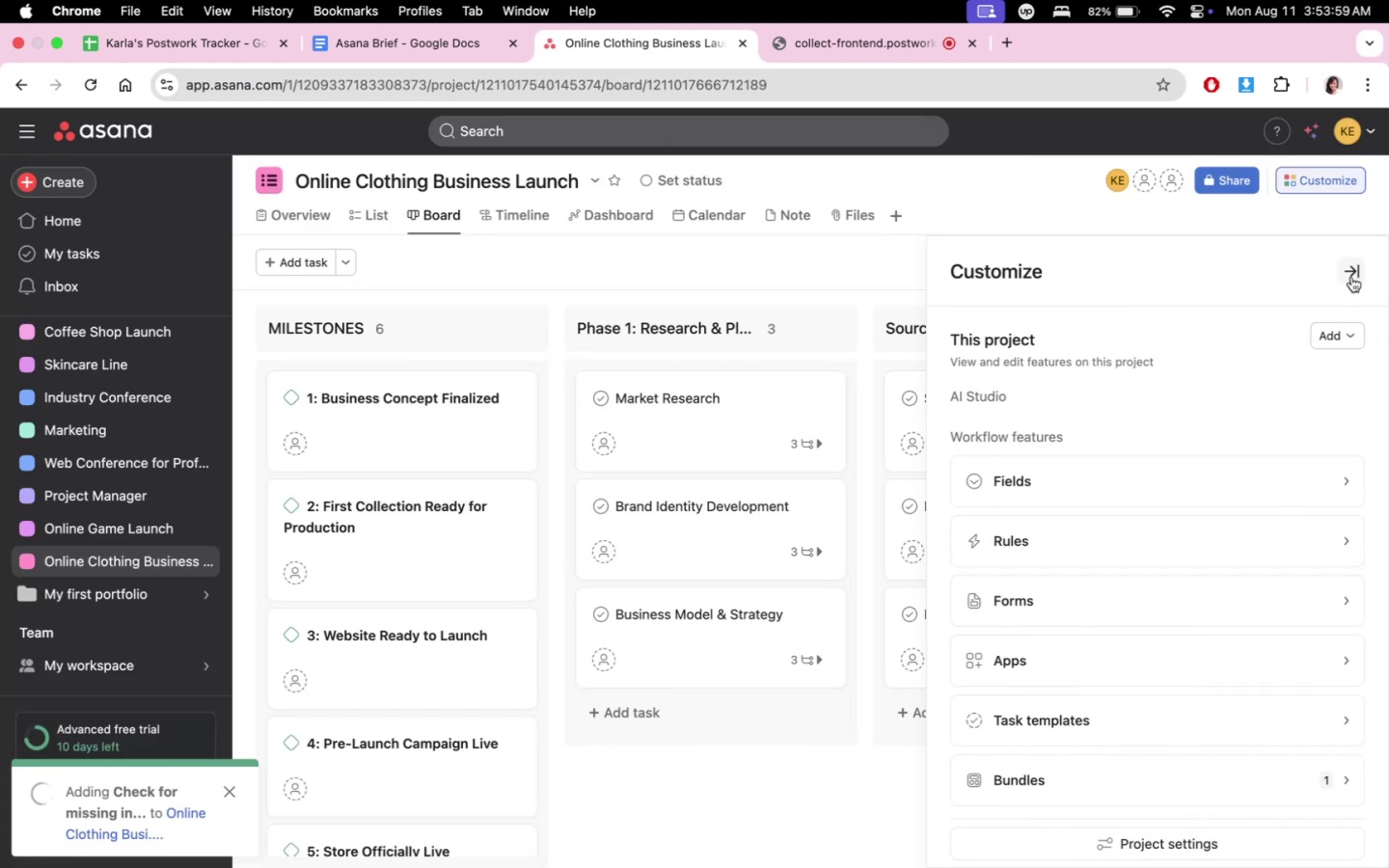 
left_click([1351, 277])
 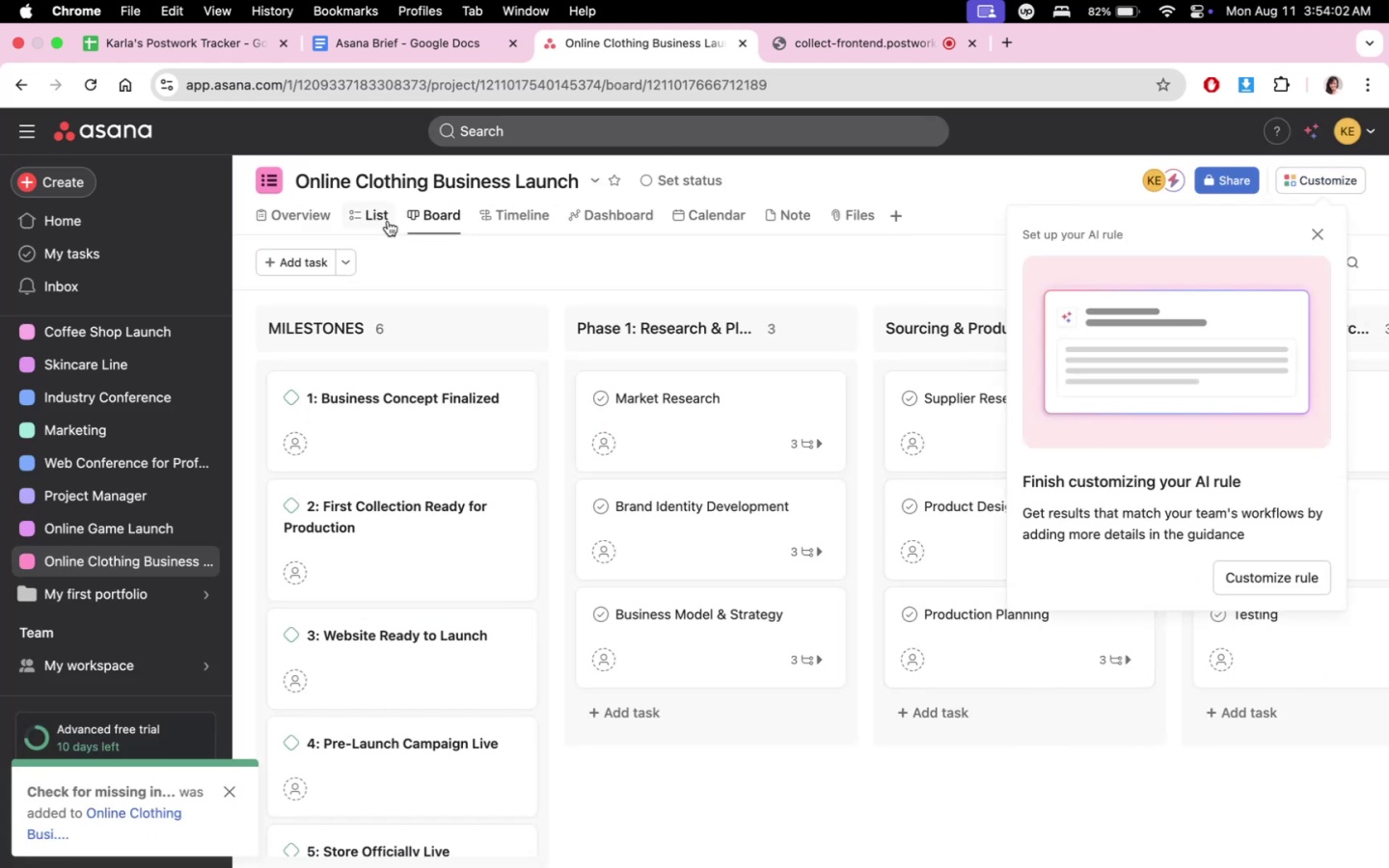 
scroll: coordinate [621, 647], scroll_direction: down, amount: 23.0
 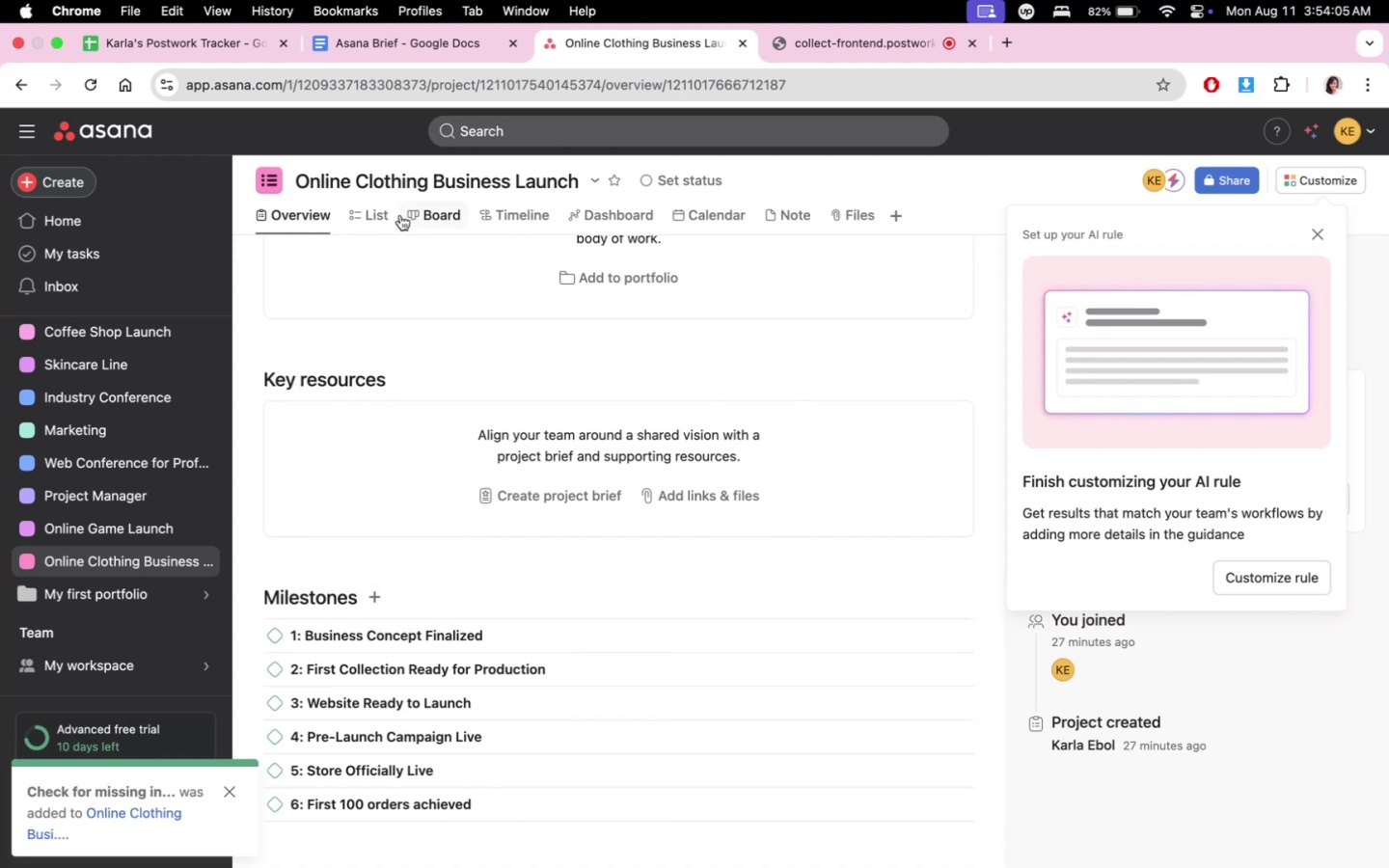 
left_click([425, 218])
 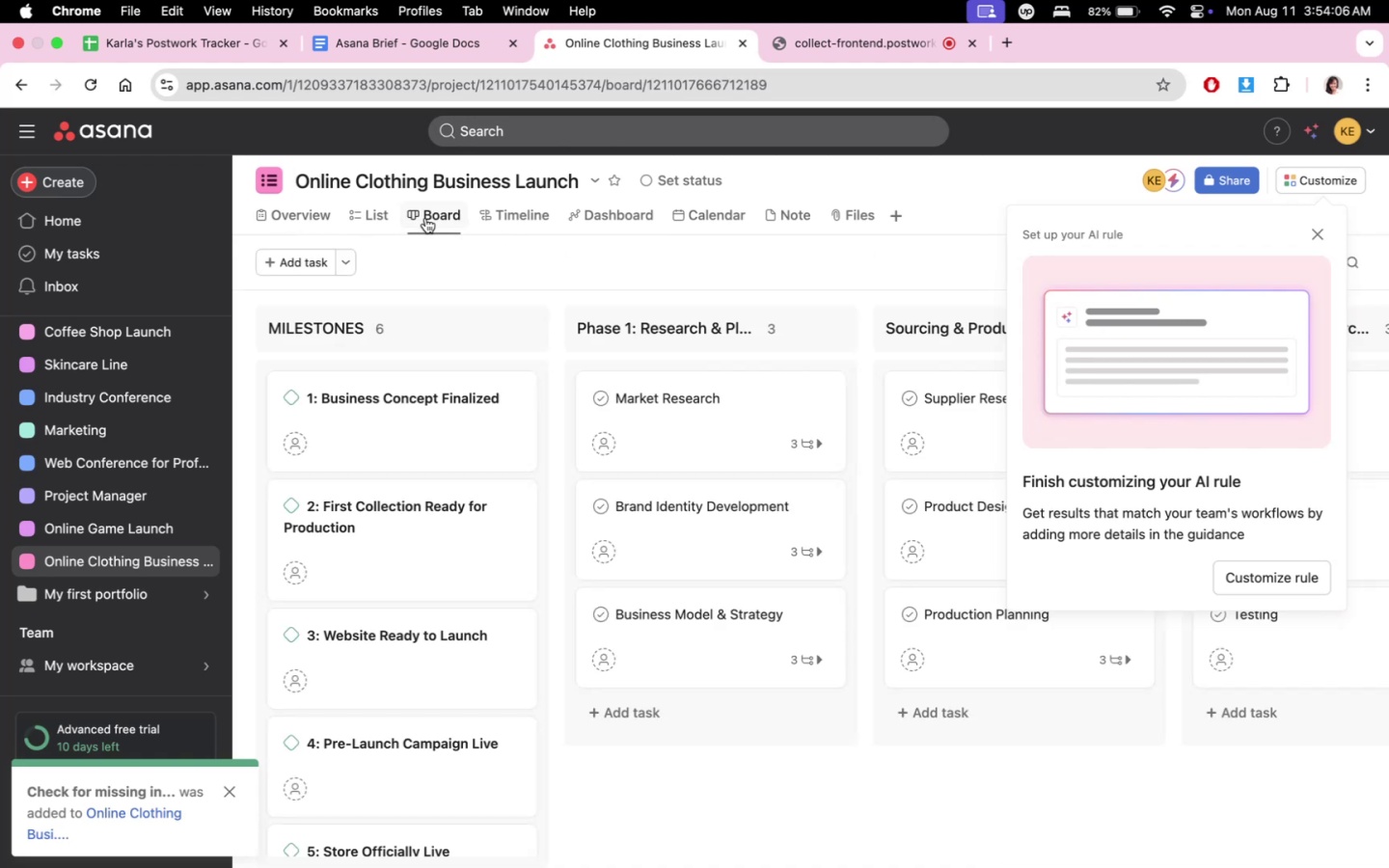 
scroll: coordinate [746, 731], scroll_direction: down, amount: 15.0
 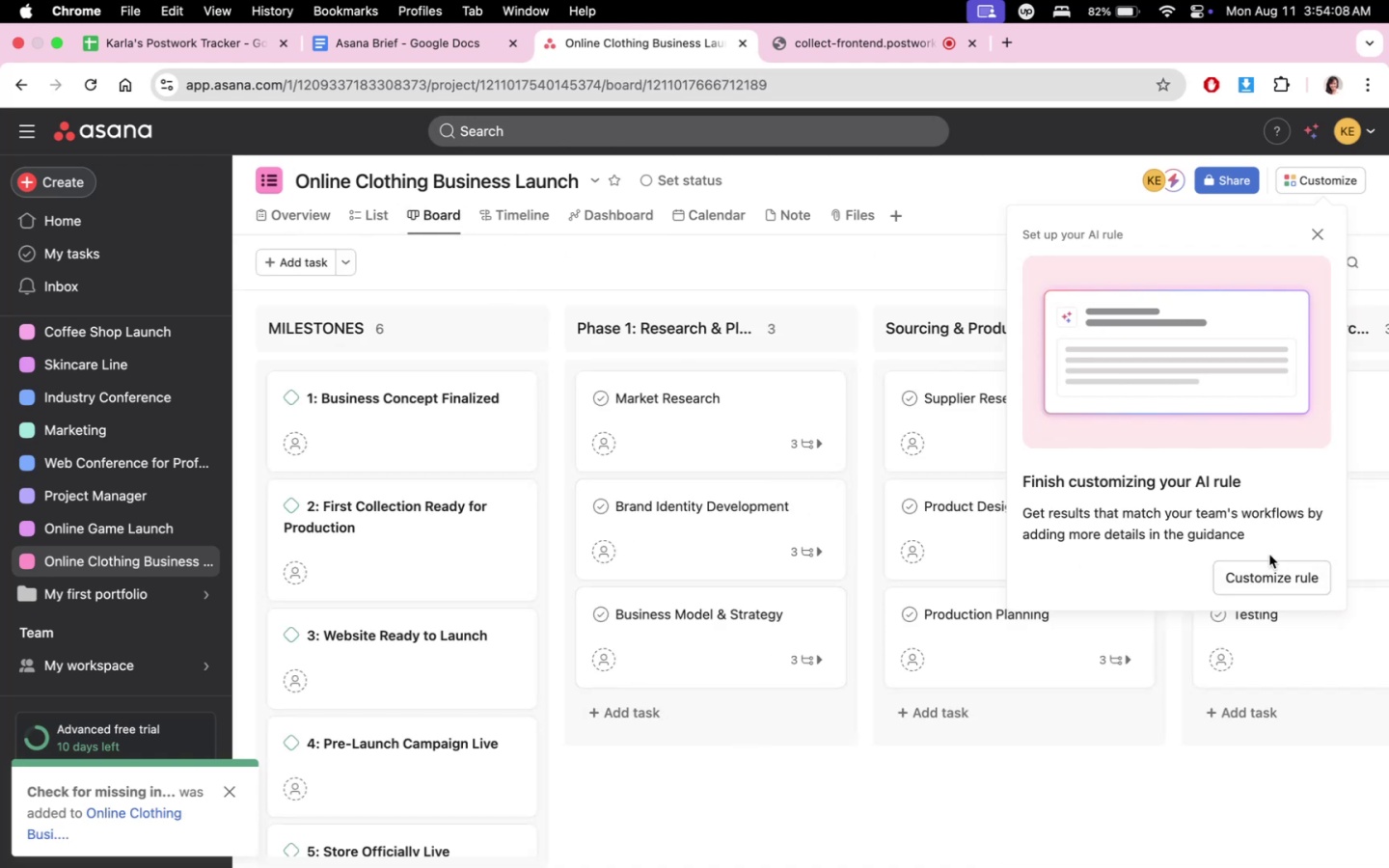 
left_click([1268, 569])
 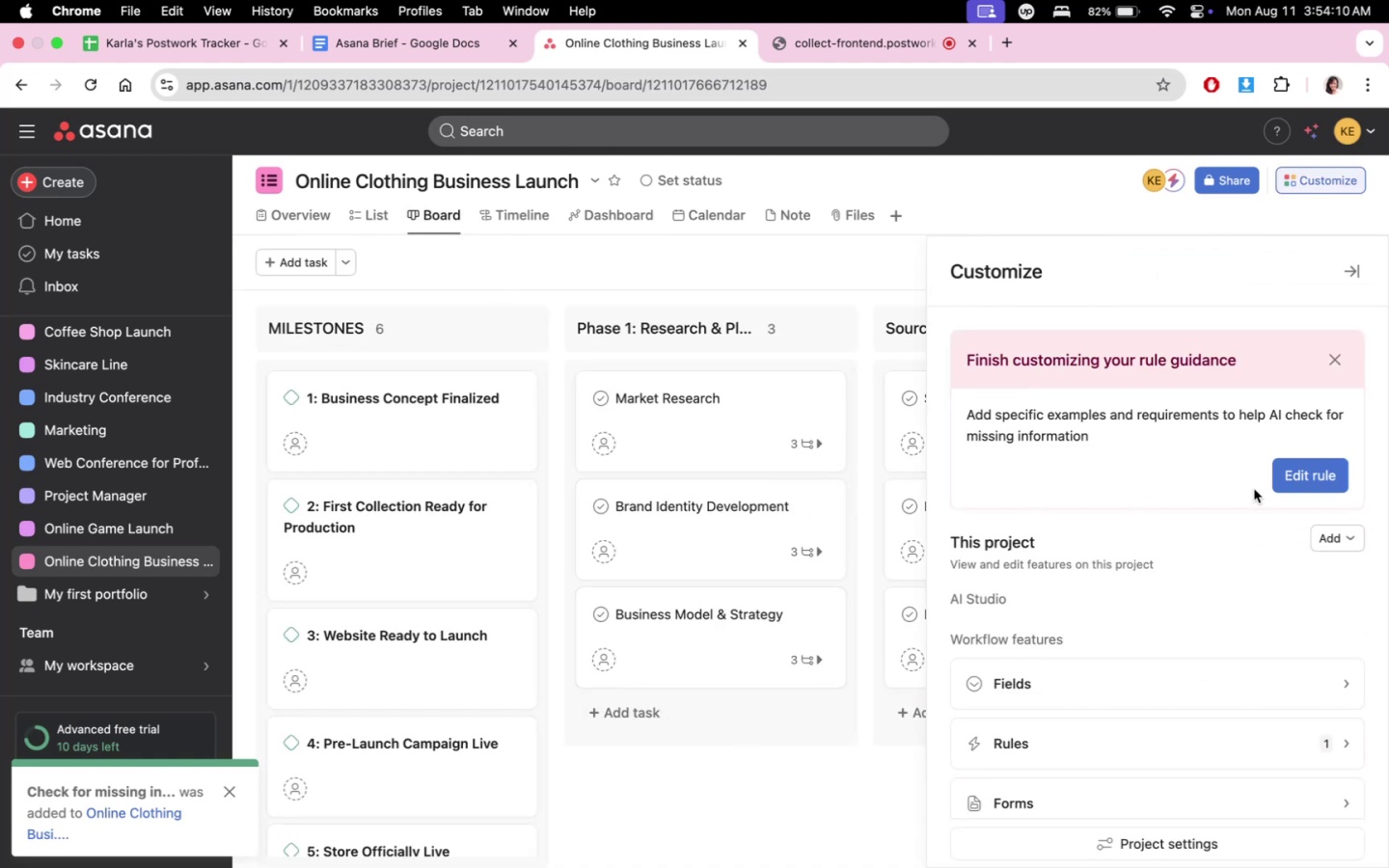 
scroll: coordinate [1214, 643], scroll_direction: up, amount: 1.0
 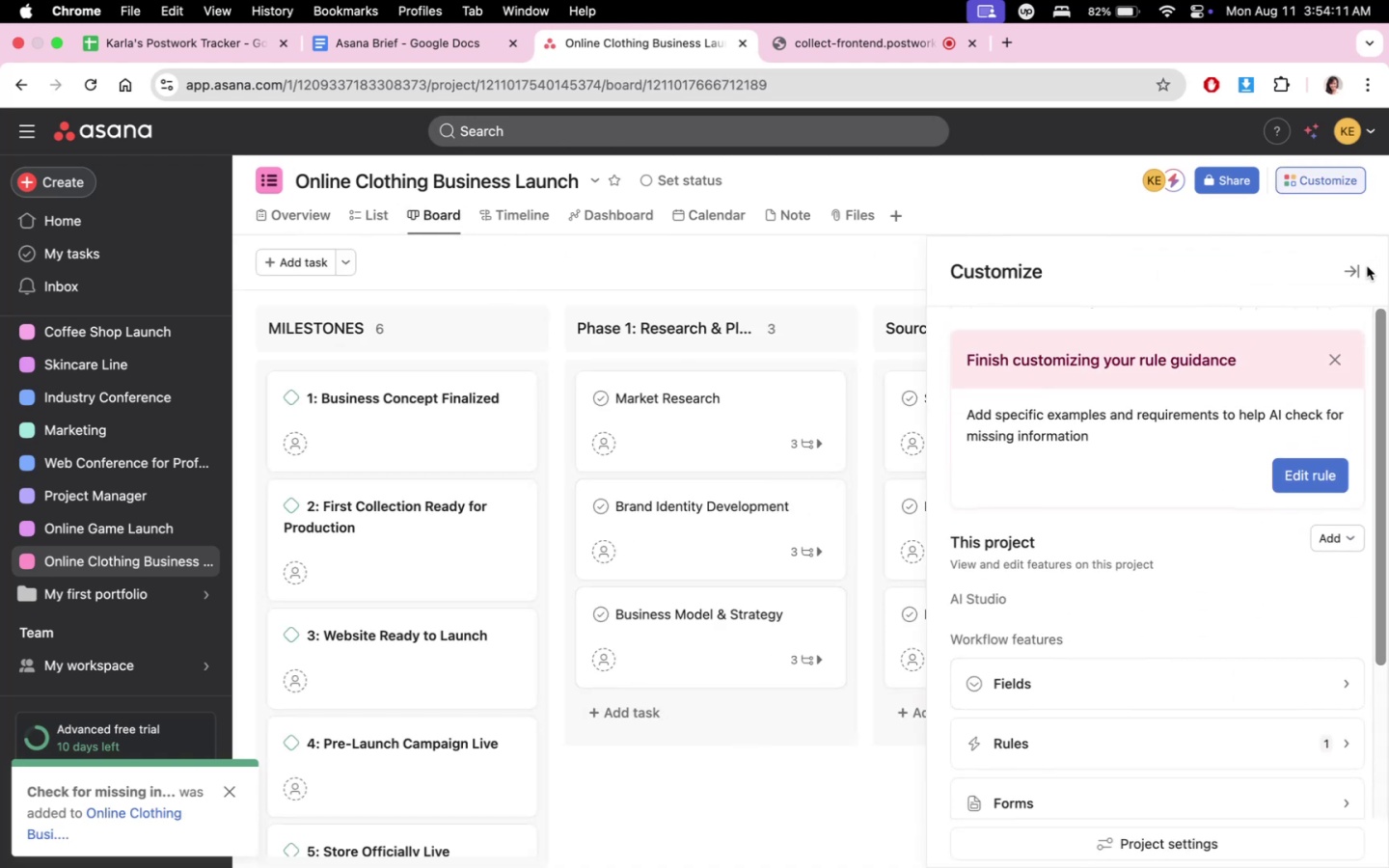 
mouse_move([1338, 354])
 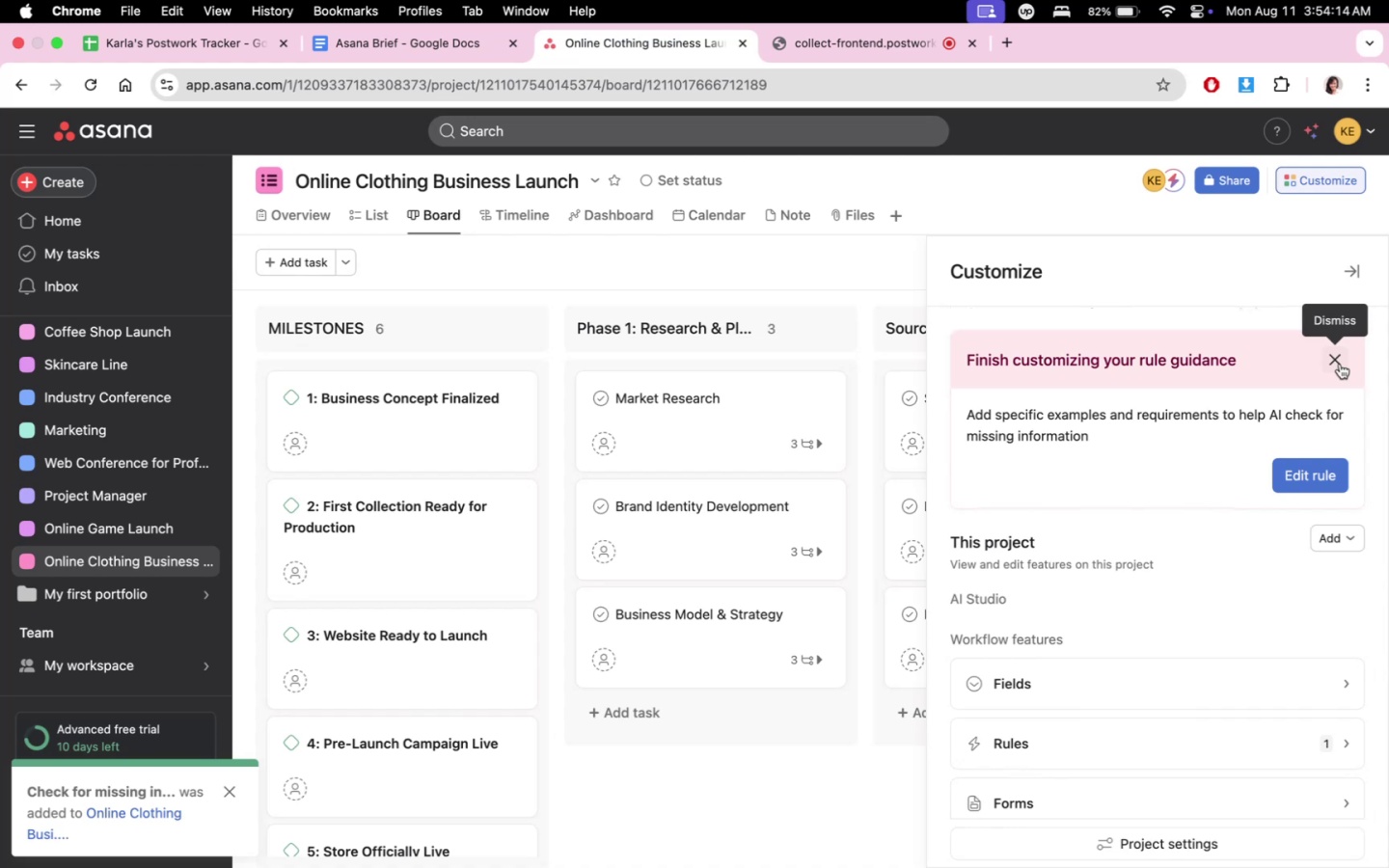 
mouse_move([1338, 269])
 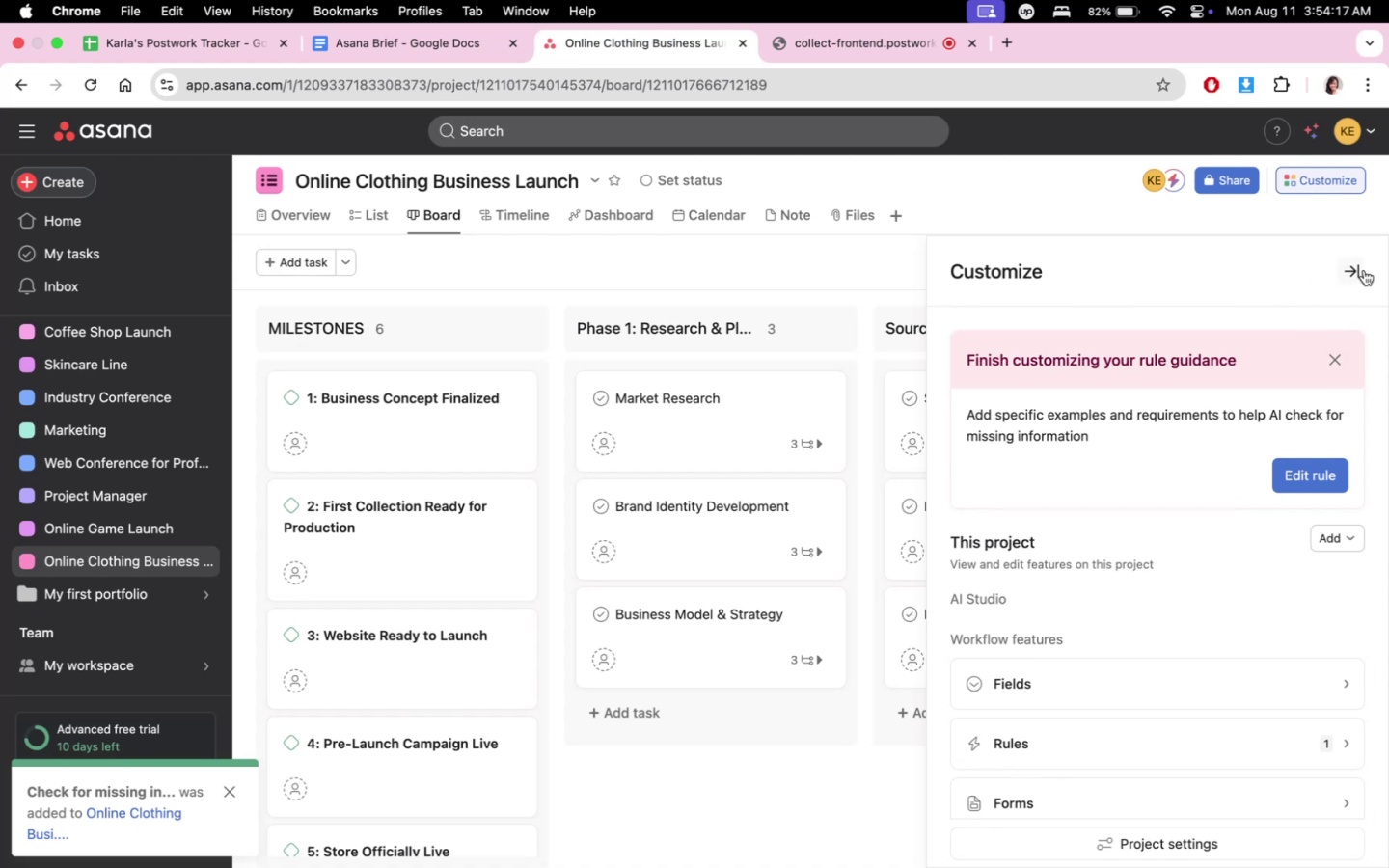 
left_click([1362, 271])
 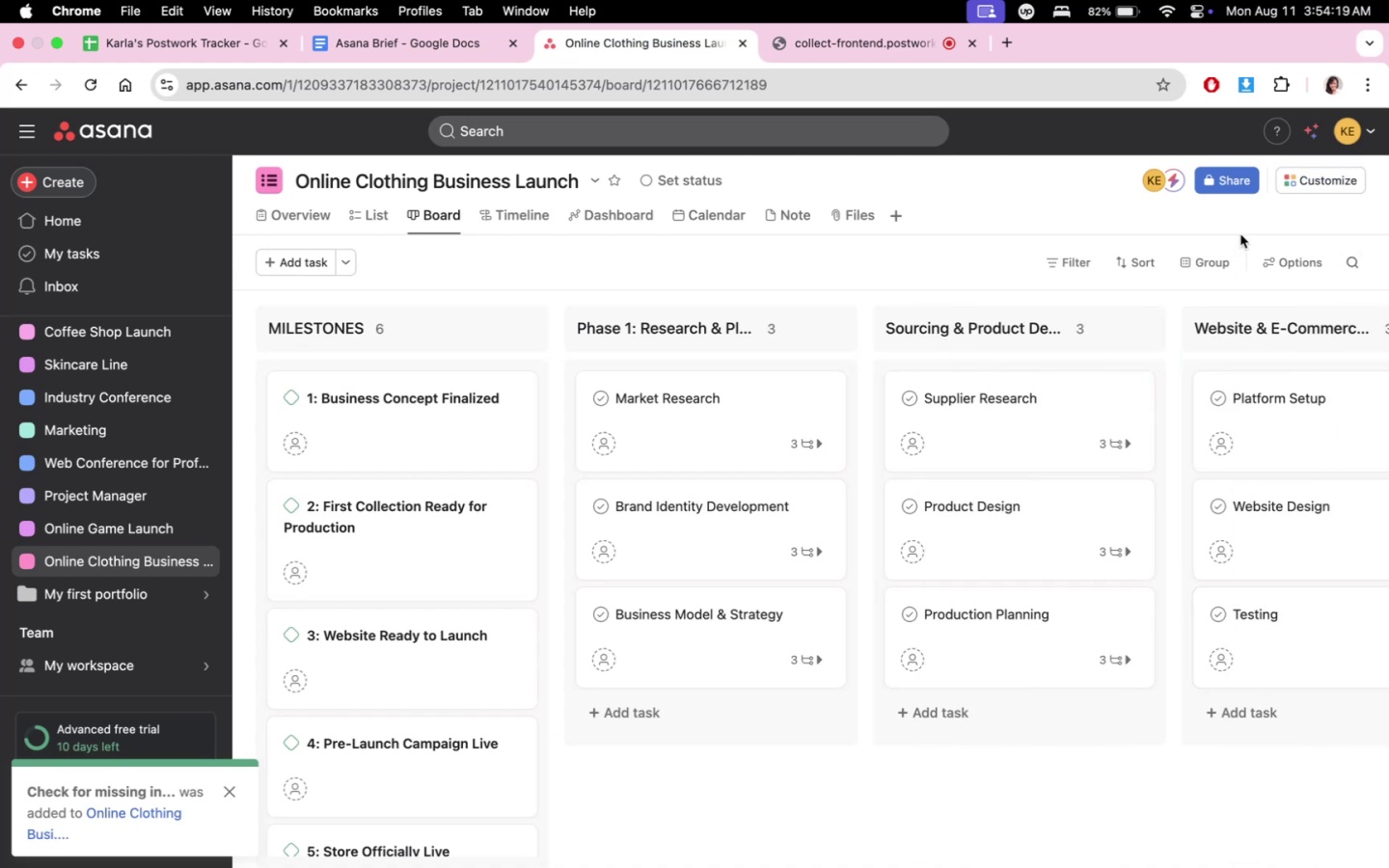 
left_click([1180, 188])
 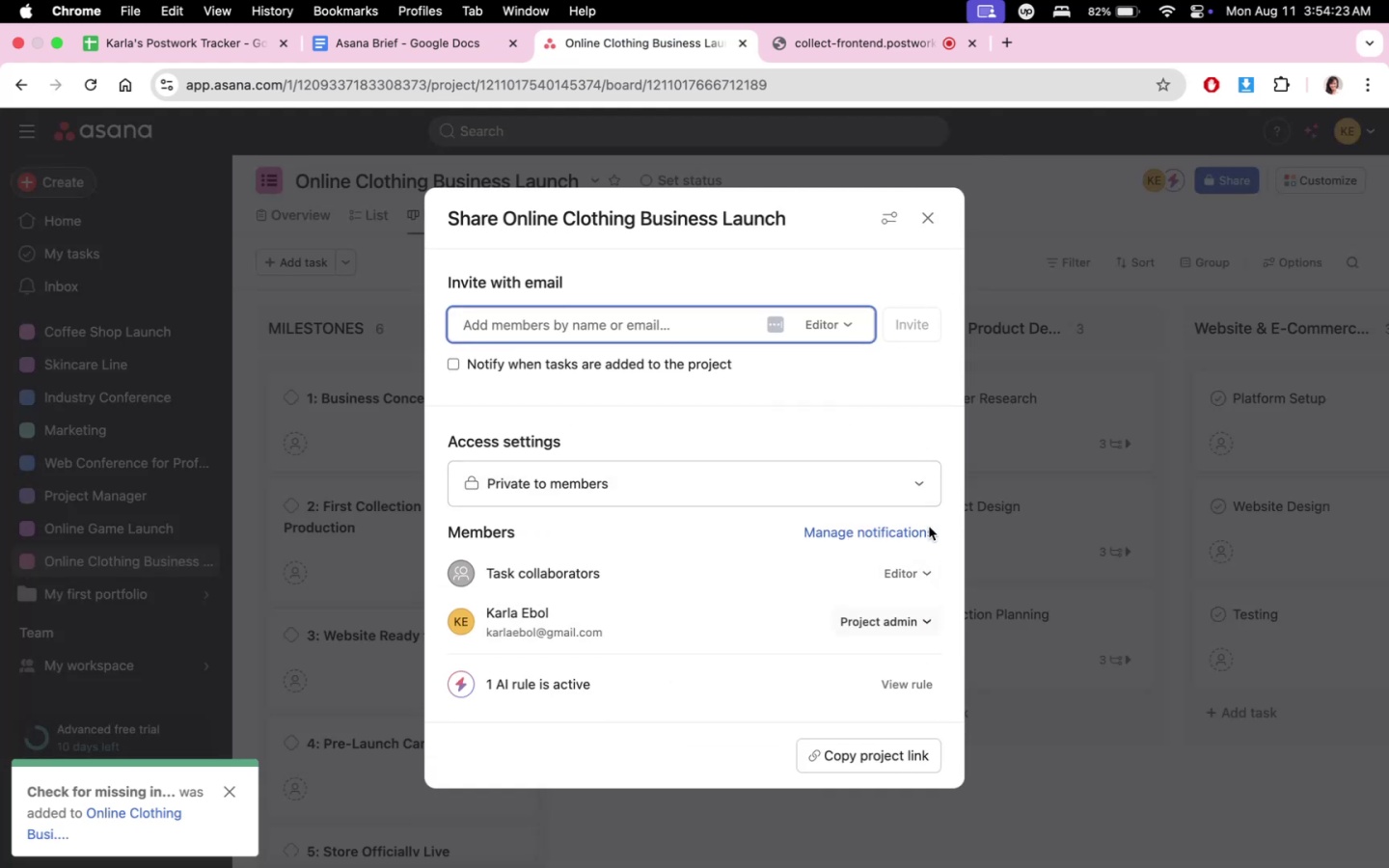 
left_click([895, 682])
 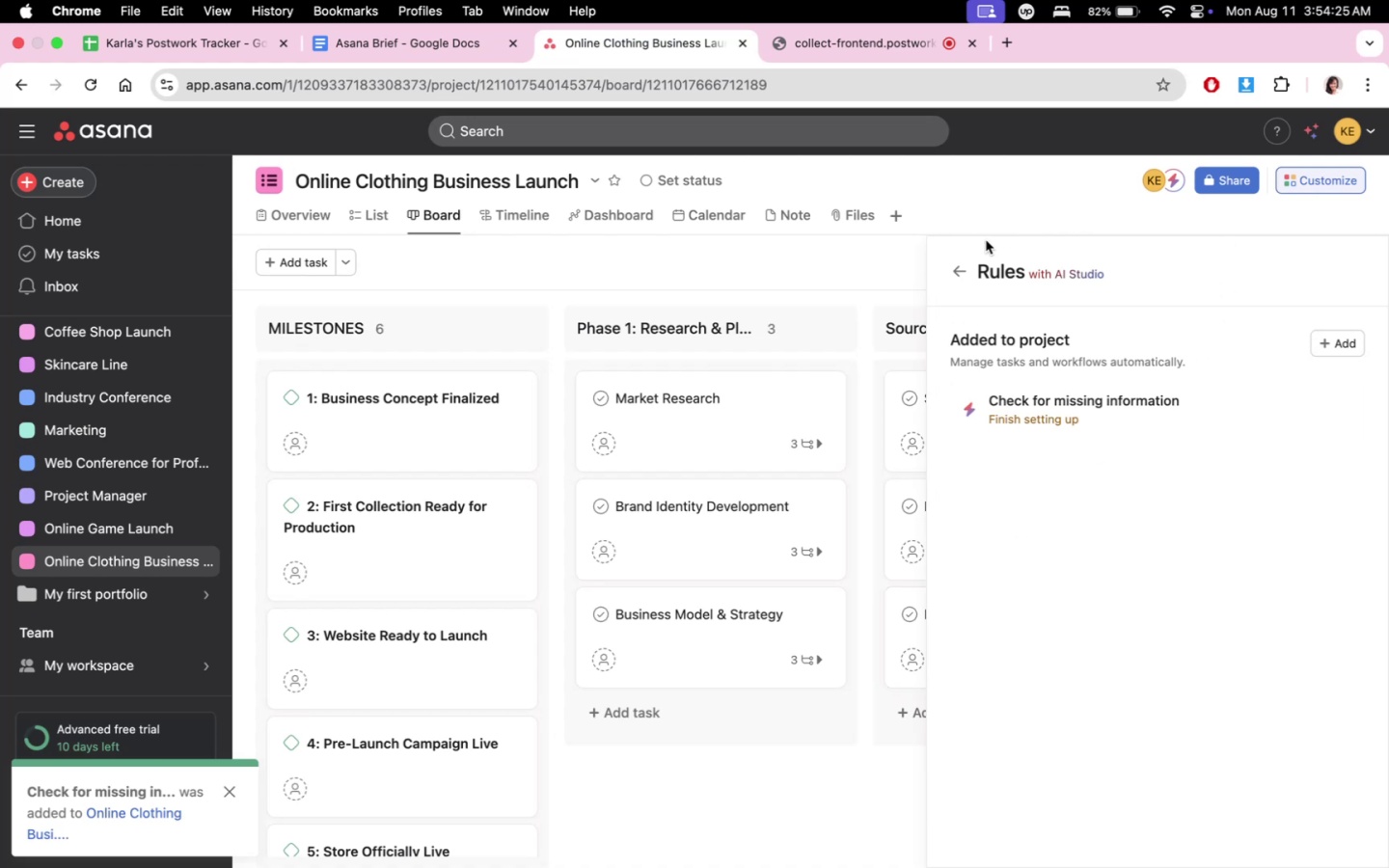 
left_click([969, 265])
 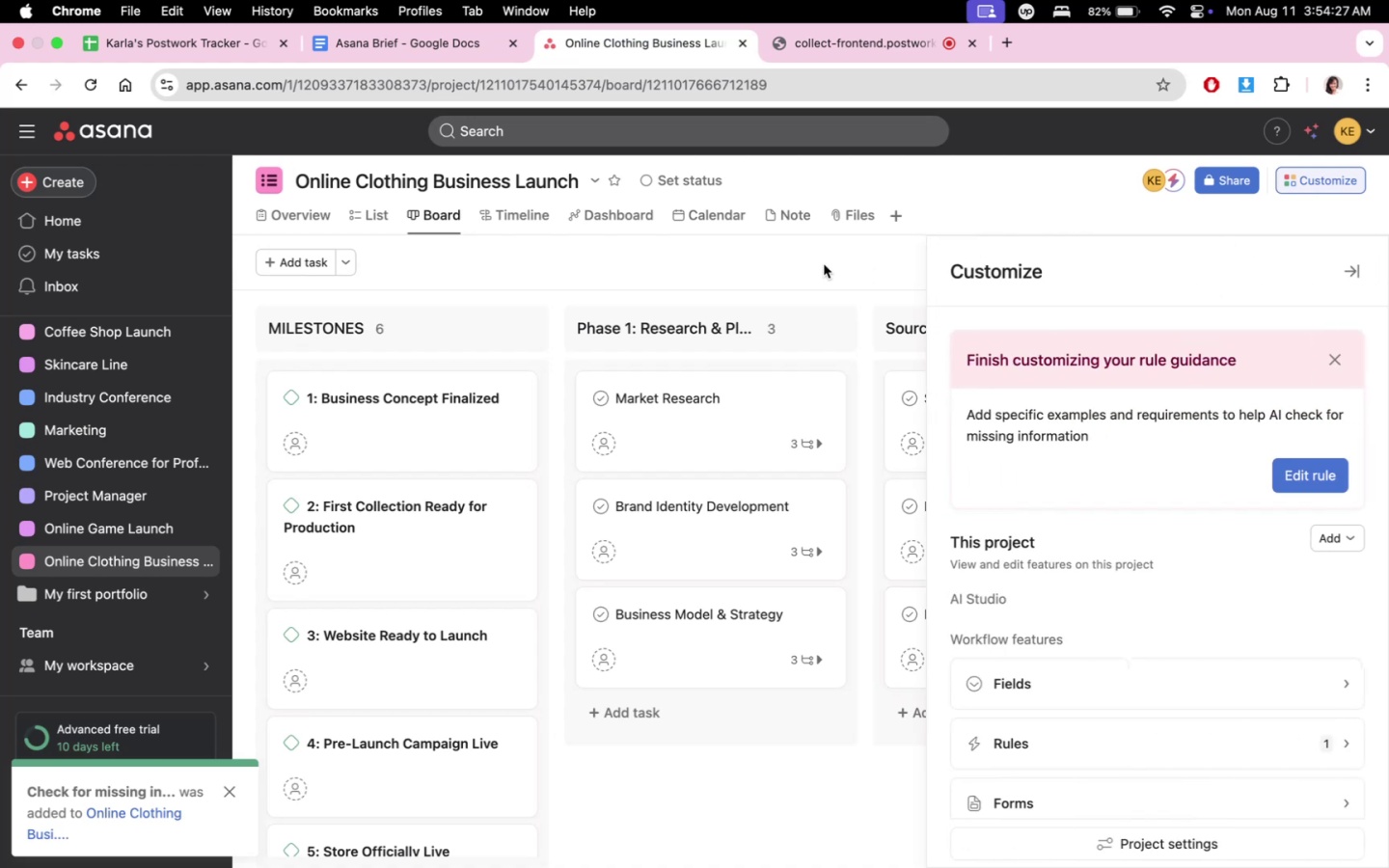 
left_click([824, 264])
 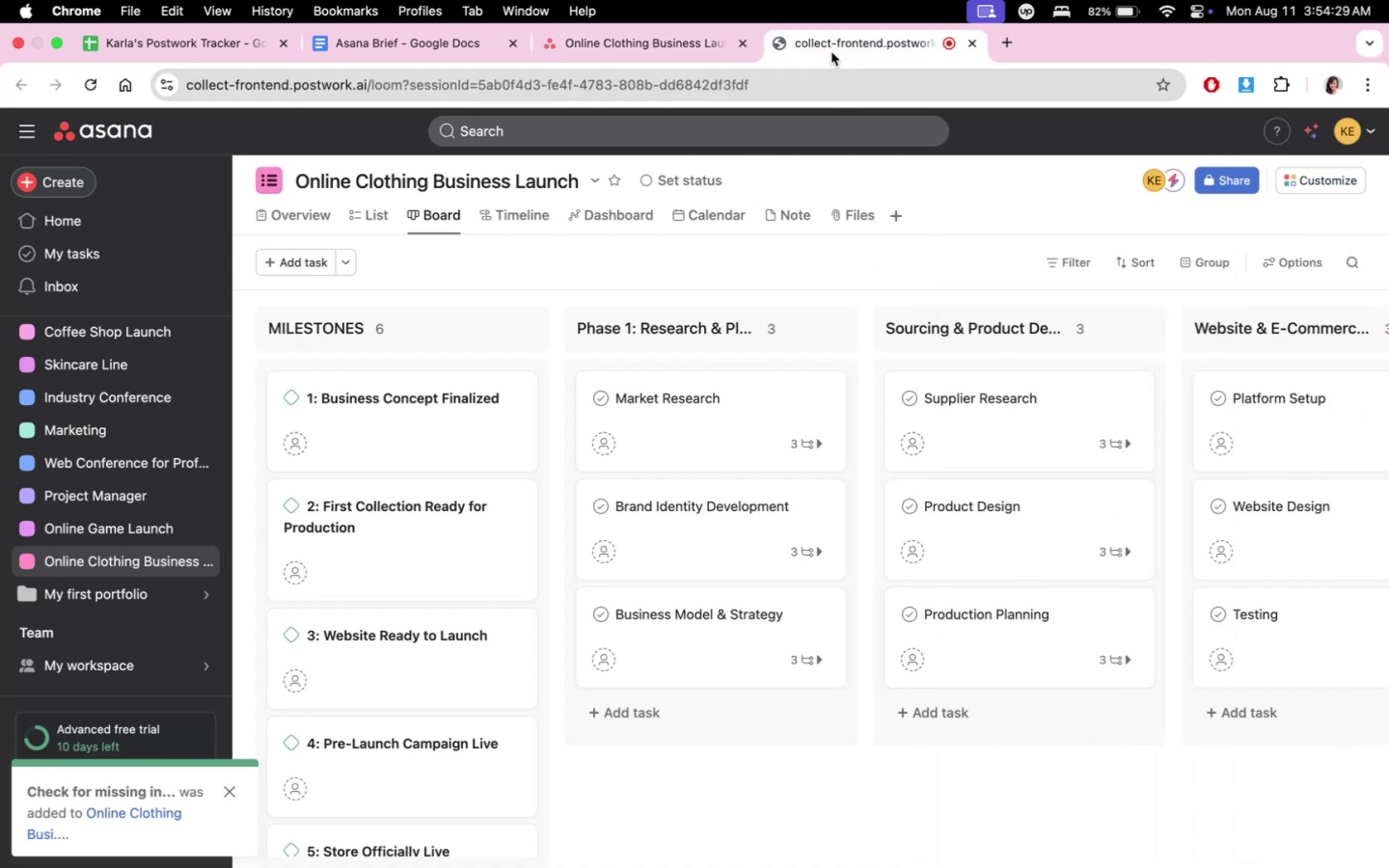 
left_click([679, 44])
 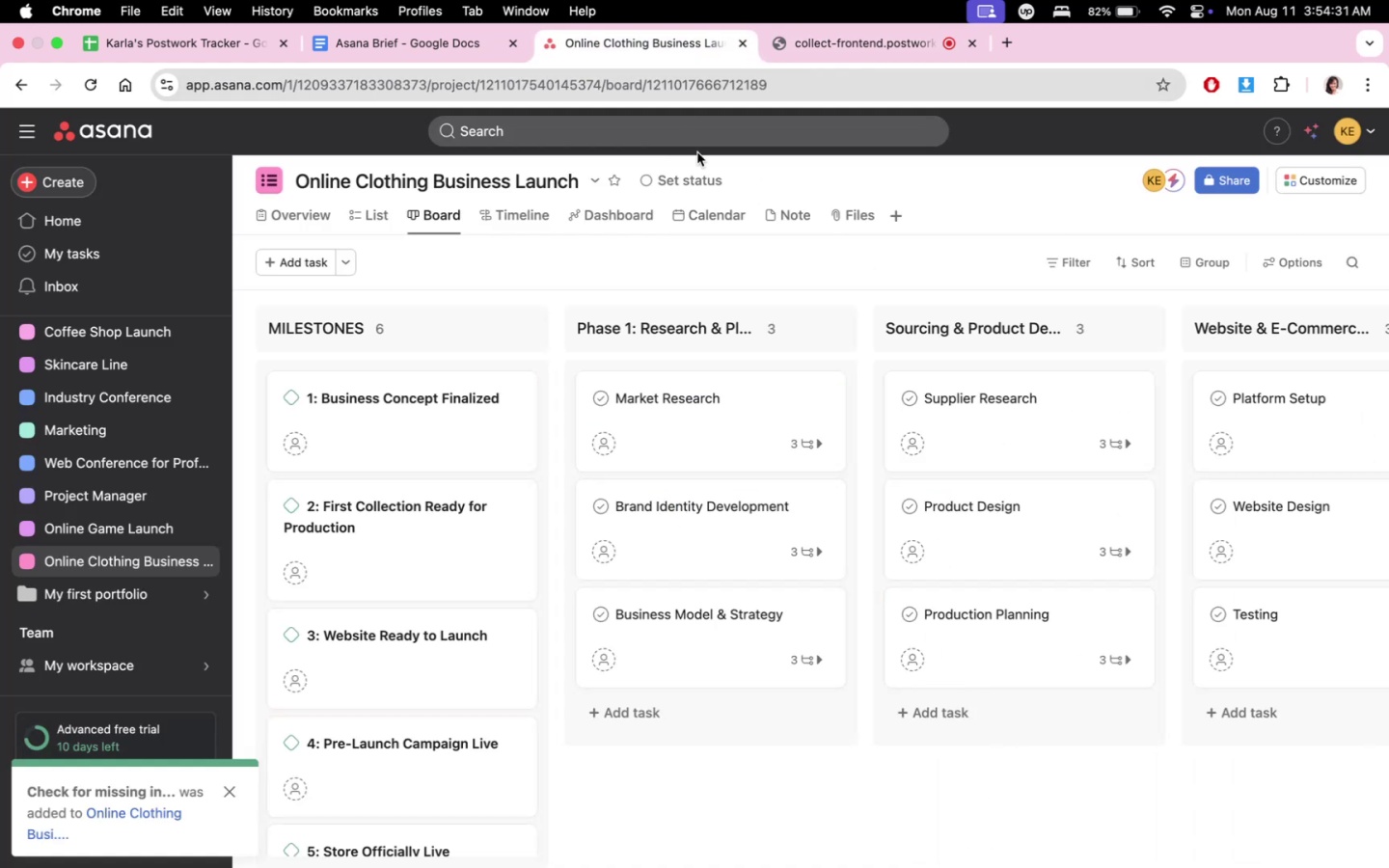 
scroll: coordinate [824, 745], scroll_direction: down, amount: 2.0
 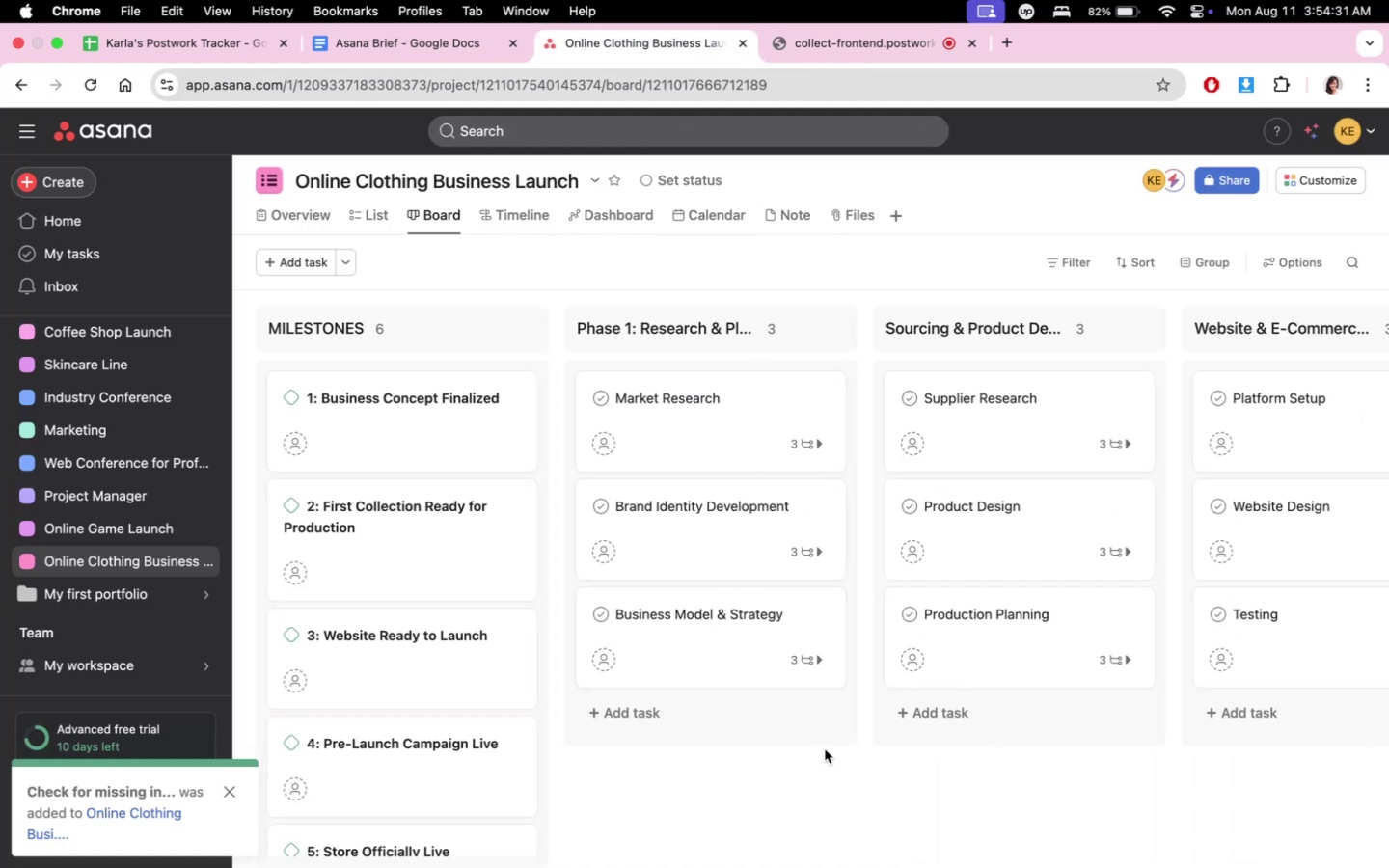 
scroll: coordinate [821, 766], scroll_direction: up, amount: 2.0
 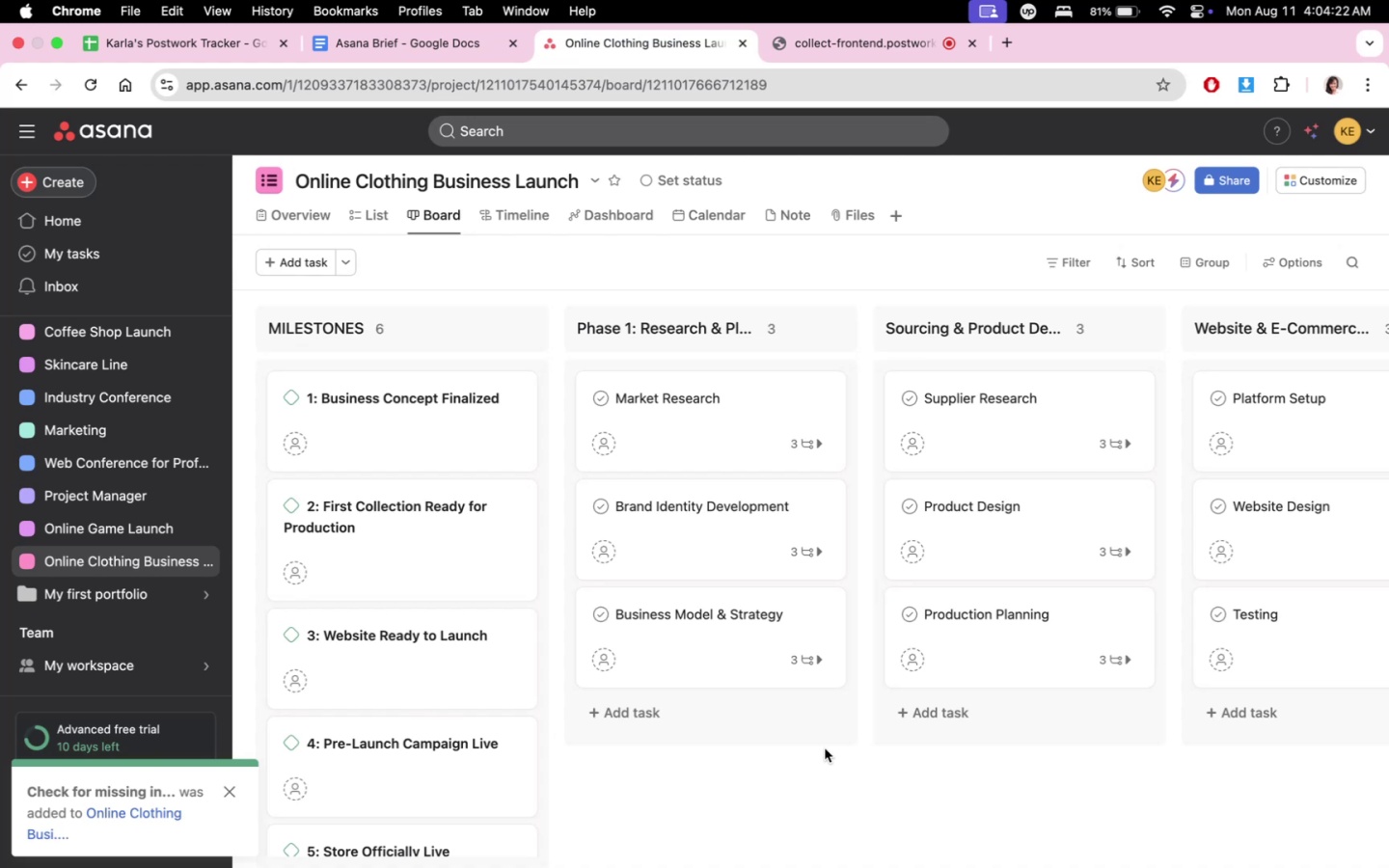 
wait(595.41)
 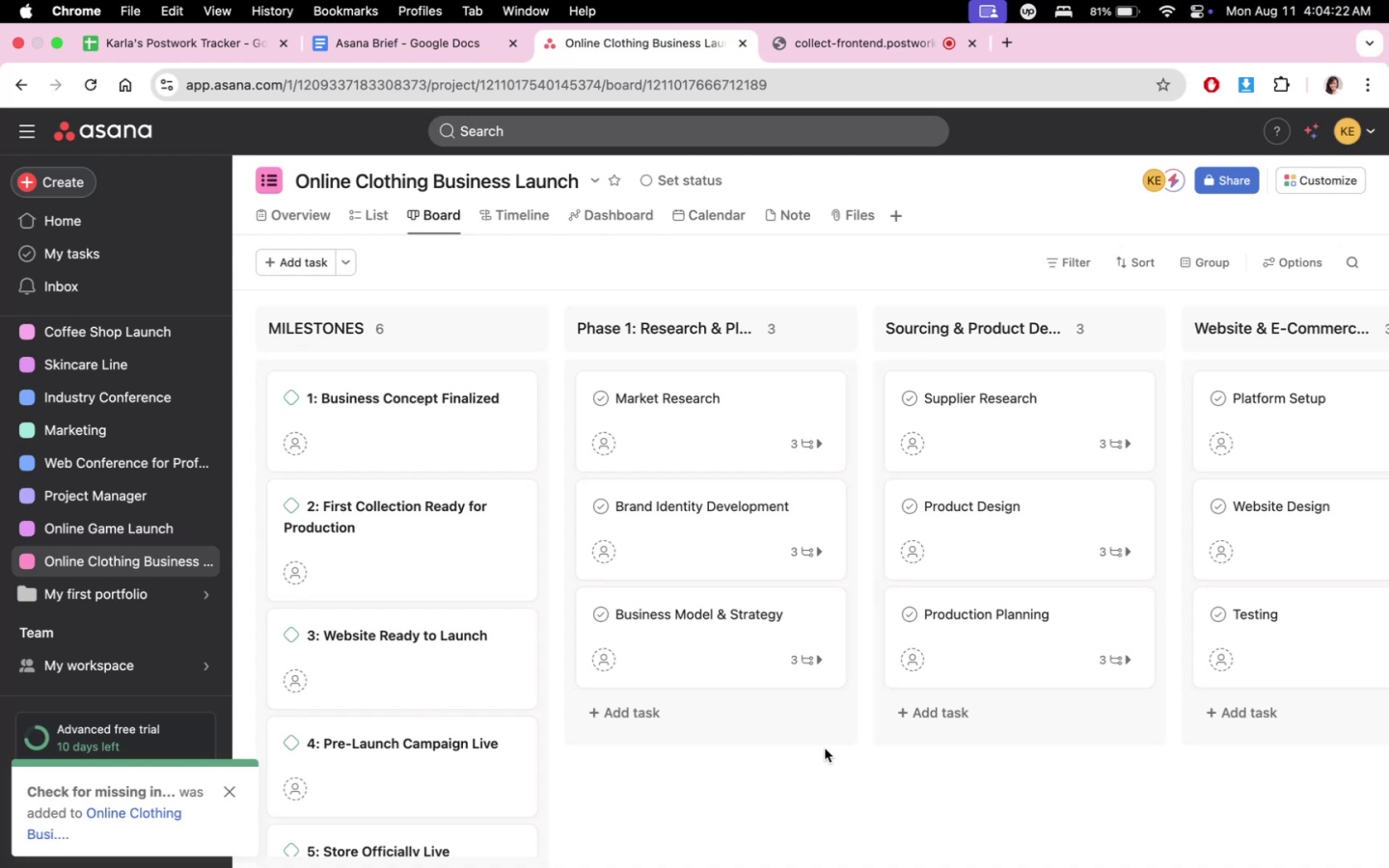 
left_click([840, 52])
 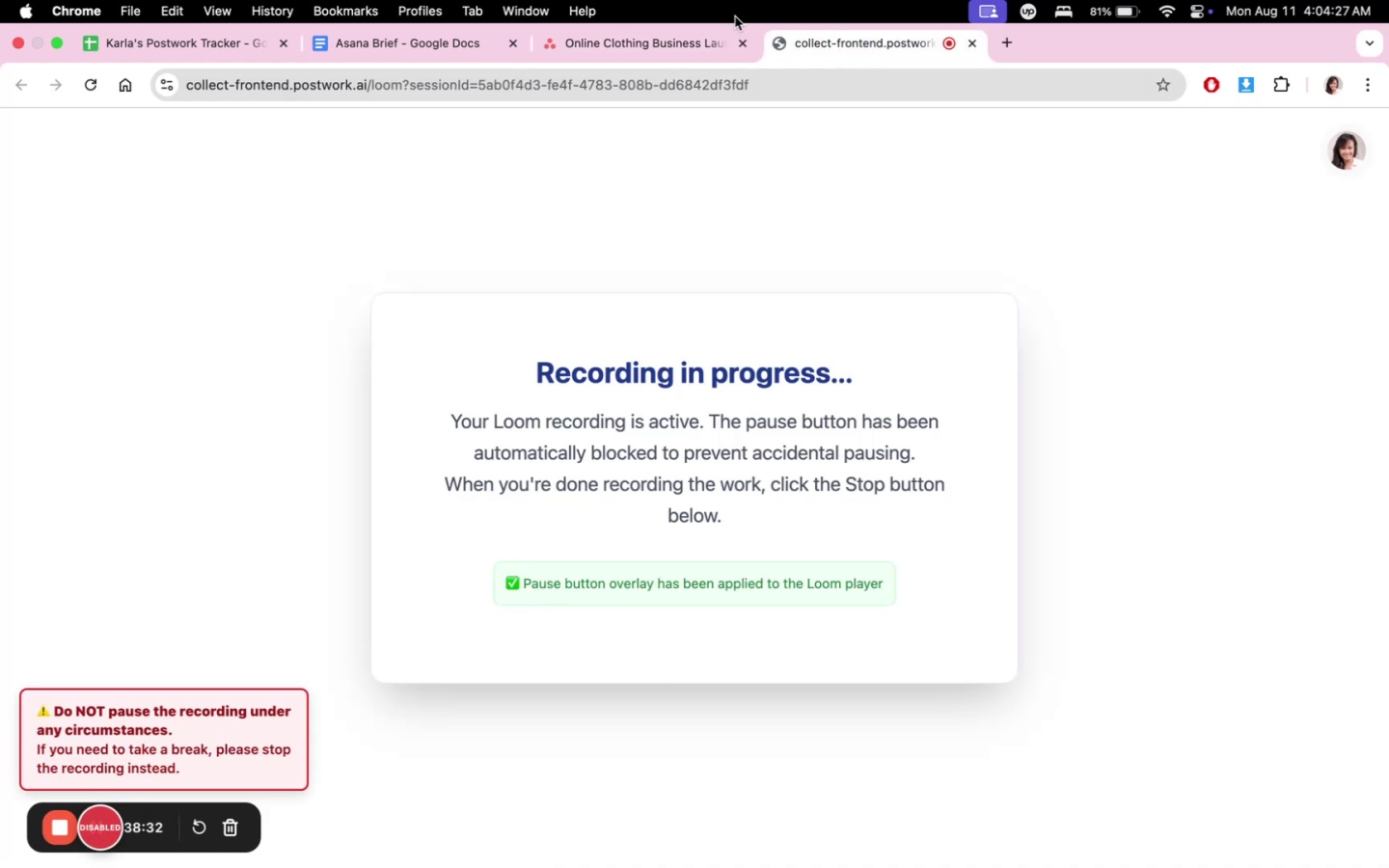 
double_click([664, 8])
 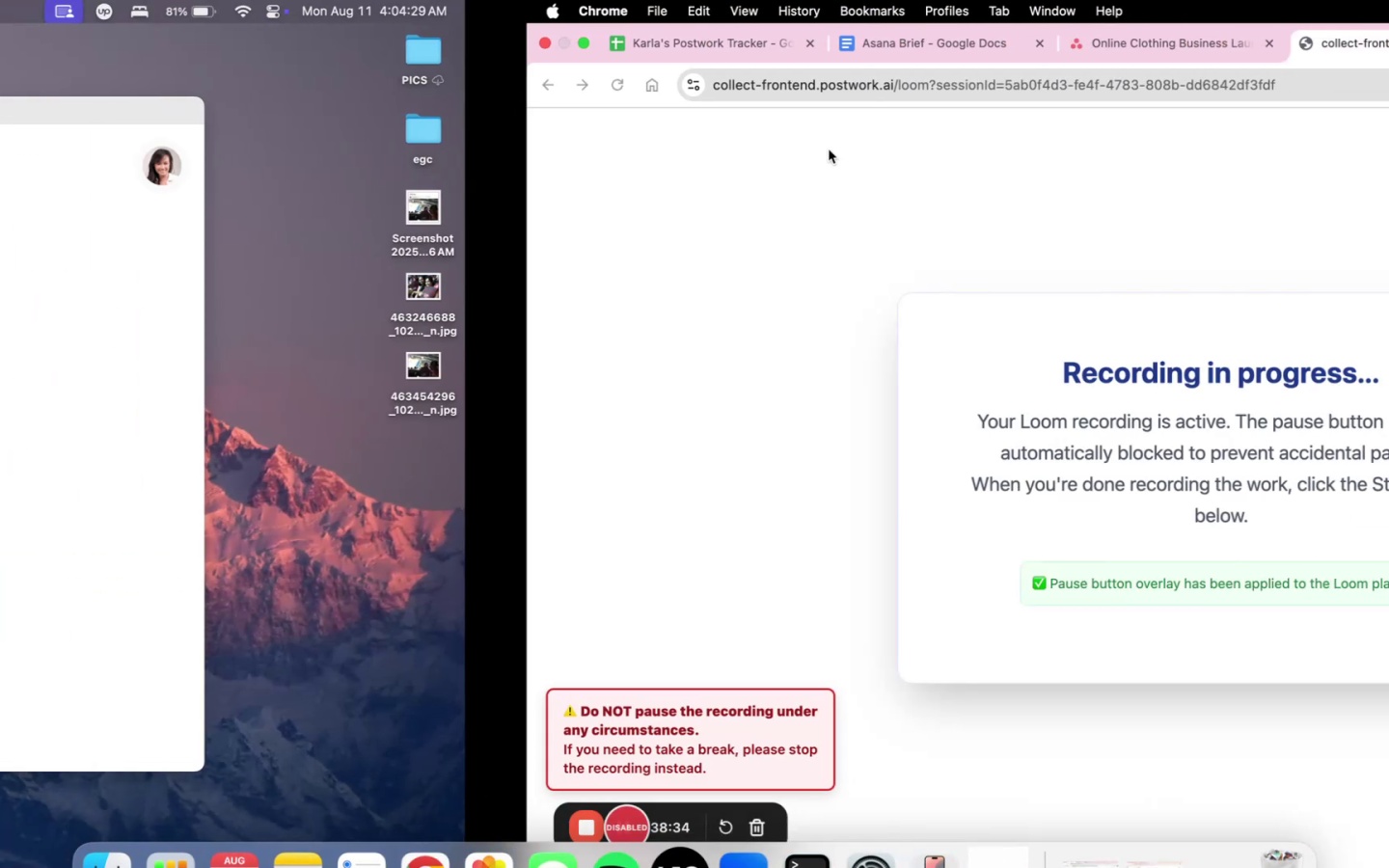 
left_click([615, 45])
 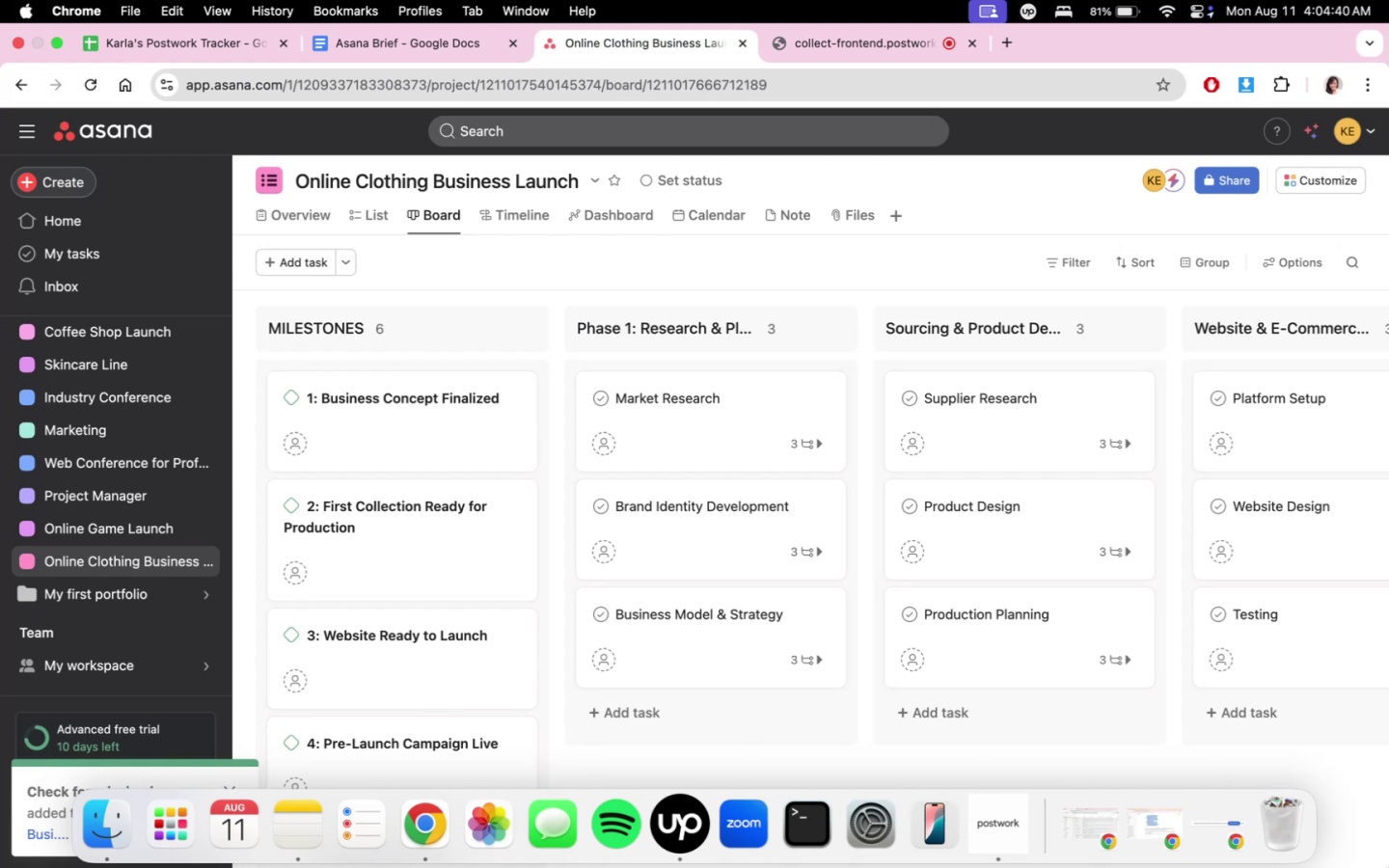 
wait(15.84)
 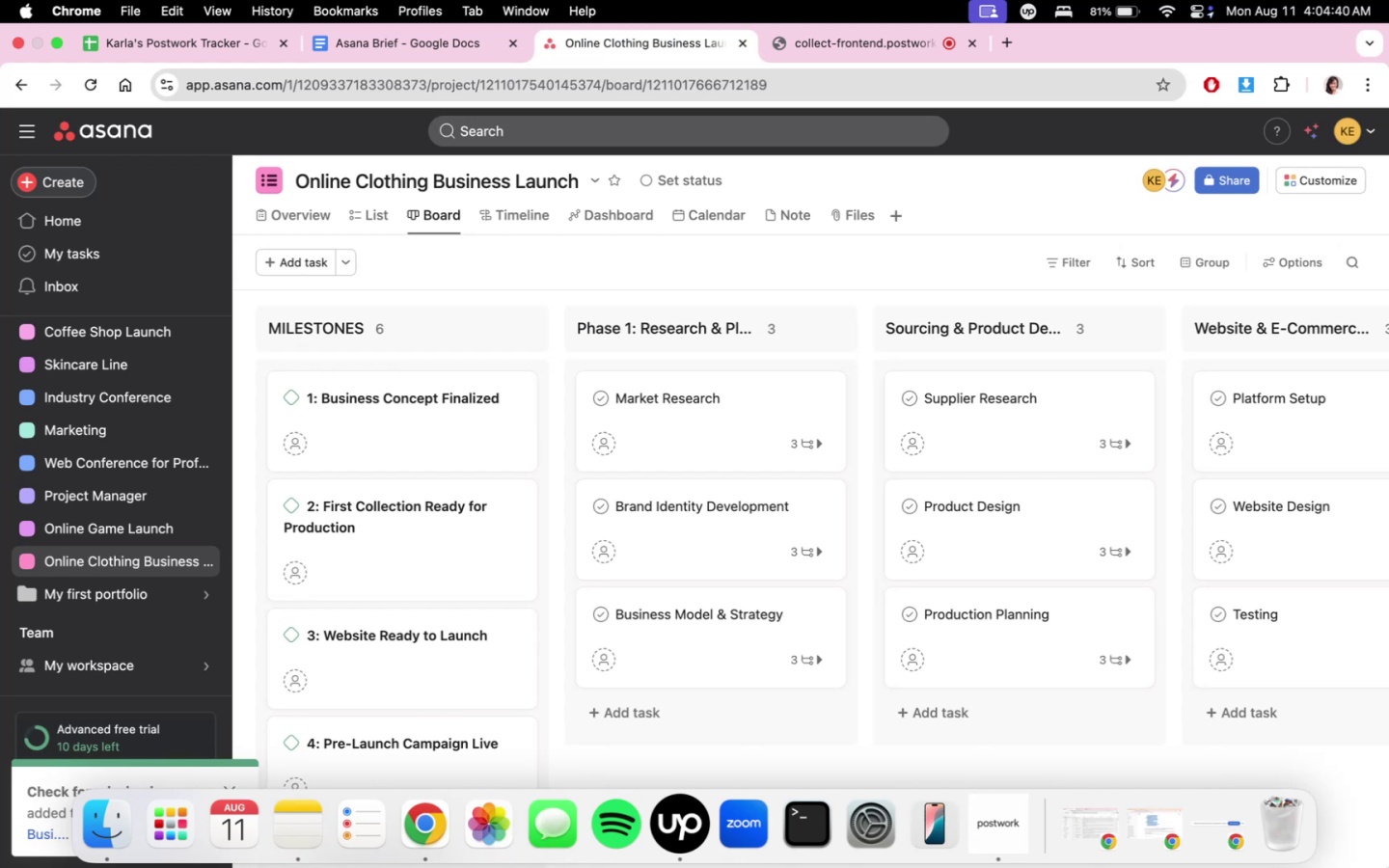 
scroll: coordinate [587, 167], scroll_direction: down, amount: 60.0
 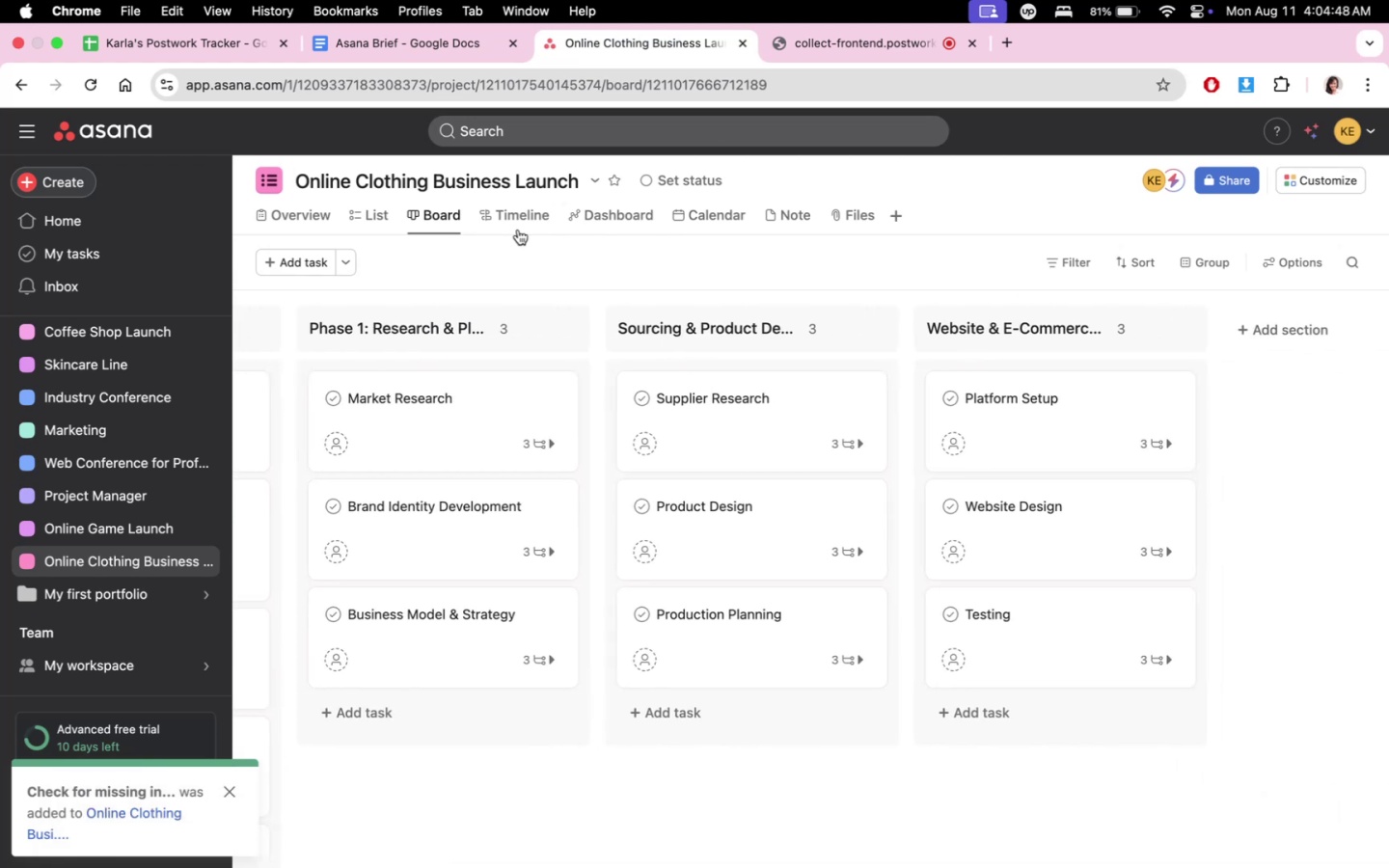 
left_click([358, 213])
 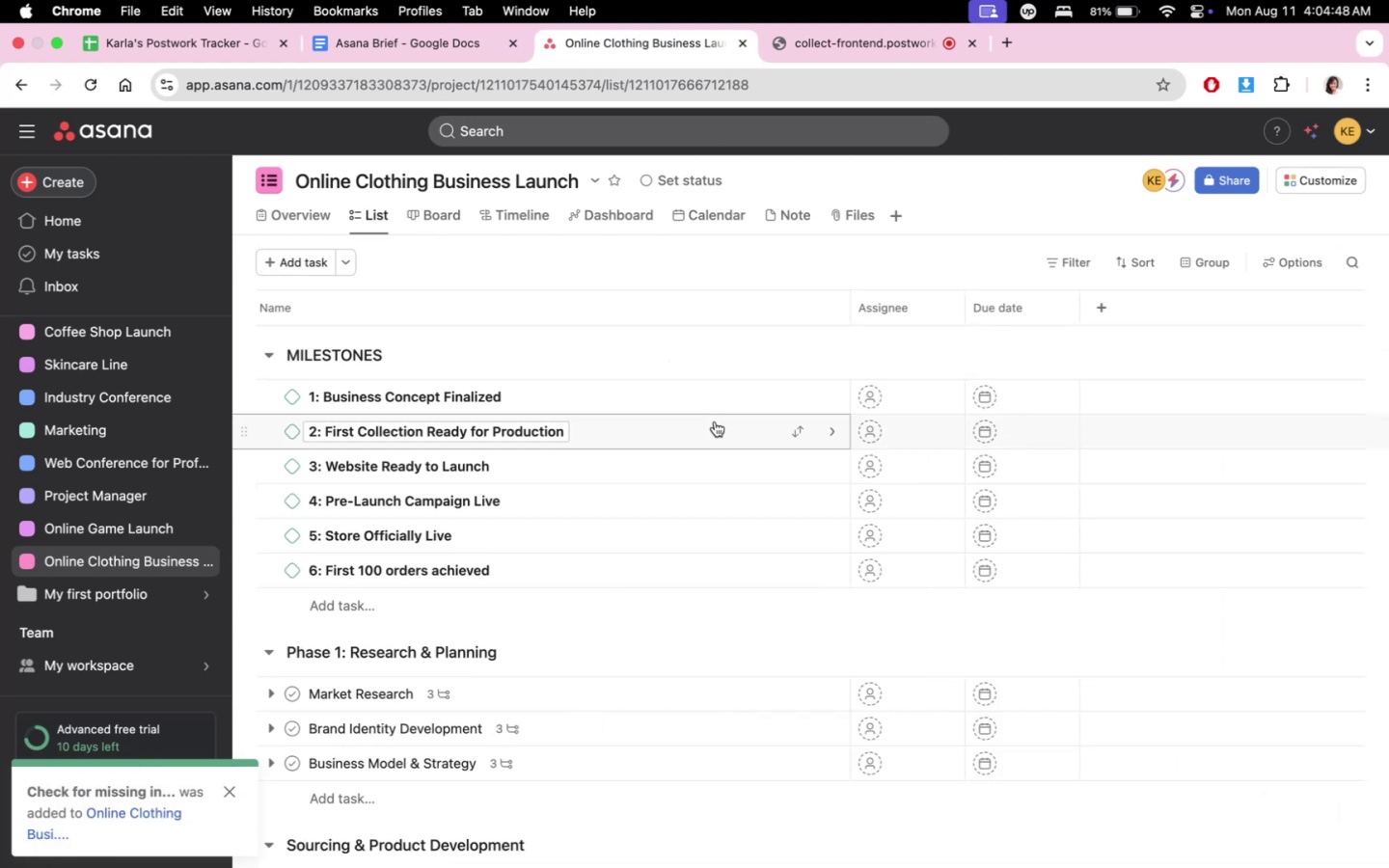 
scroll: coordinate [546, 668], scroll_direction: down, amount: 29.0
 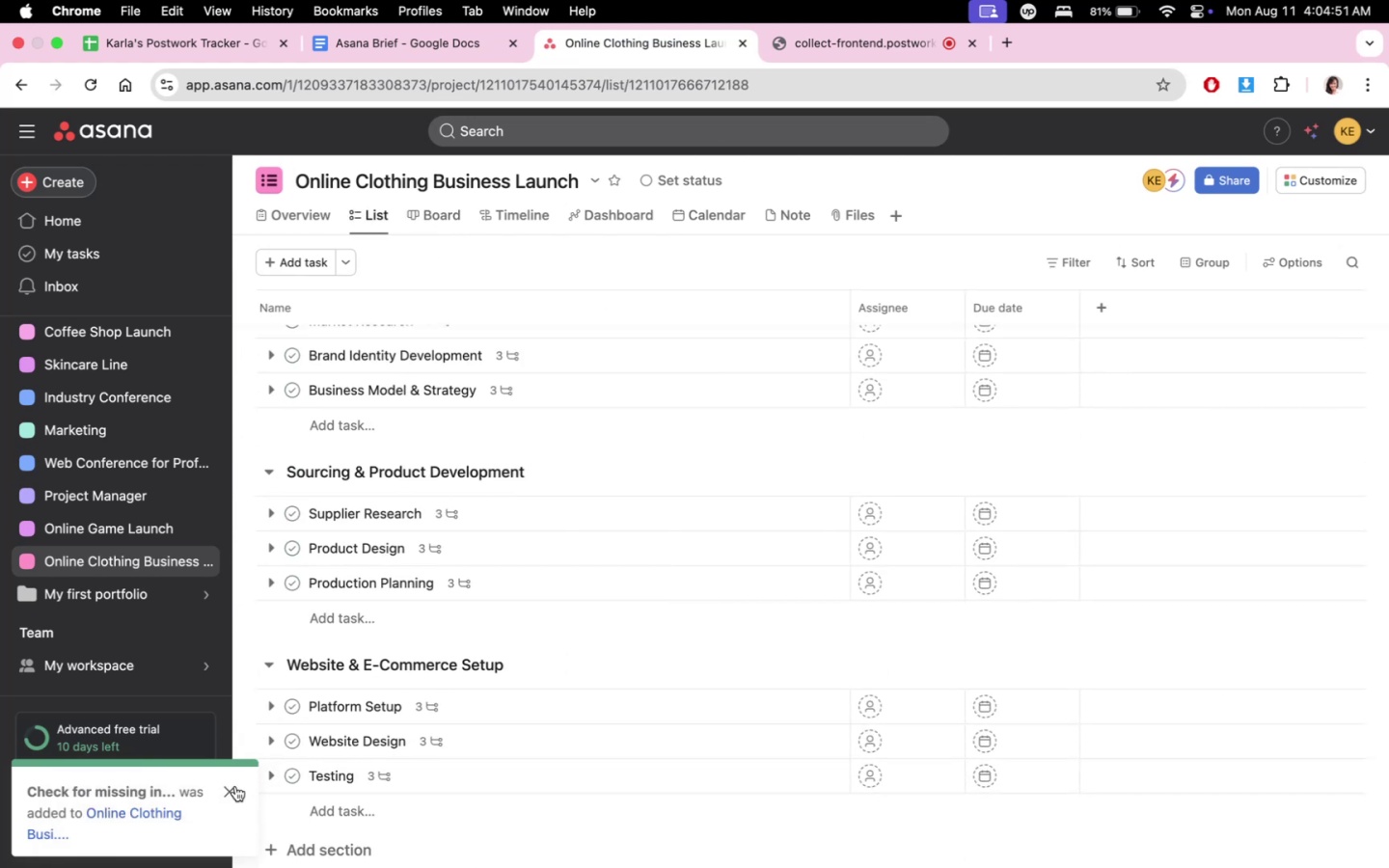 
left_click([227, 789])
 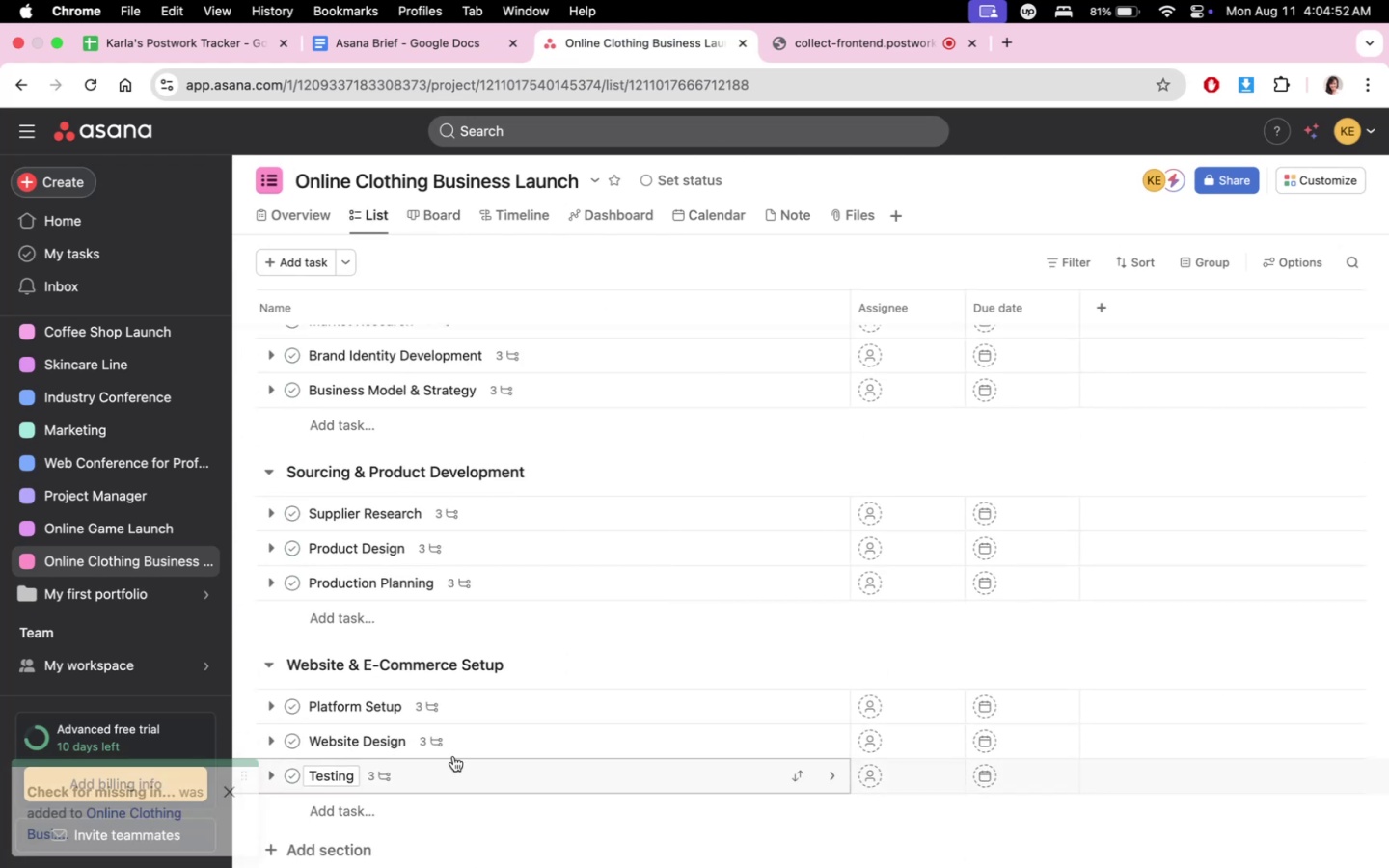 
scroll: coordinate [591, 701], scroll_direction: down, amount: 10.0
 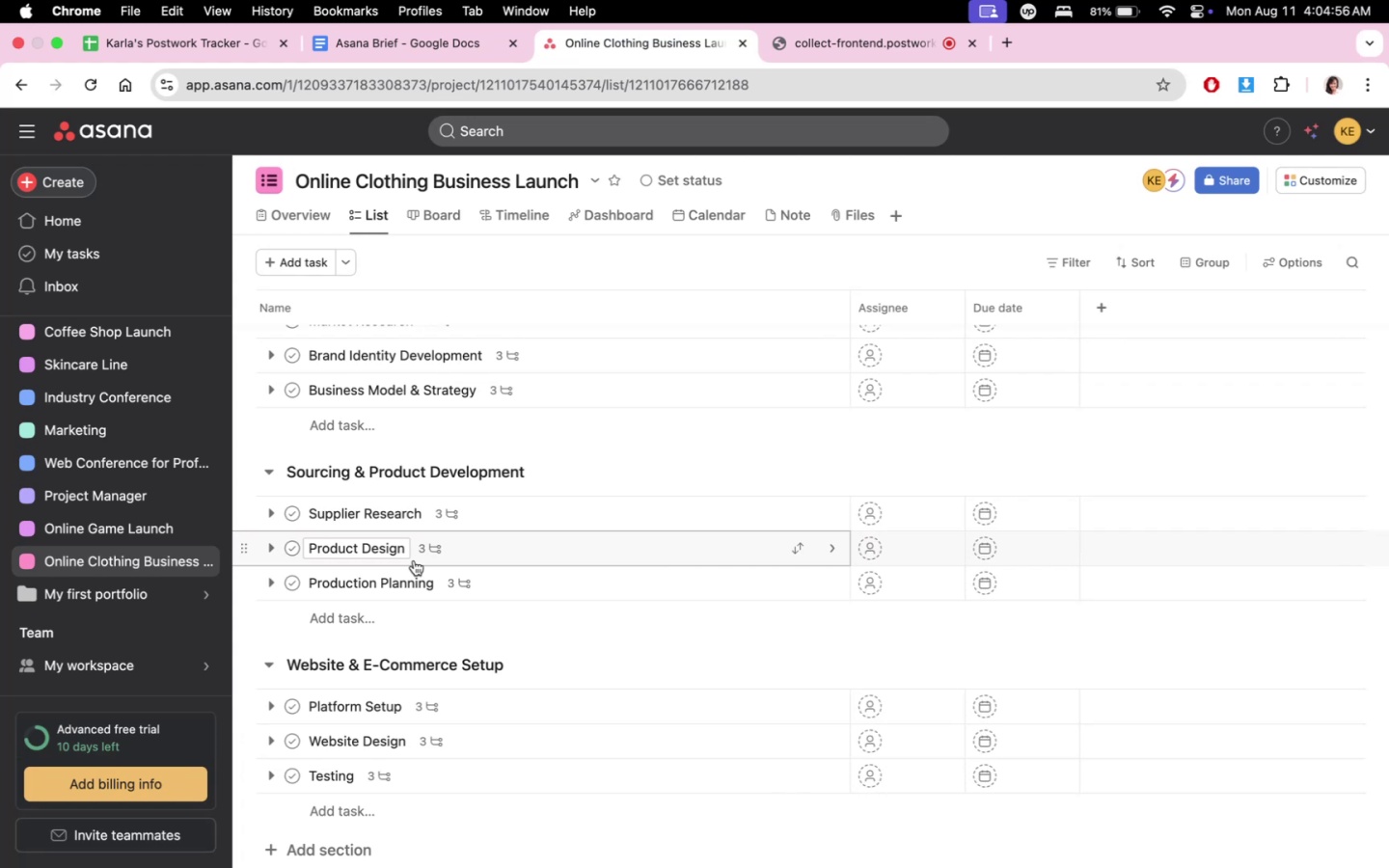 
wait(6.09)
 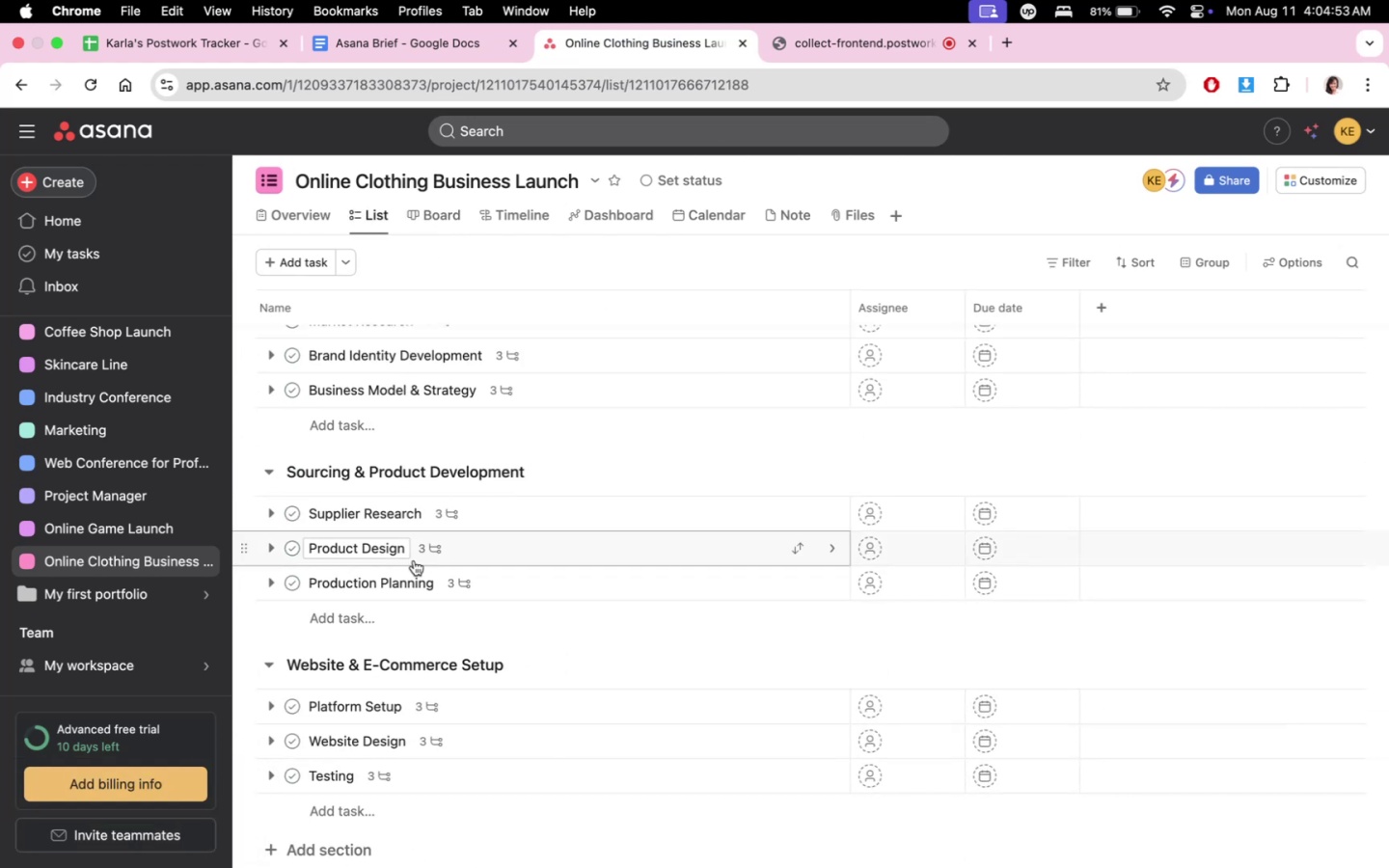 
scroll: coordinate [526, 713], scroll_direction: down, amount: 7.0
 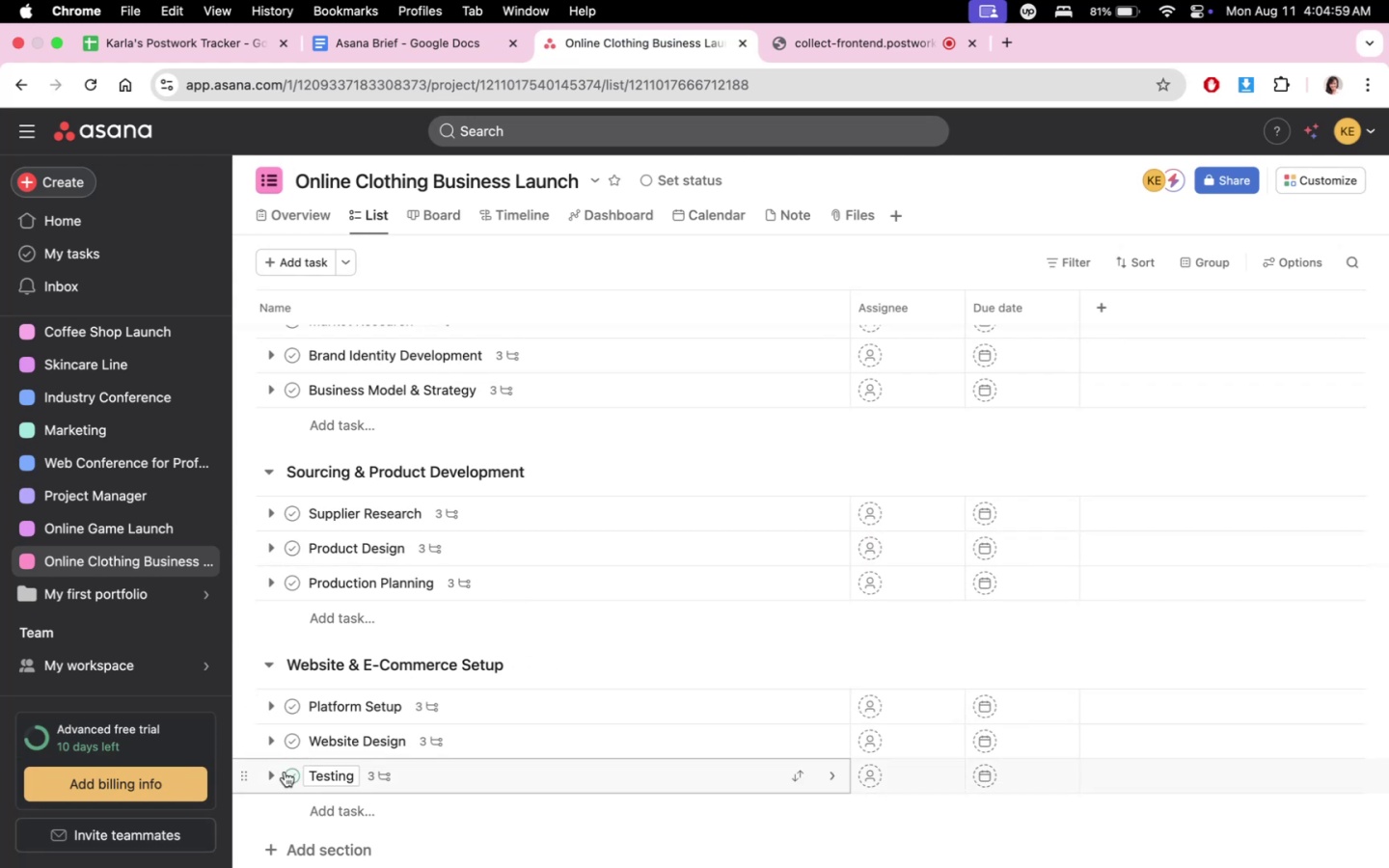 
left_click([272, 773])
 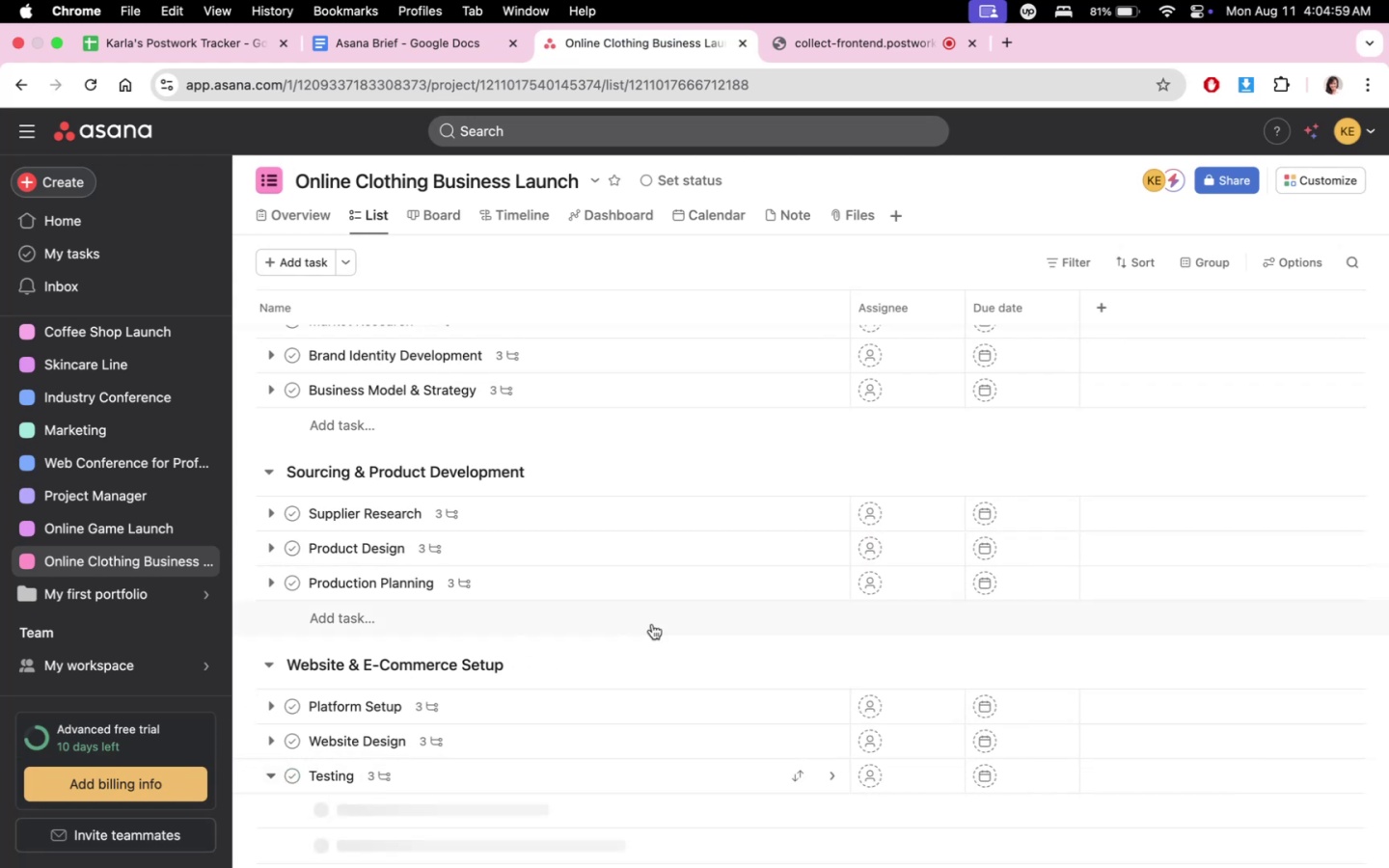 
scroll: coordinate [647, 668], scroll_direction: down, amount: 19.0
 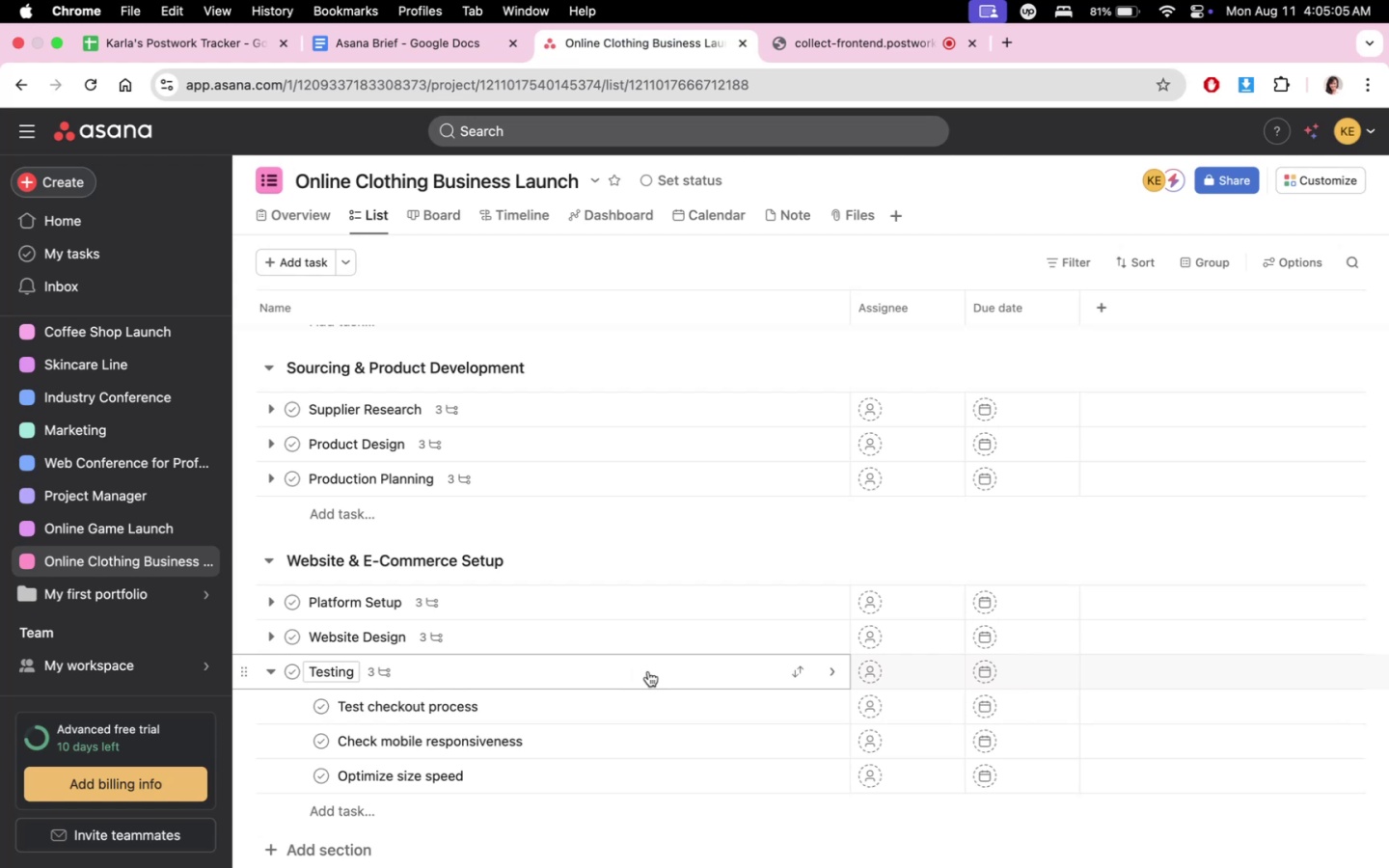 
wait(6.23)
 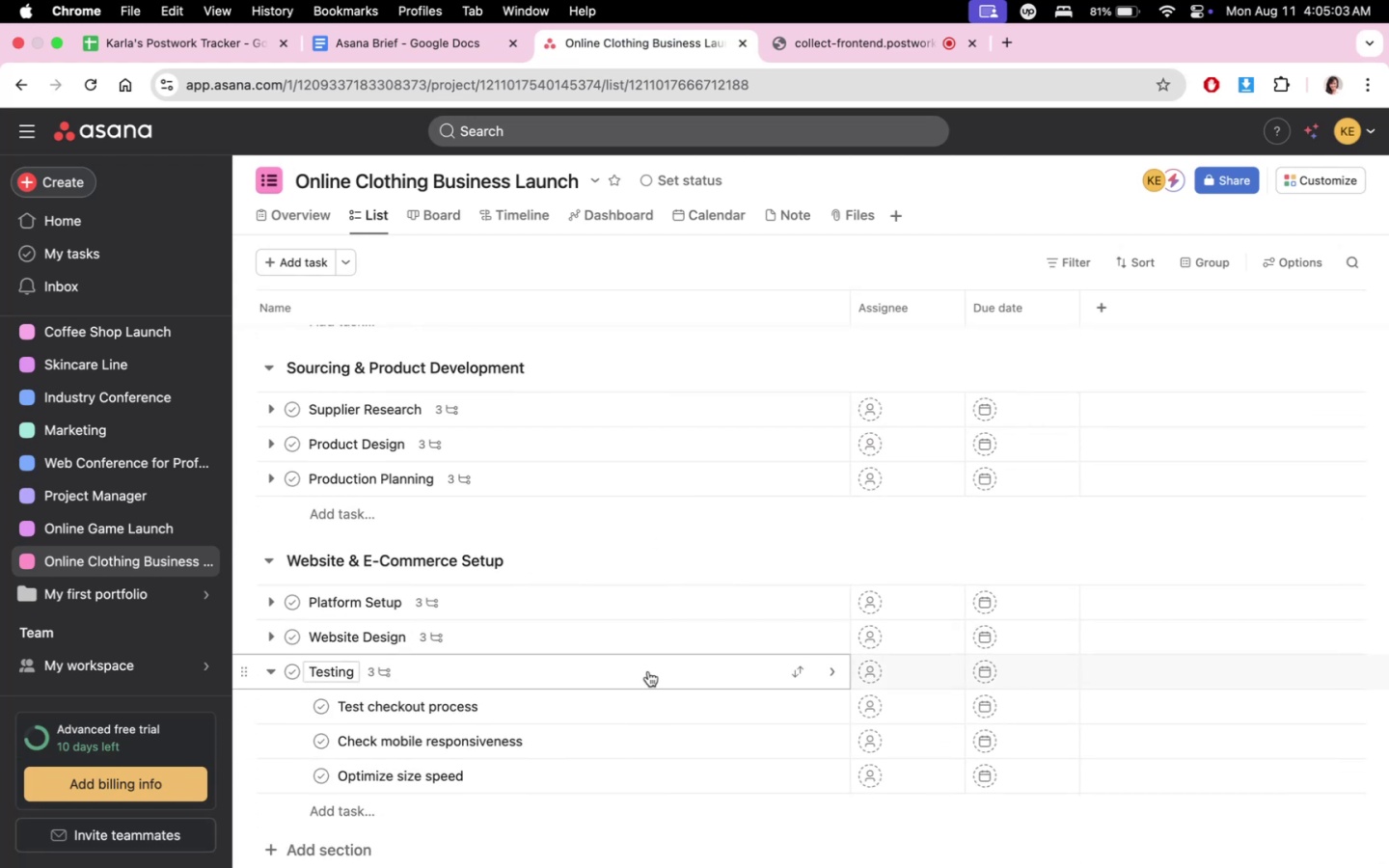 
scroll: coordinate [634, 710], scroll_direction: down, amount: 6.0
 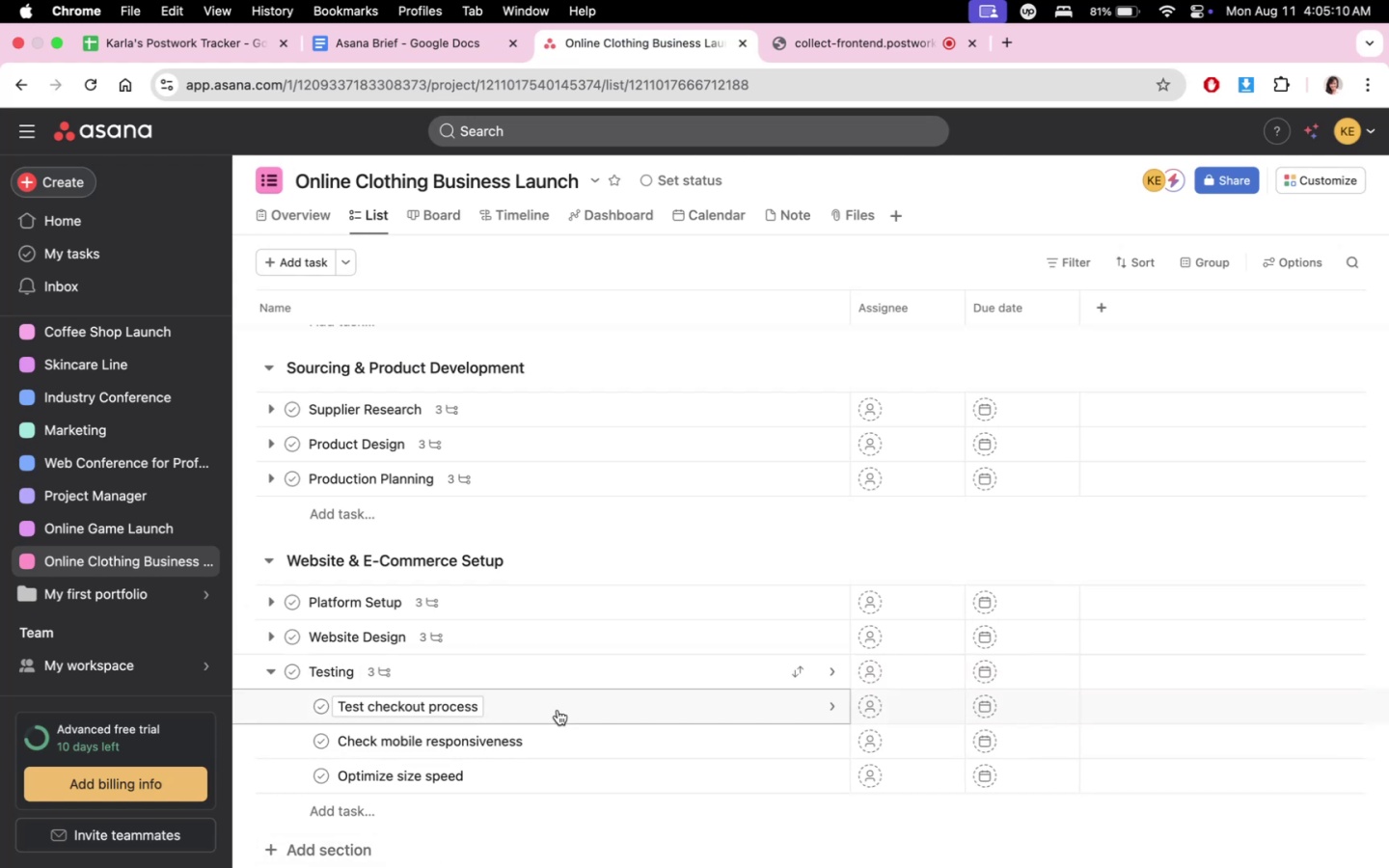 
left_click([365, 849])
 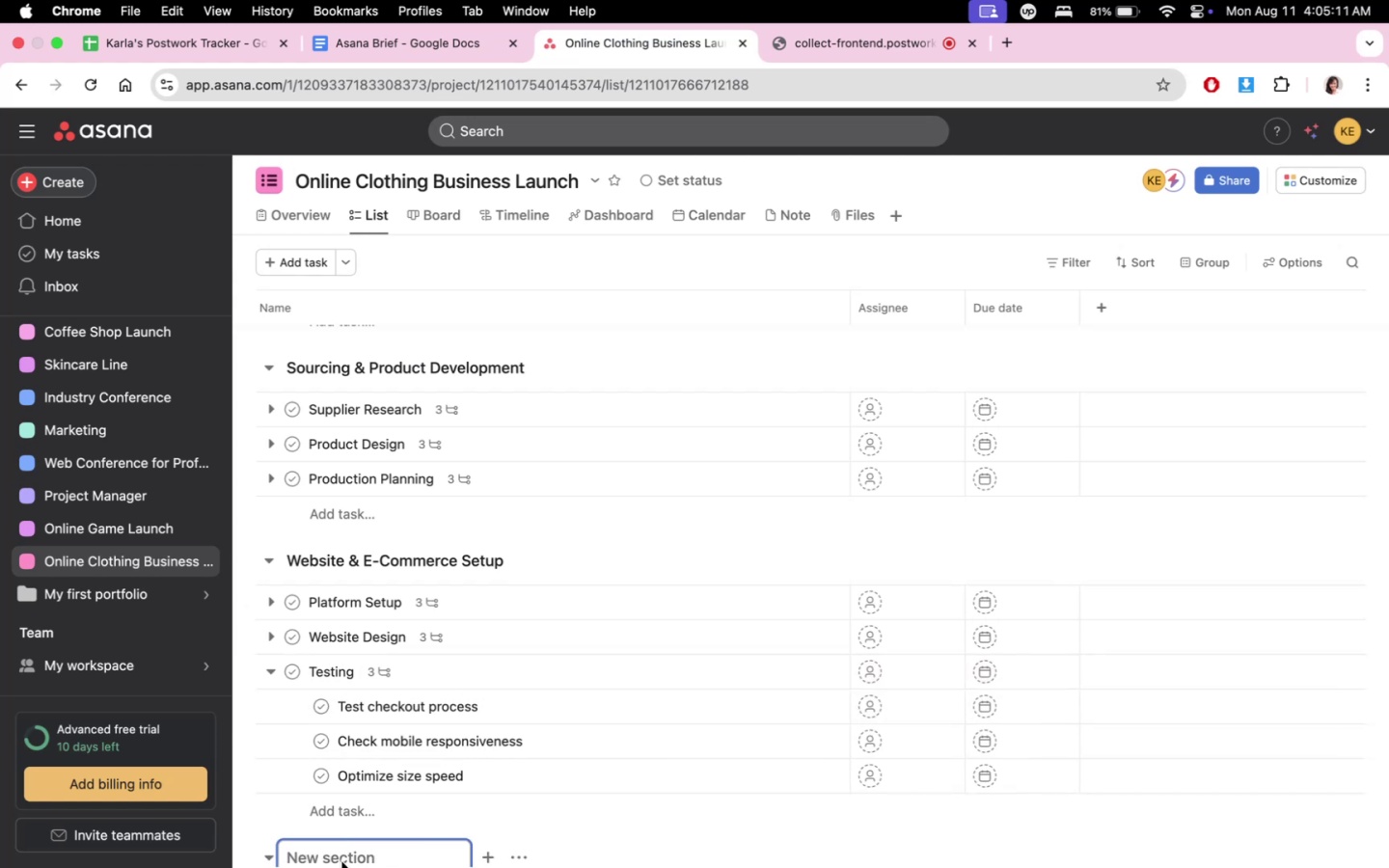 
scroll: coordinate [482, 719], scroll_direction: down, amount: 10.0
 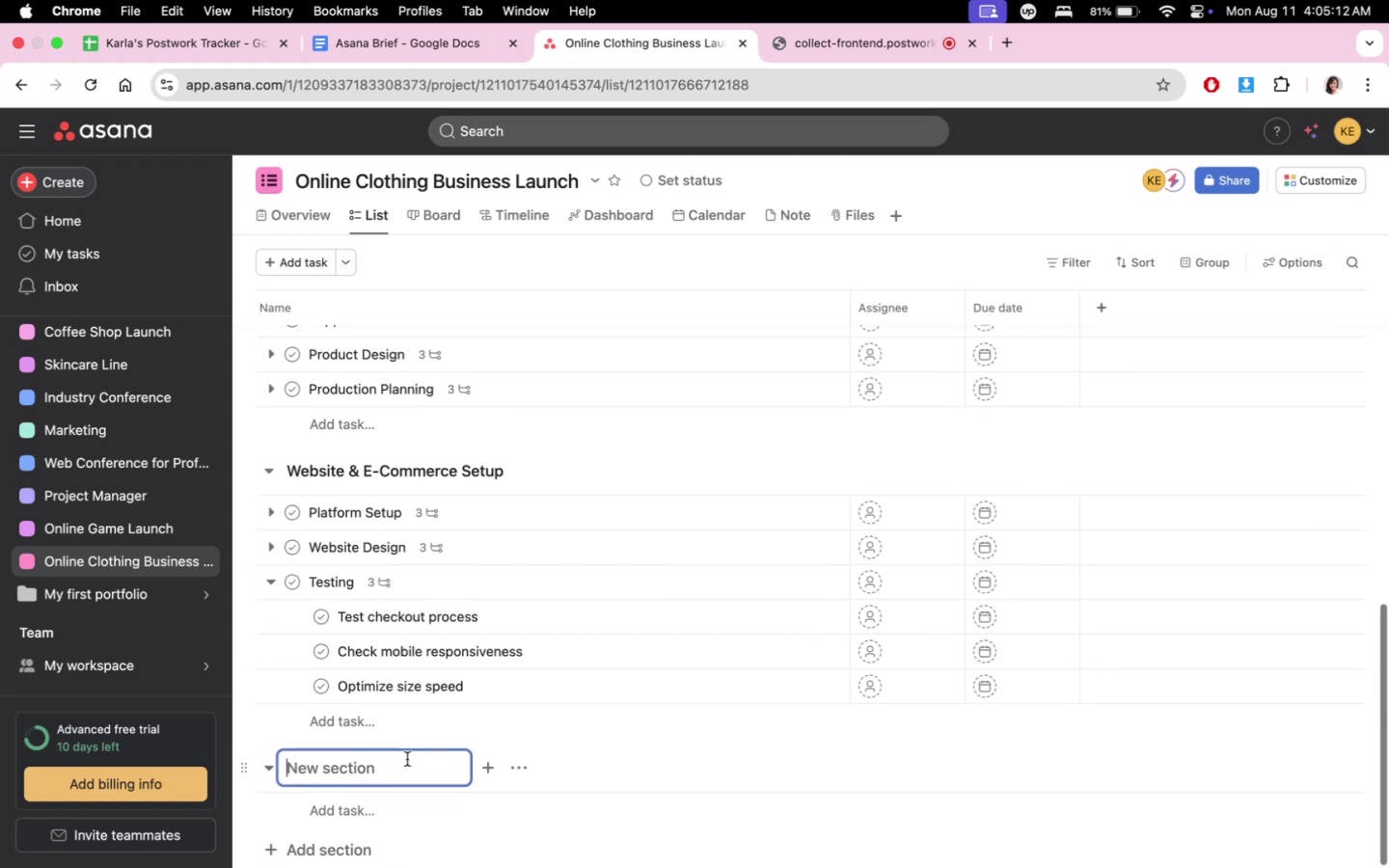 
type(Marketing & Pre-Launch)
 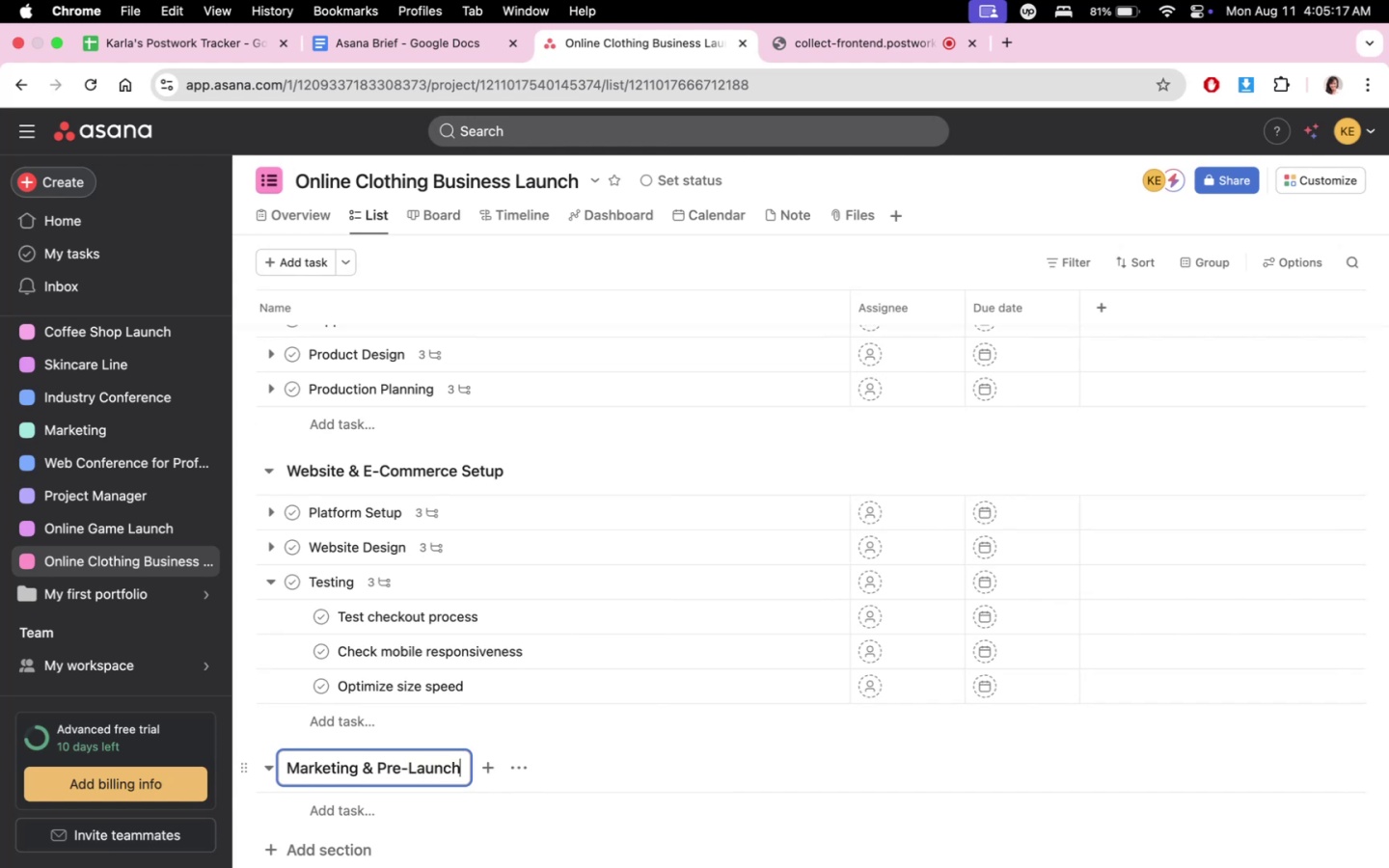 
scroll: coordinate [379, 736], scroll_direction: down, amount: 5.0
 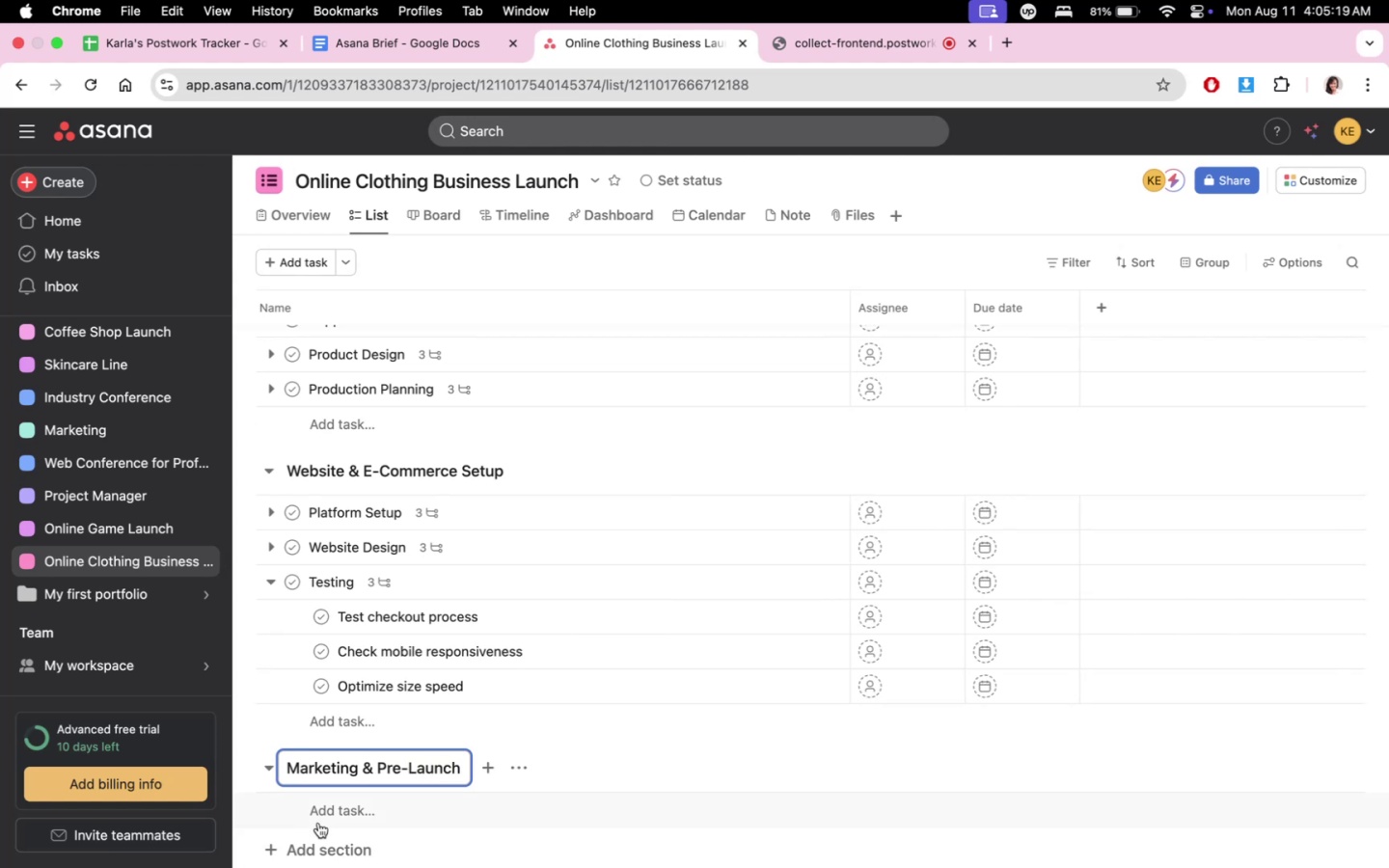 
left_click([338, 811])
 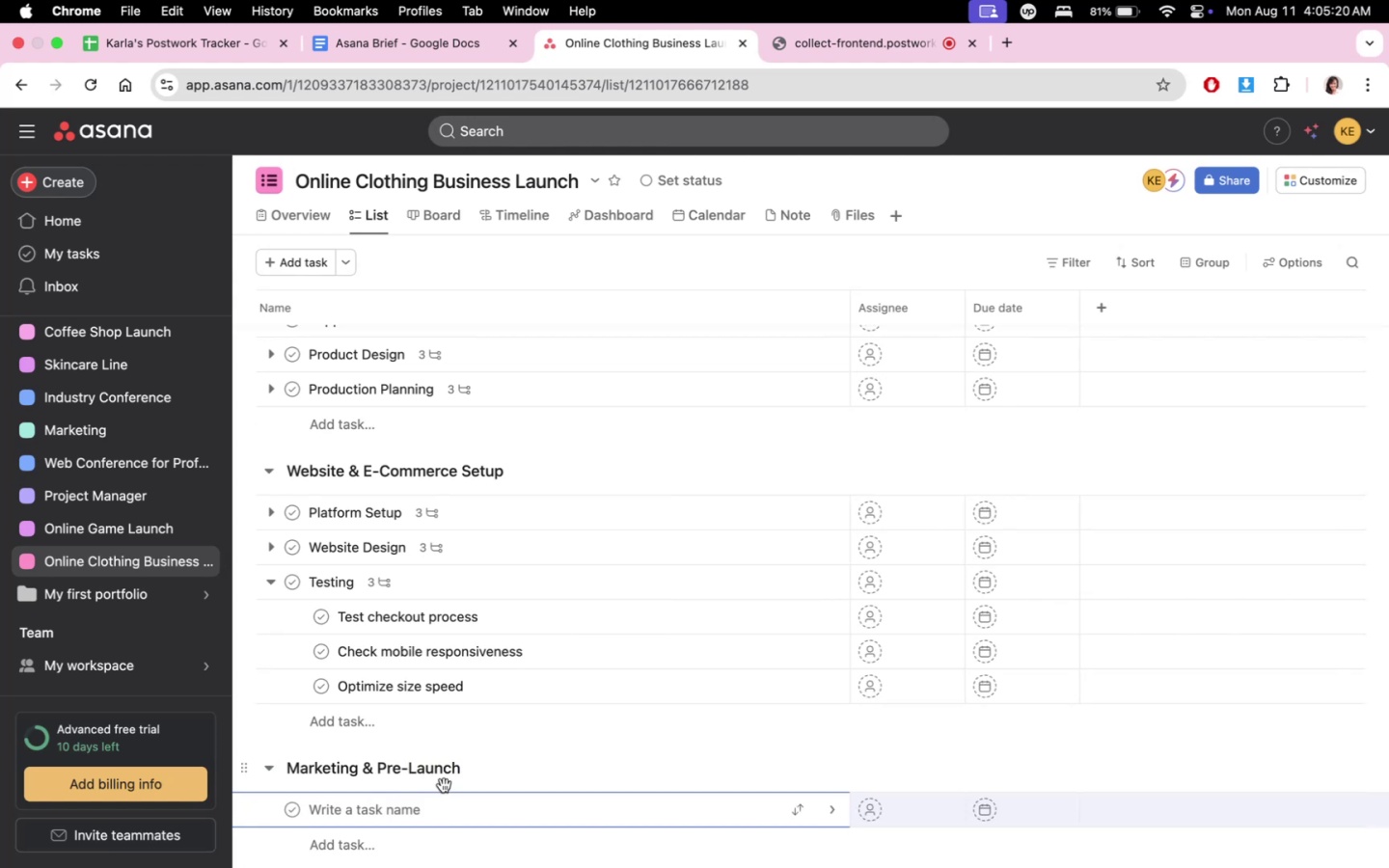 
scroll: coordinate [495, 794], scroll_direction: down, amount: 4.0
 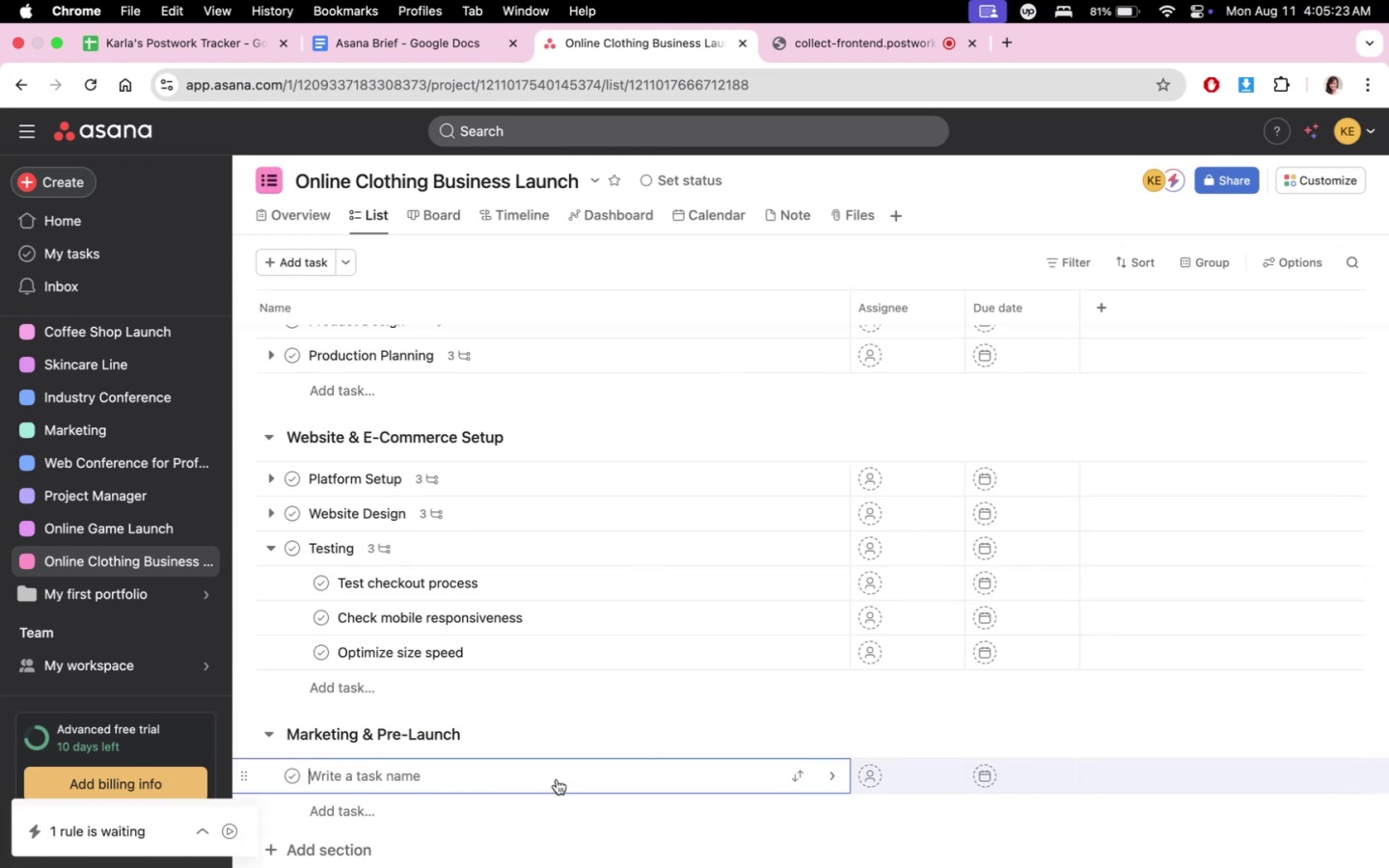 
left_click([147, 842])
 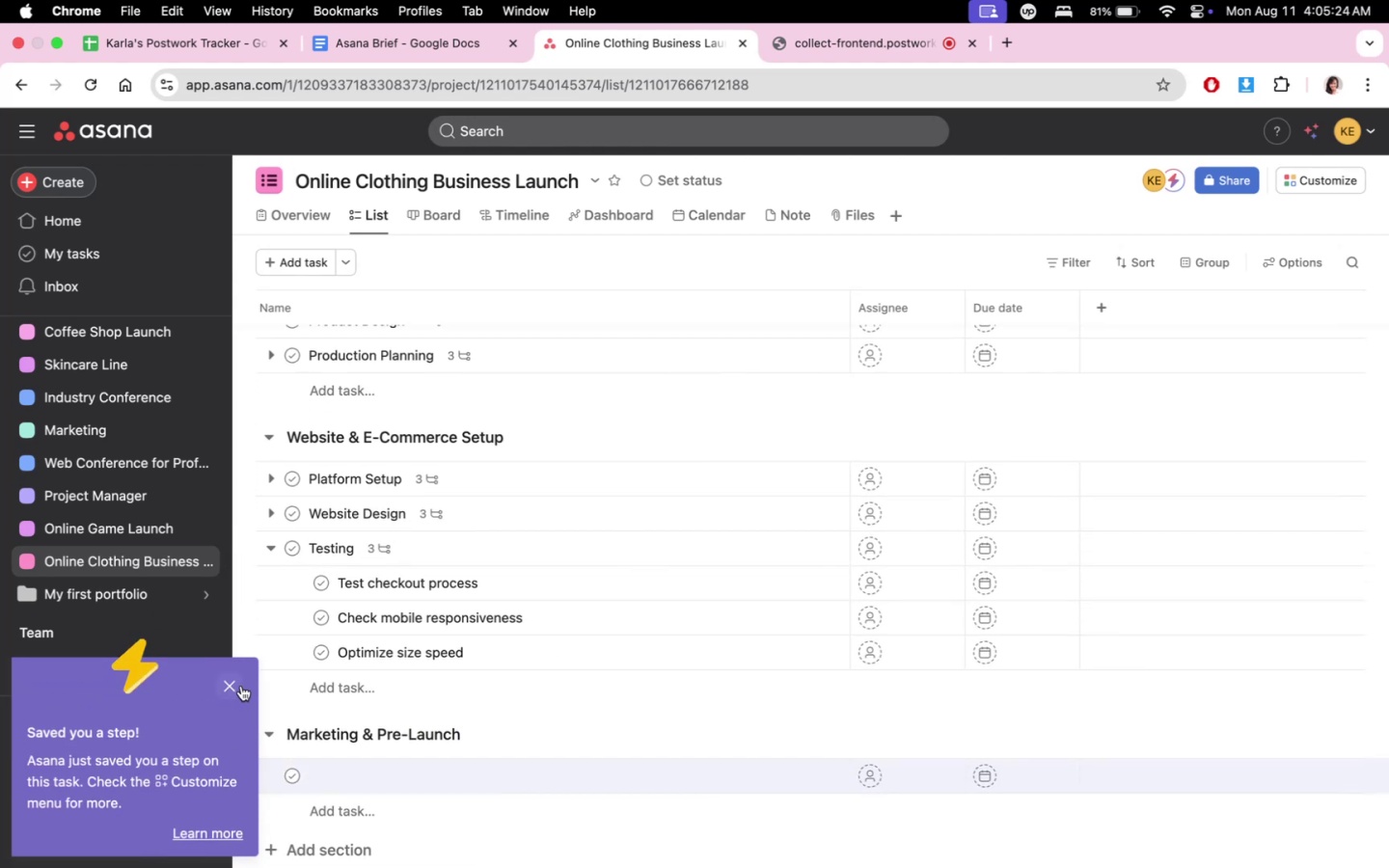 
left_click([230, 683])
 